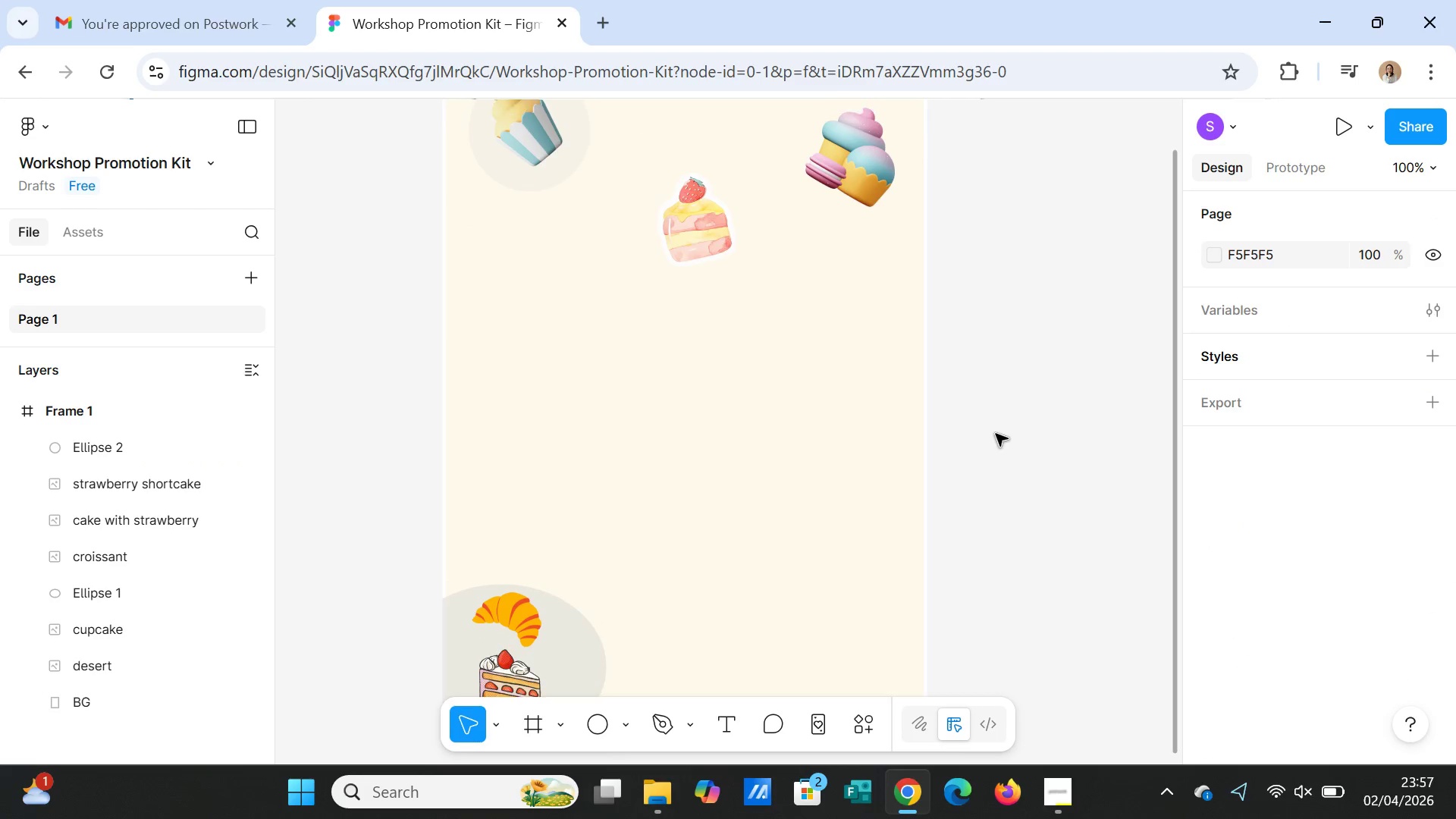 
scroll: coordinate [993, 532], scroll_direction: up, amount: 4.0
 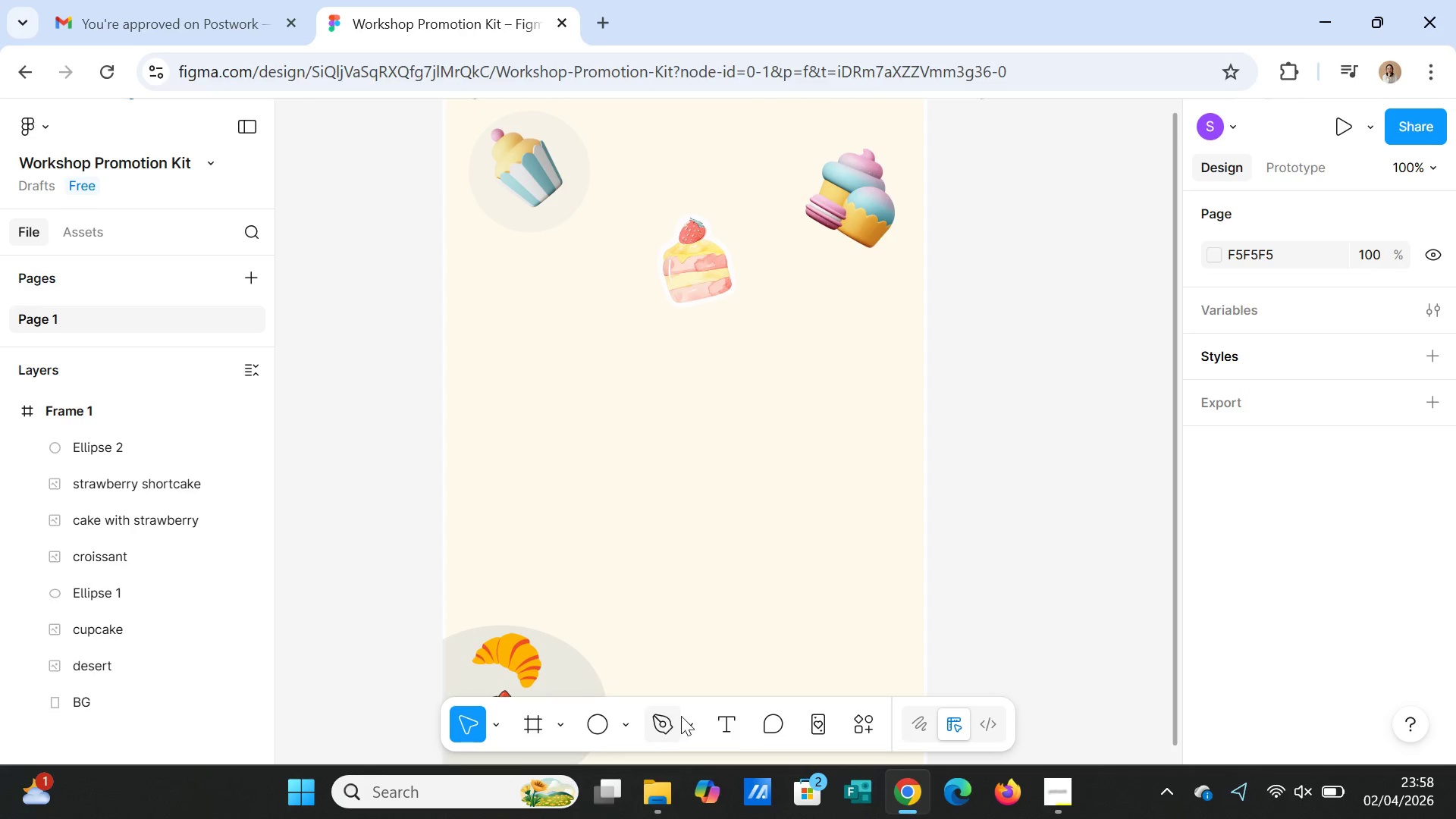 
wait(6.19)
 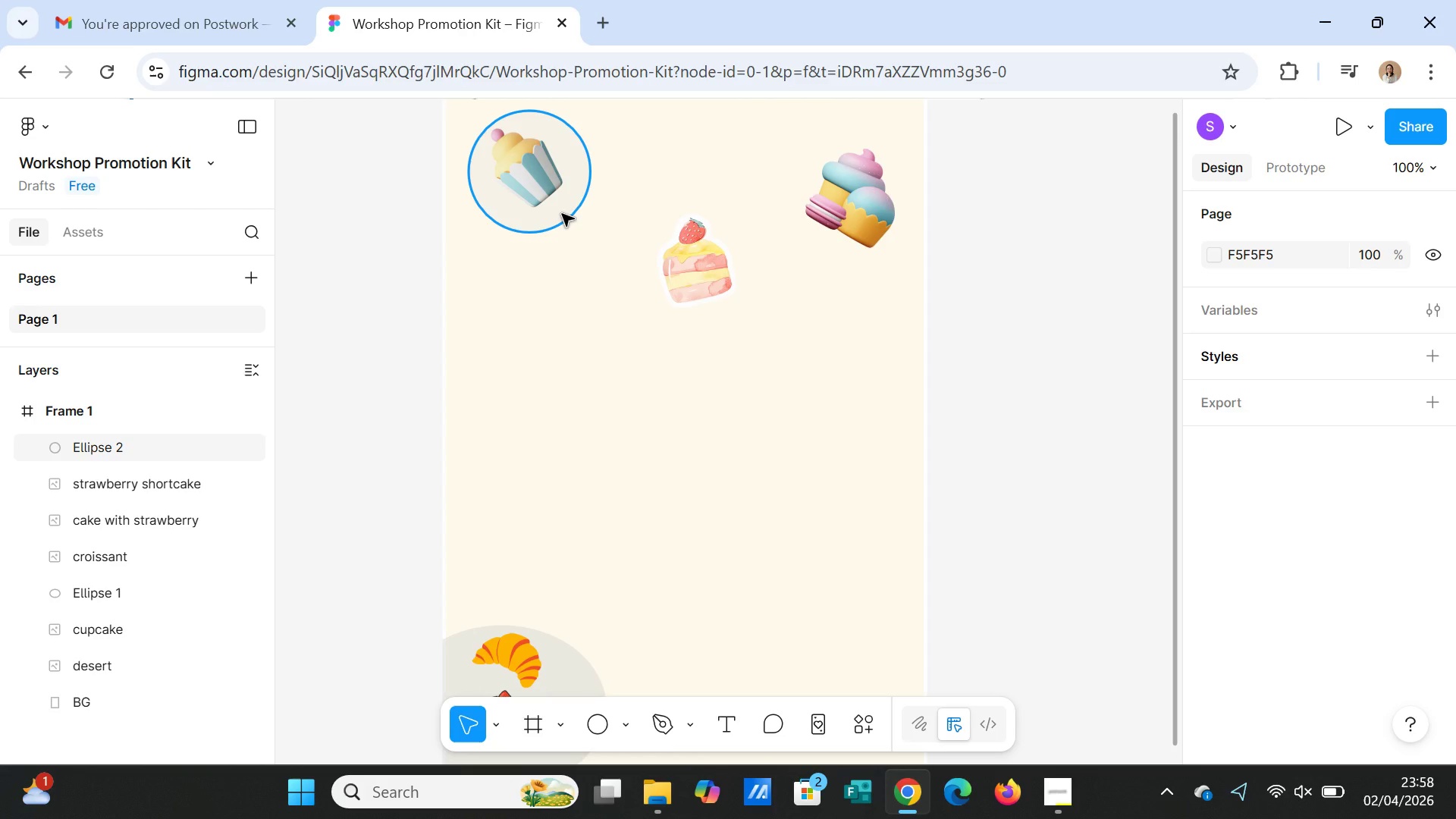 
left_click([541, 221])
 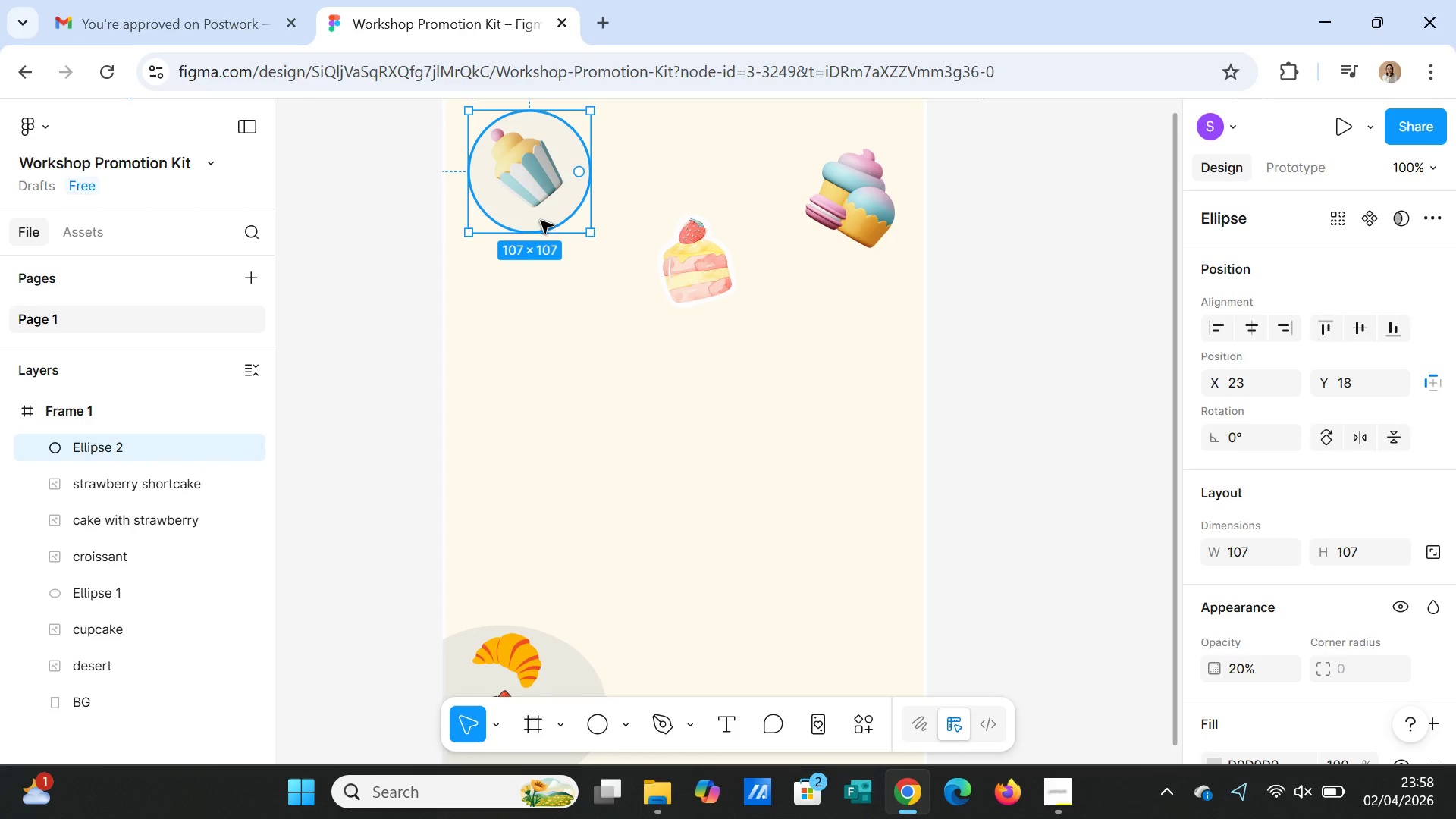 
hold_key(key=ShiftLeft, duration=0.98)
 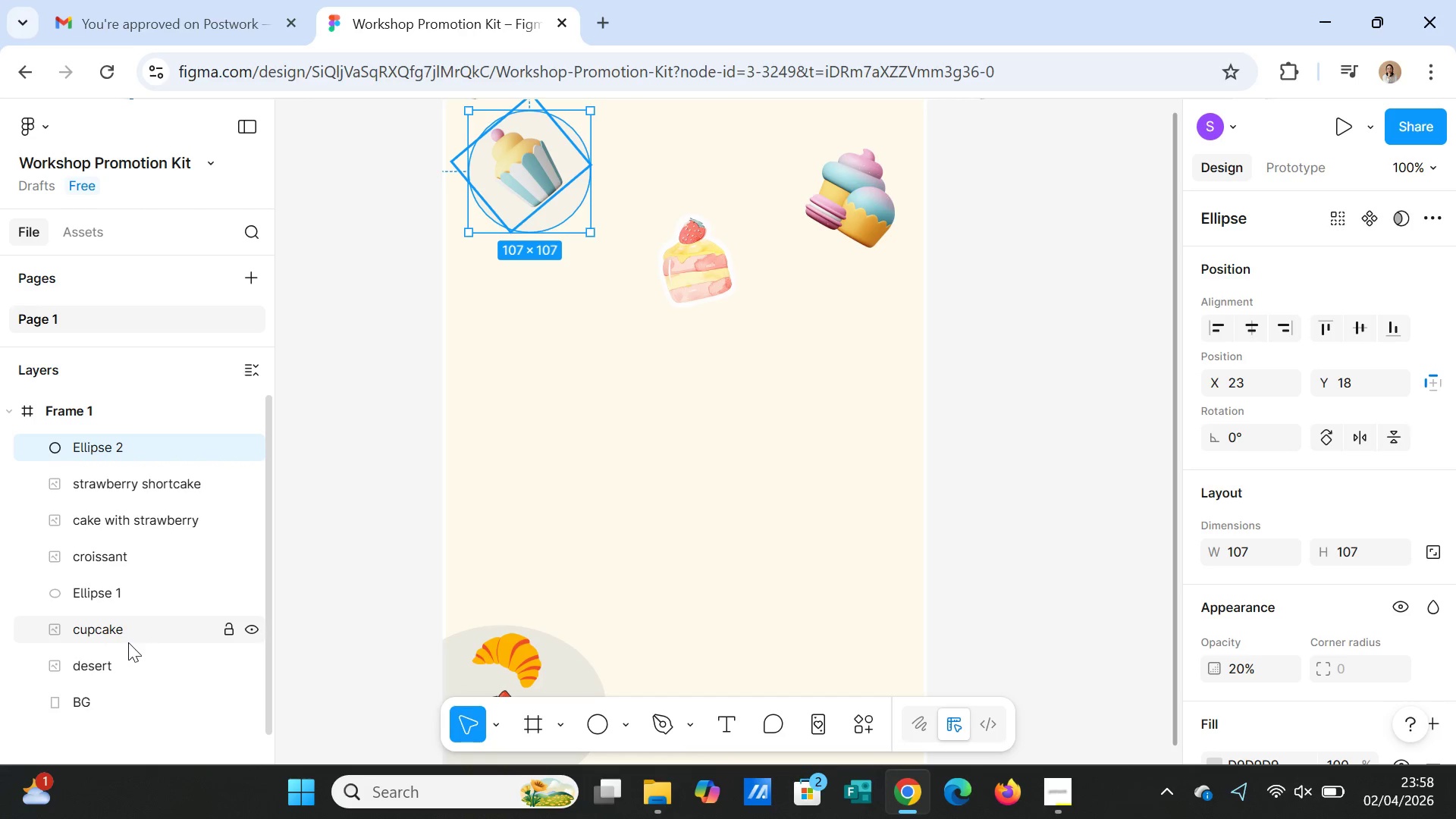 
left_click_drag(start_coordinate=[137, 446], to_coordinate=[133, 674])
 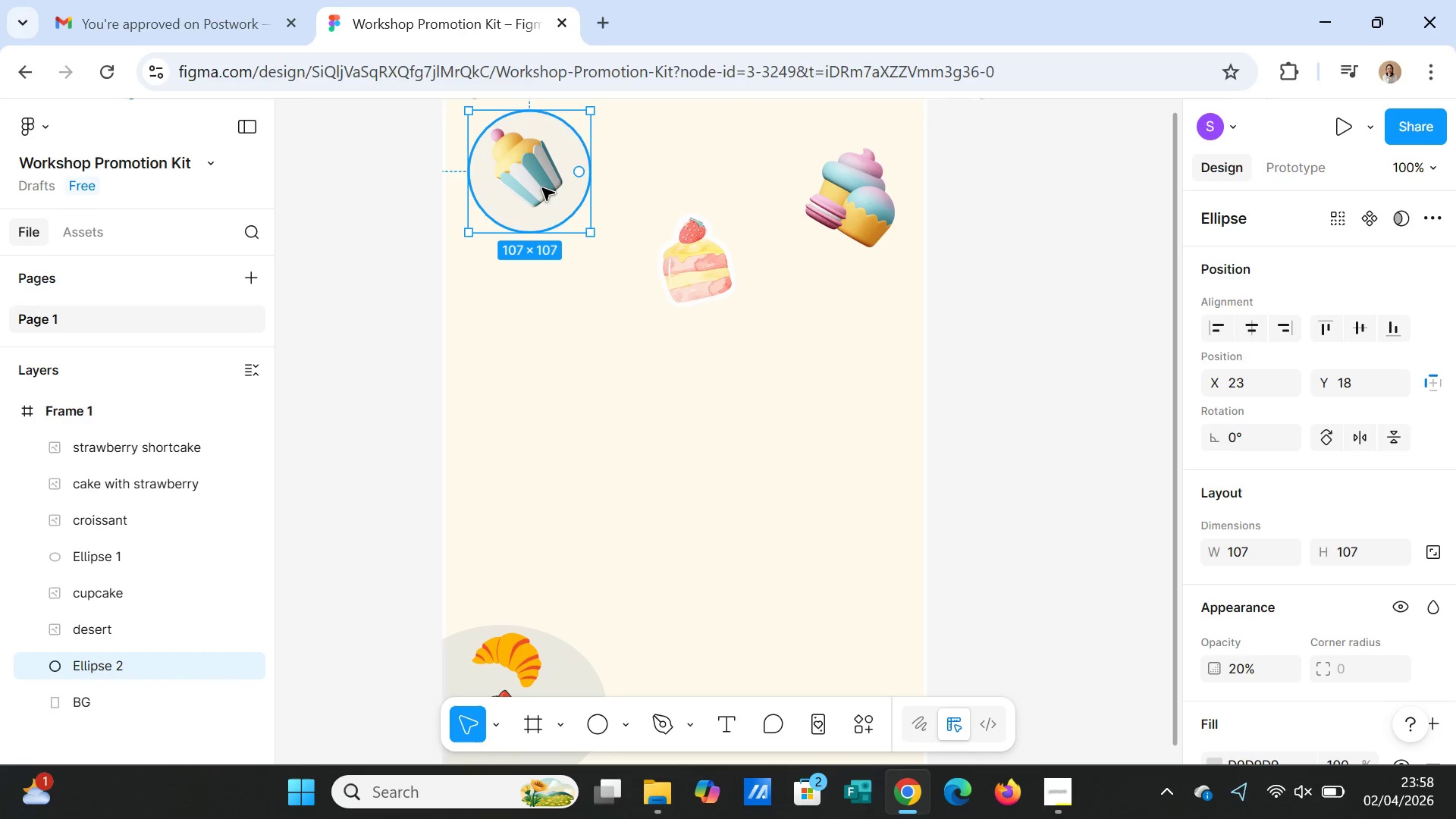 
left_click([535, 182])
 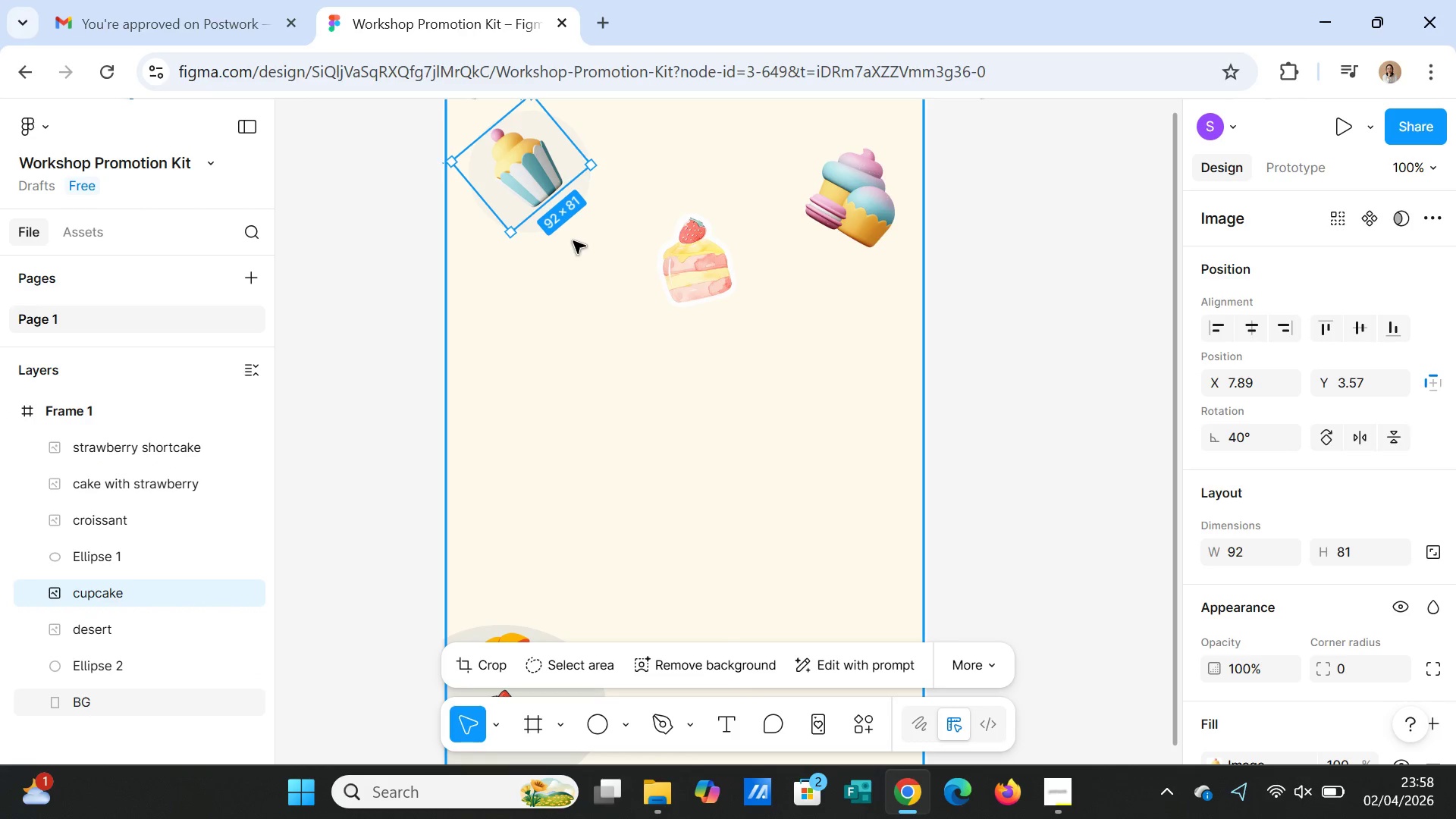 
hold_key(key=ShiftLeft, duration=1.25)
left_click([582, 187])
 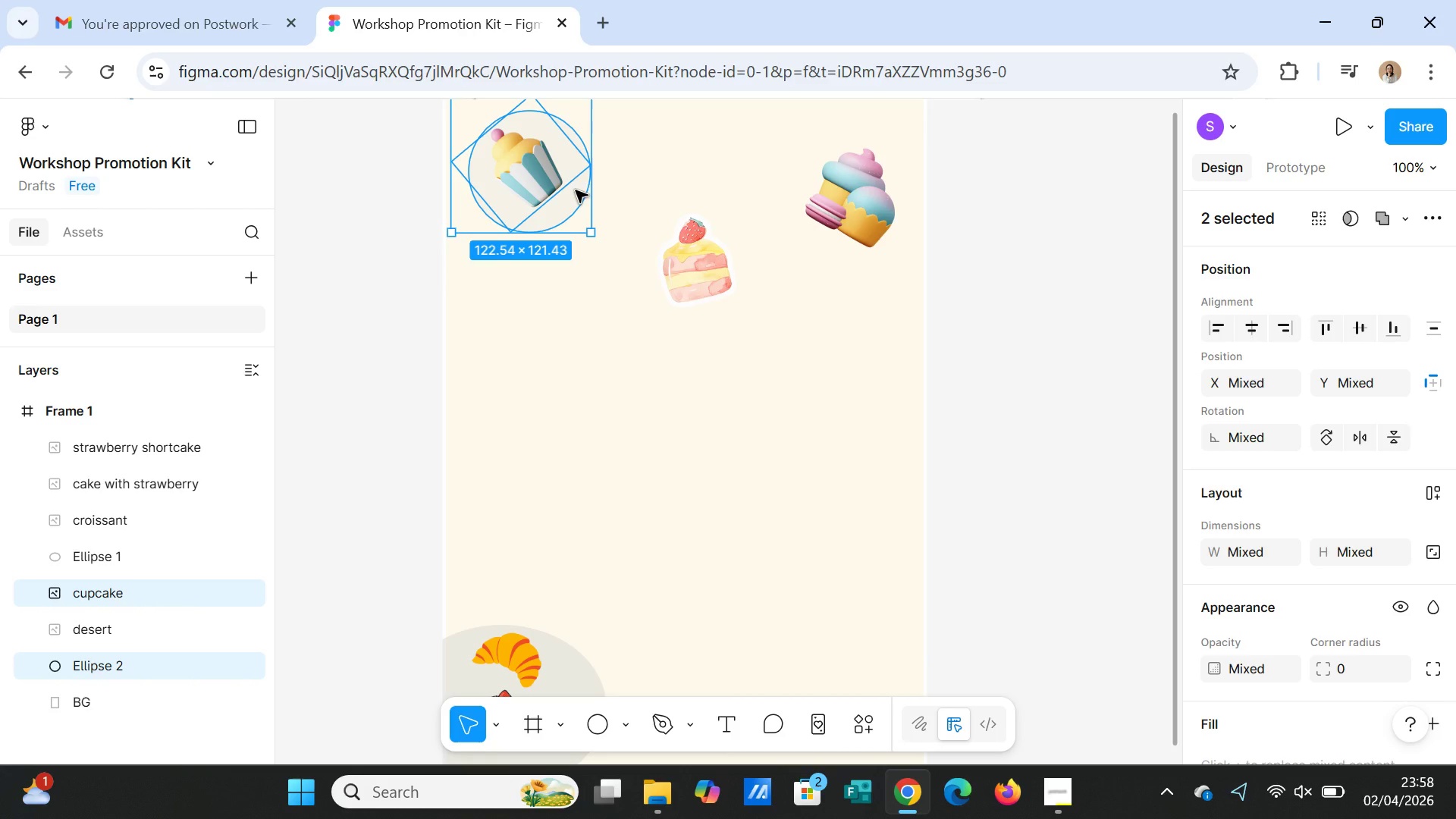 
right_click([576, 190])
 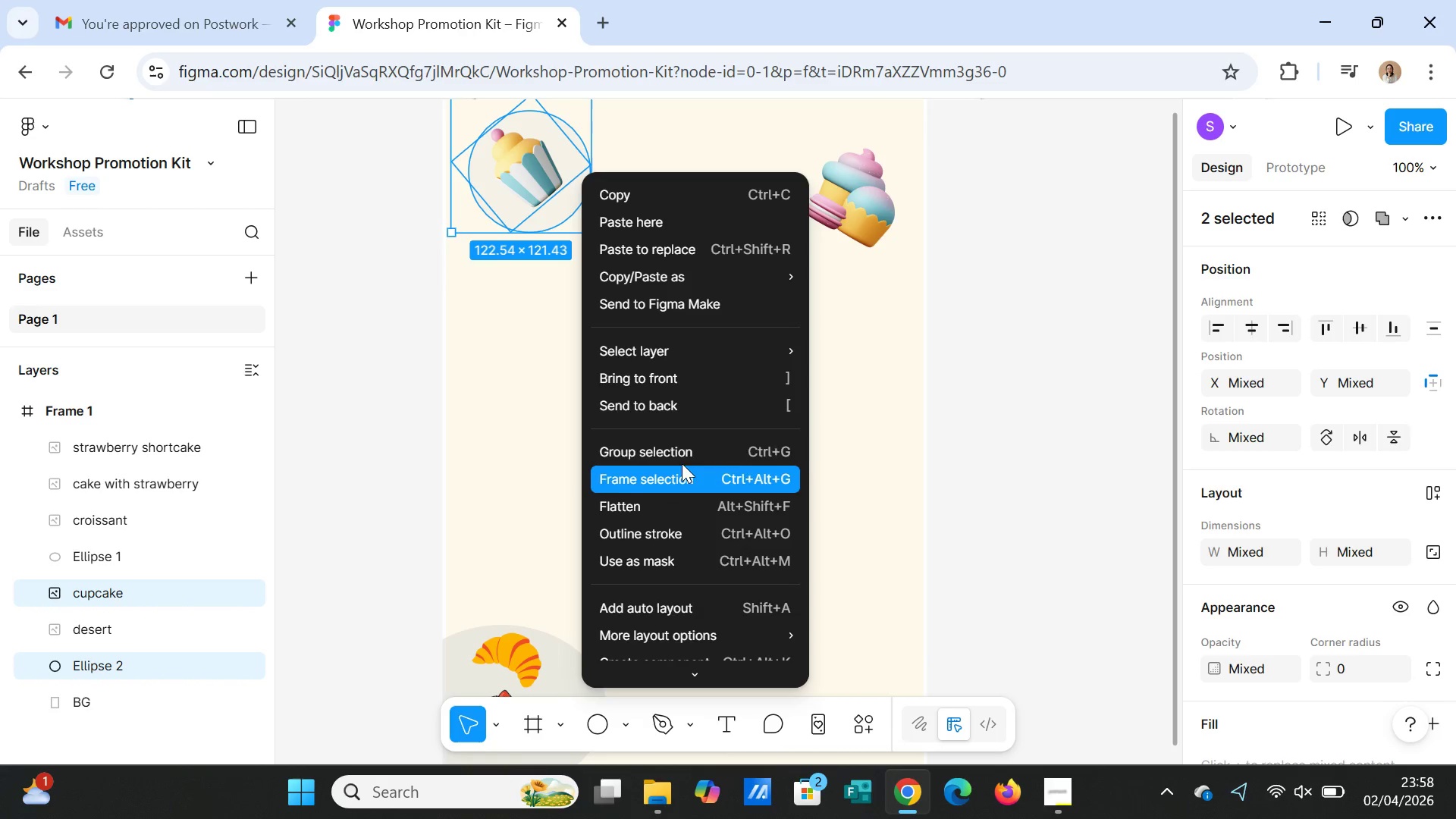 
left_click([683, 460])
 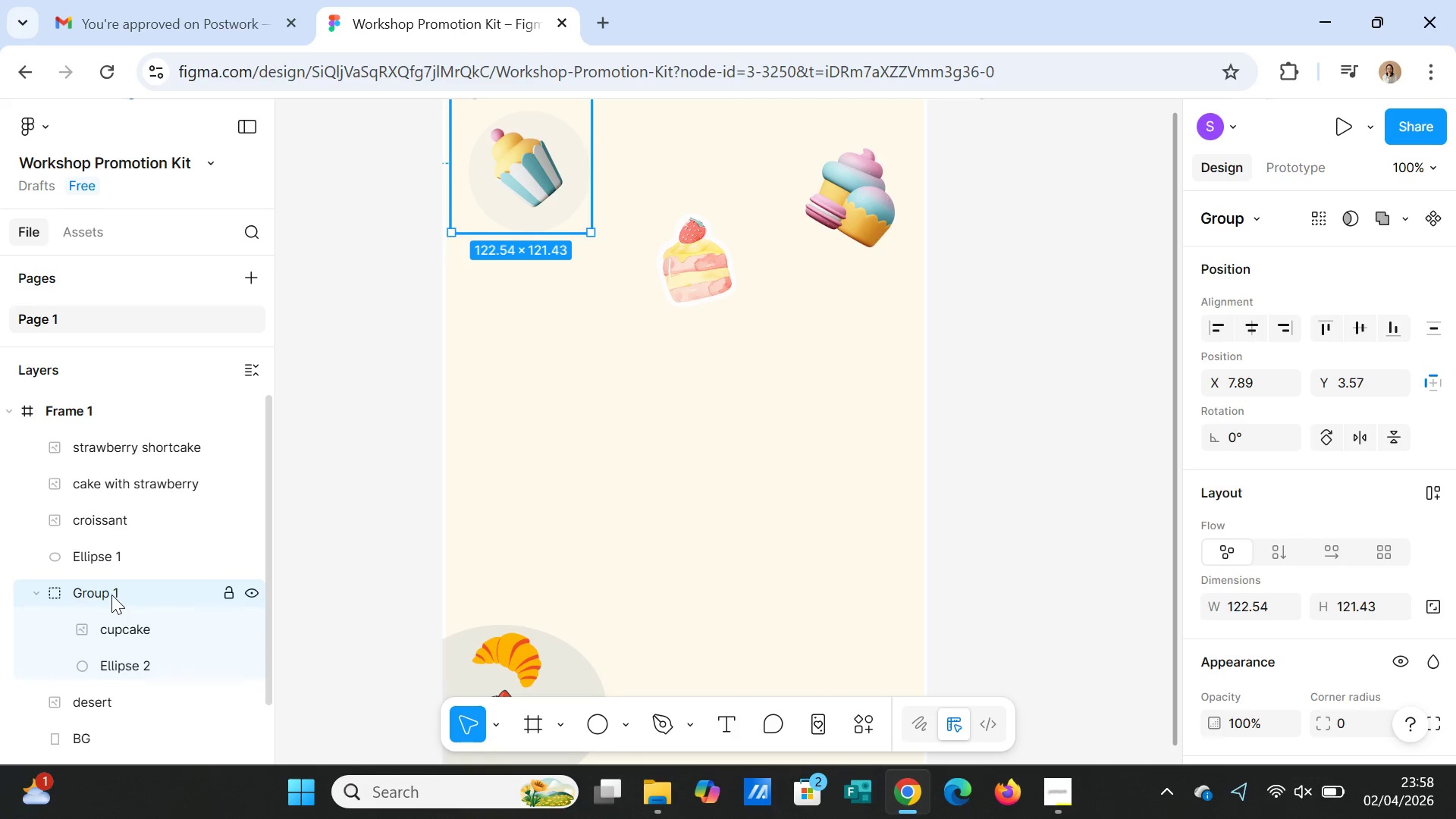 
double_click([110, 591])
 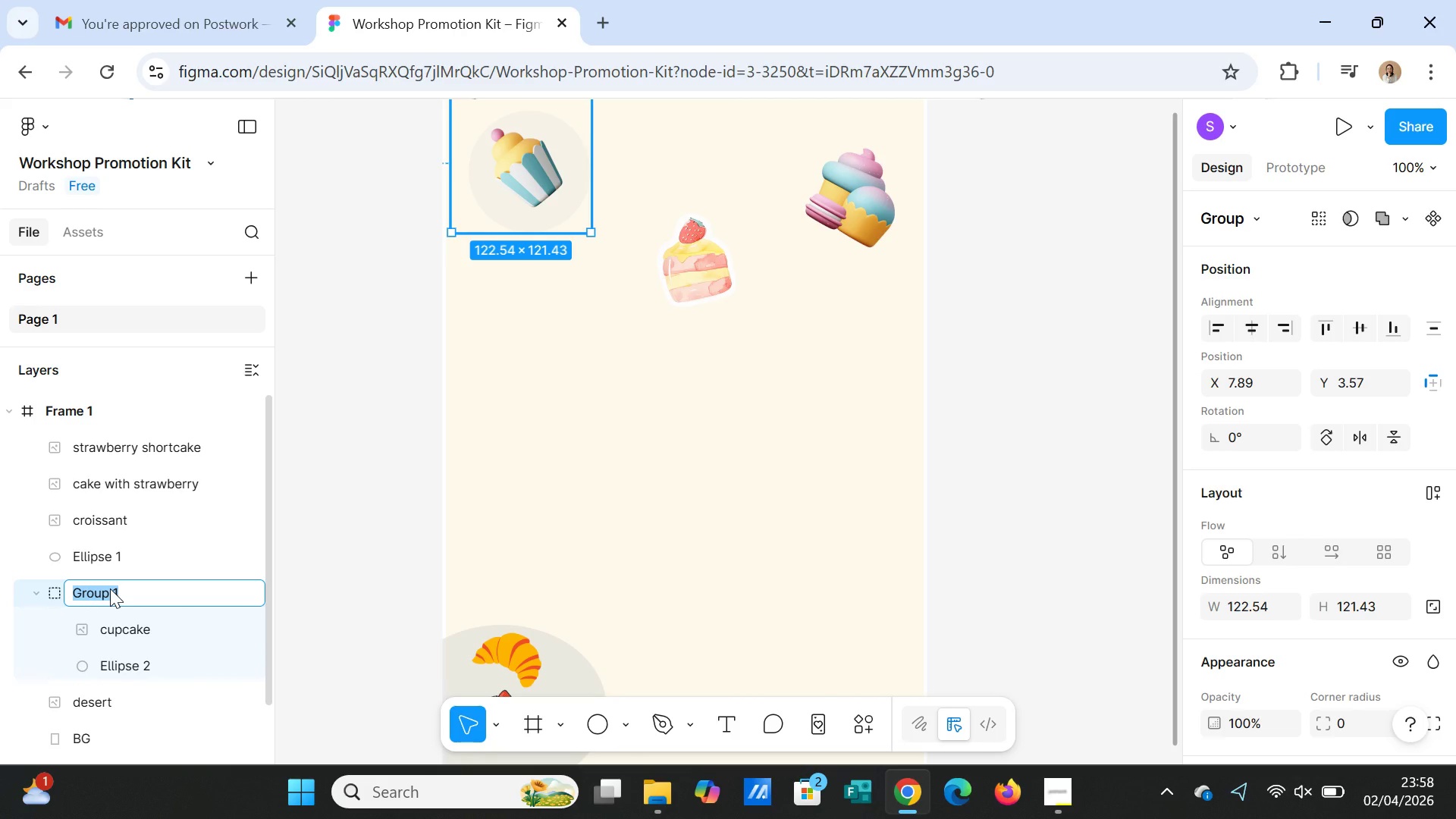 
type(Cupcake)
 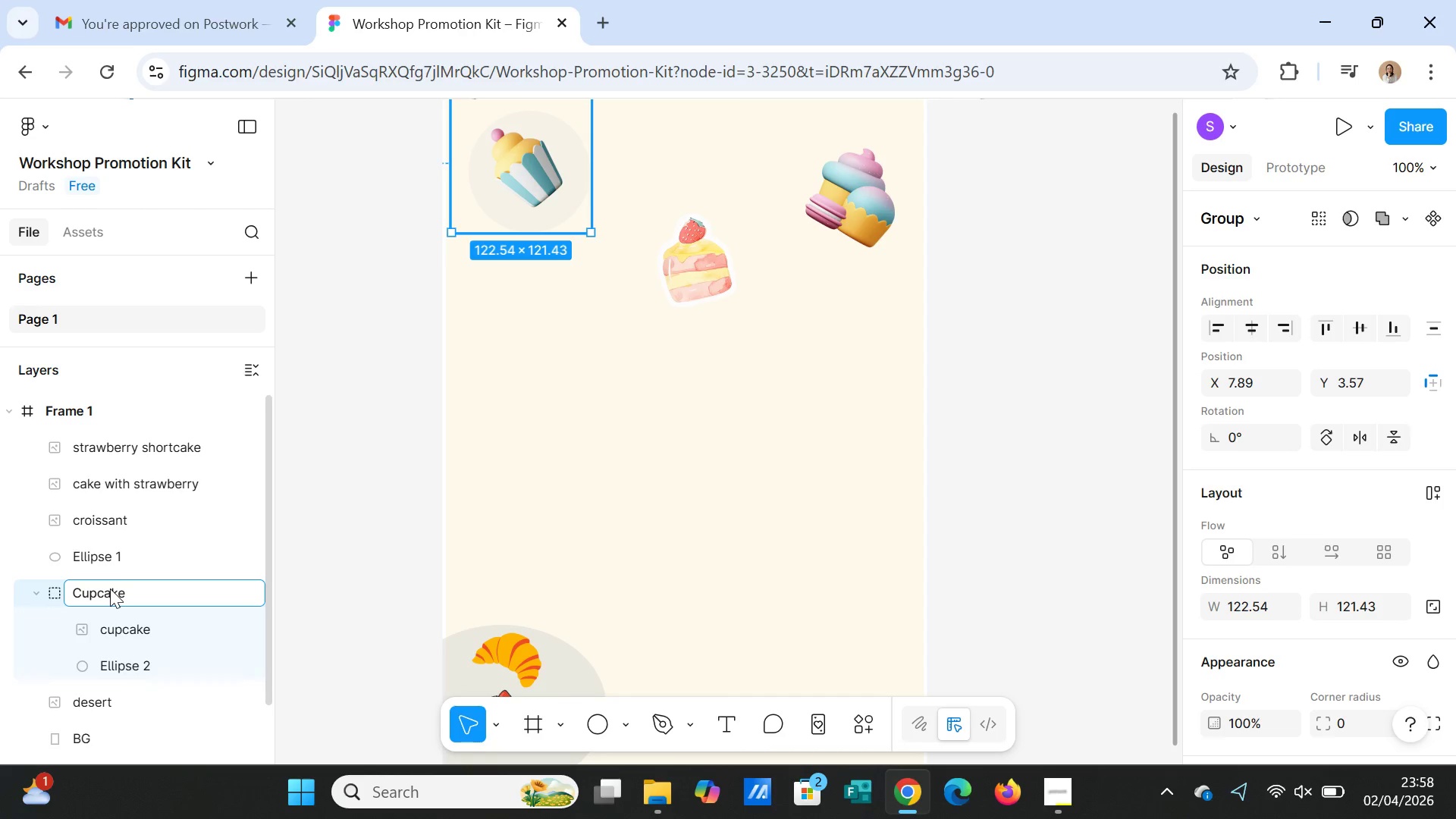 
wait(8.8)
 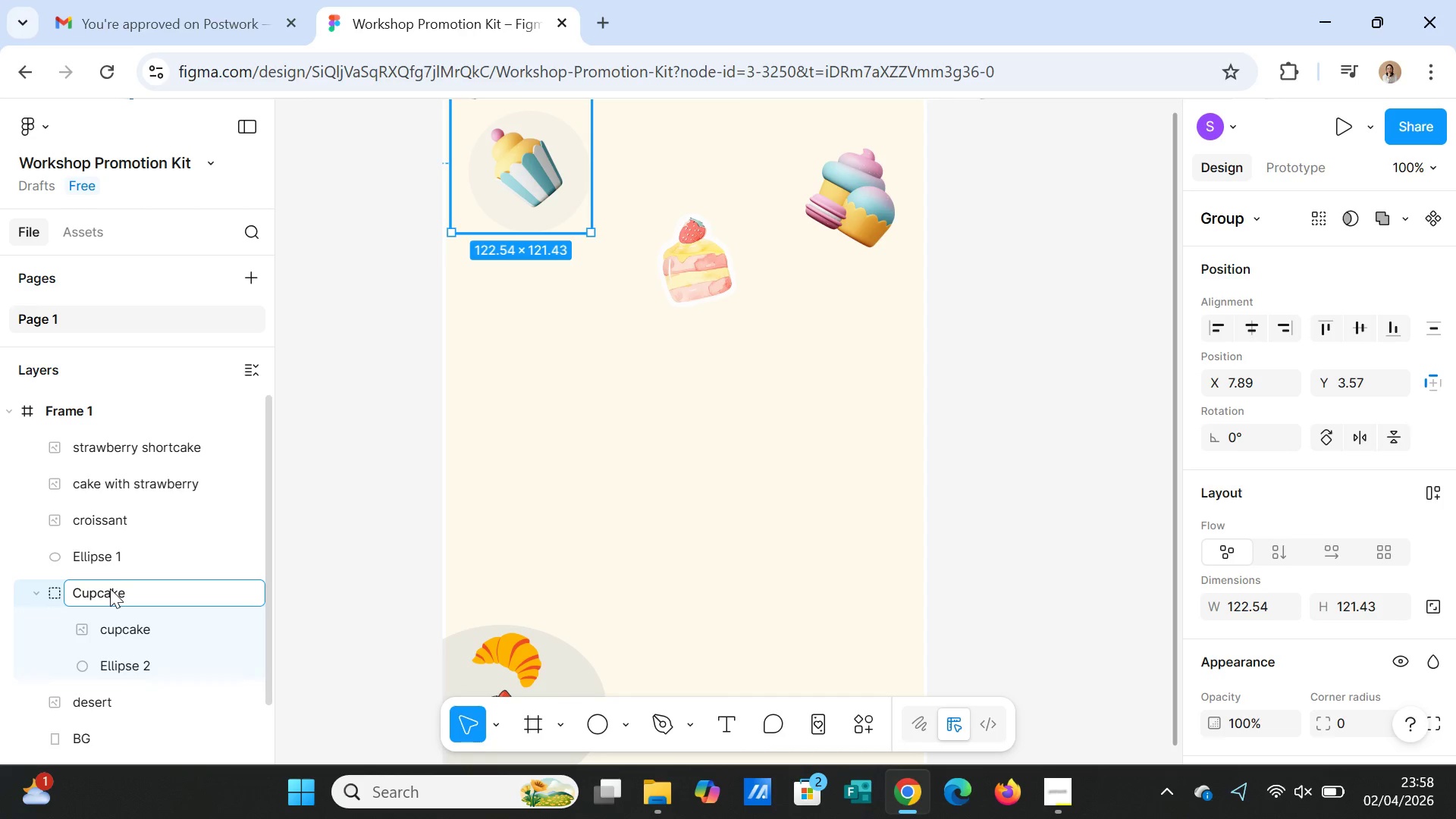 
key(Backspace)
key(Backspace)
key(Backspace)
key(Backspace)
key(Backspace)
key(Backspace)
key(Backspace)
type(I)
key(Backspace)
key(Backspace)
type(Cupcake)
 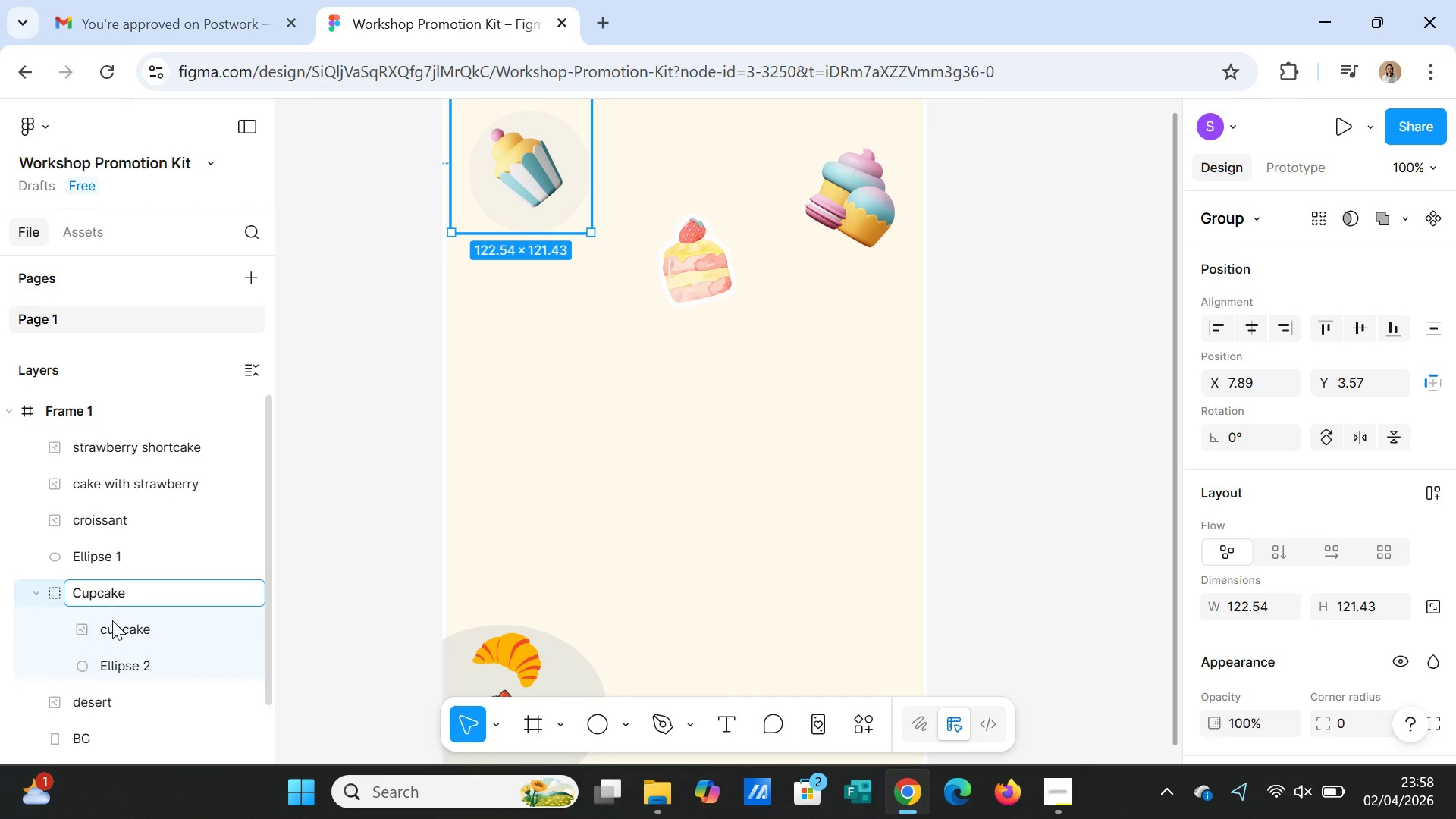 
left_click([112, 620])
 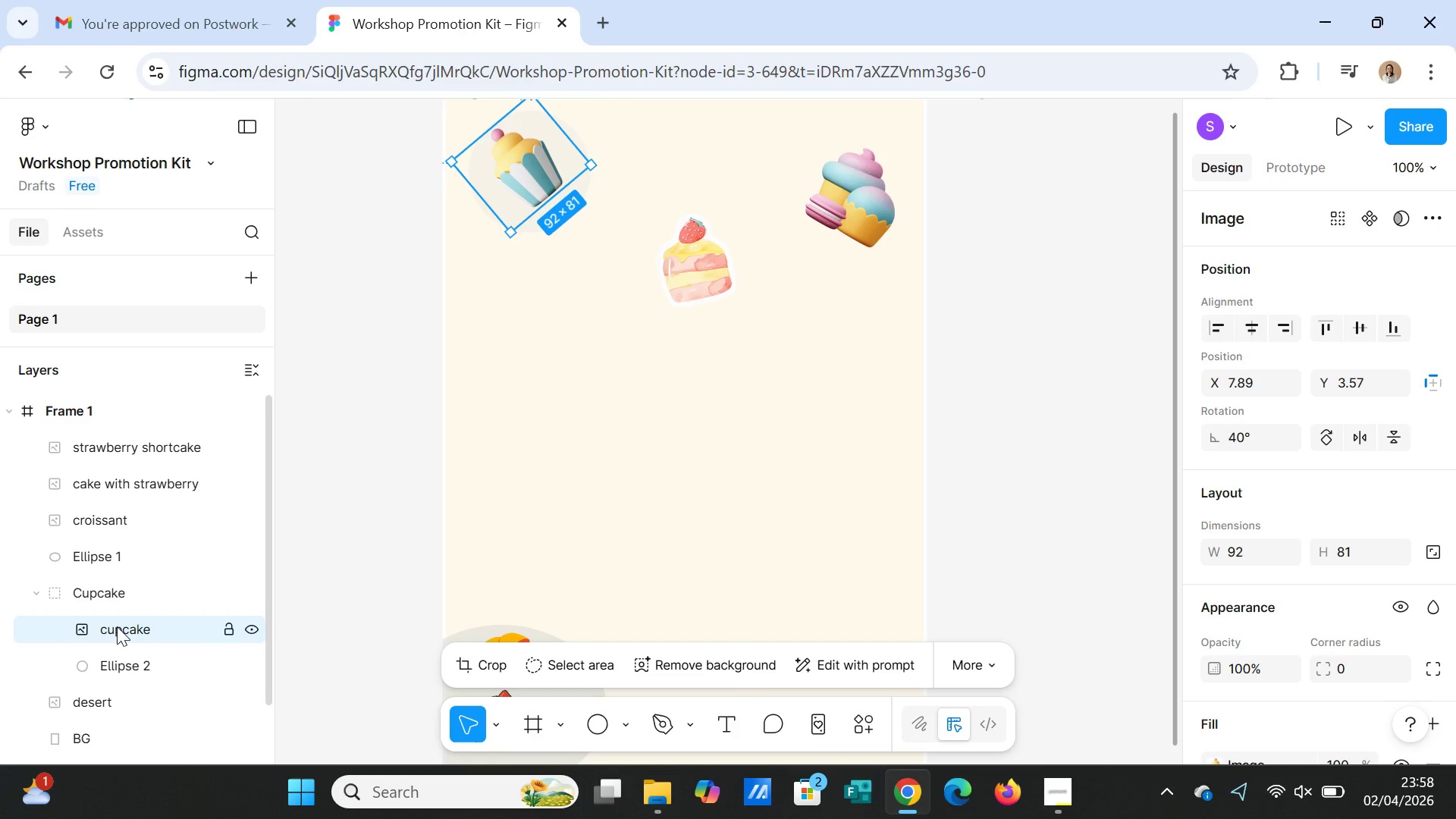 
double_click([117, 626])
 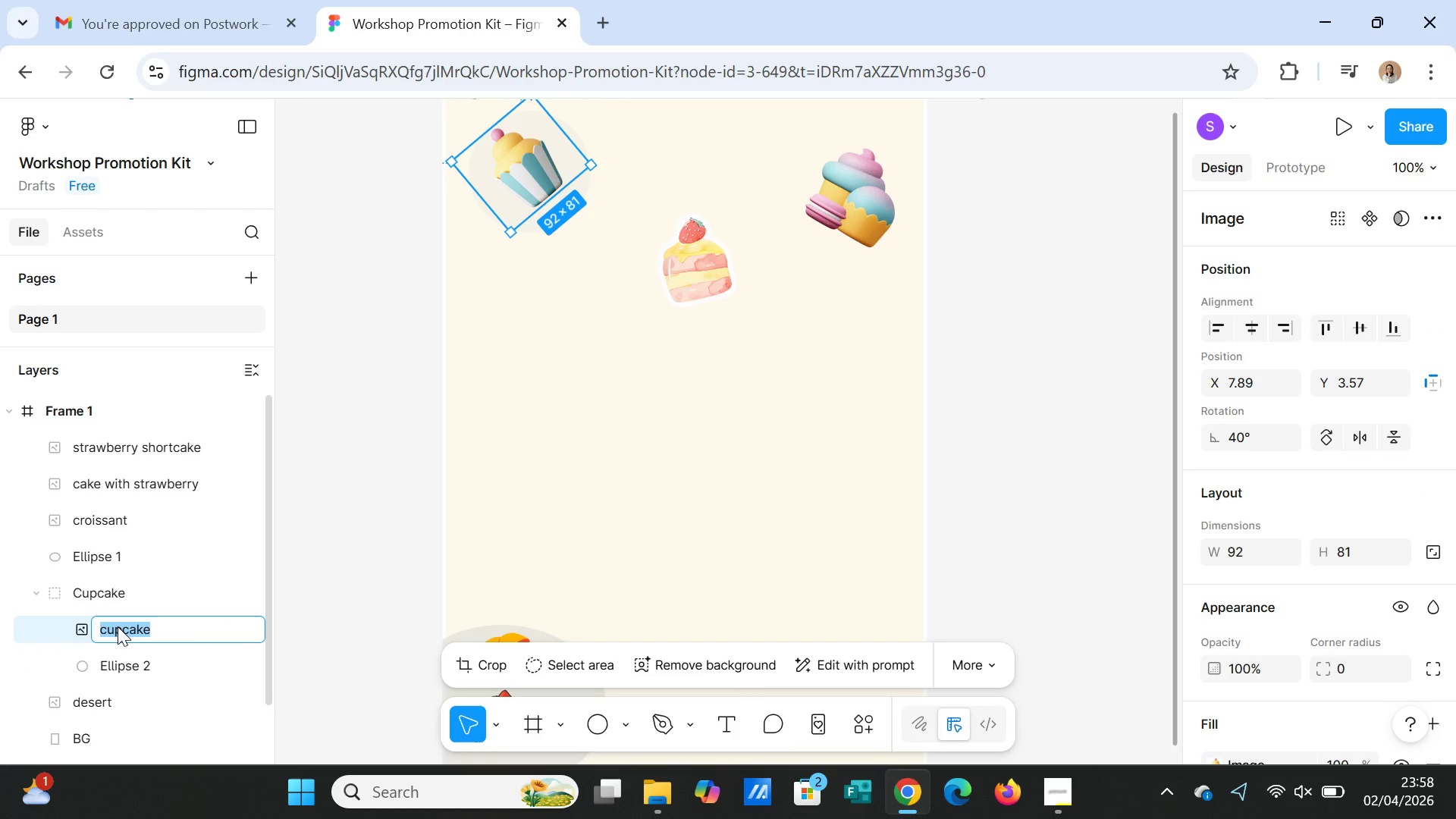 
type(Image_Cupcake)
 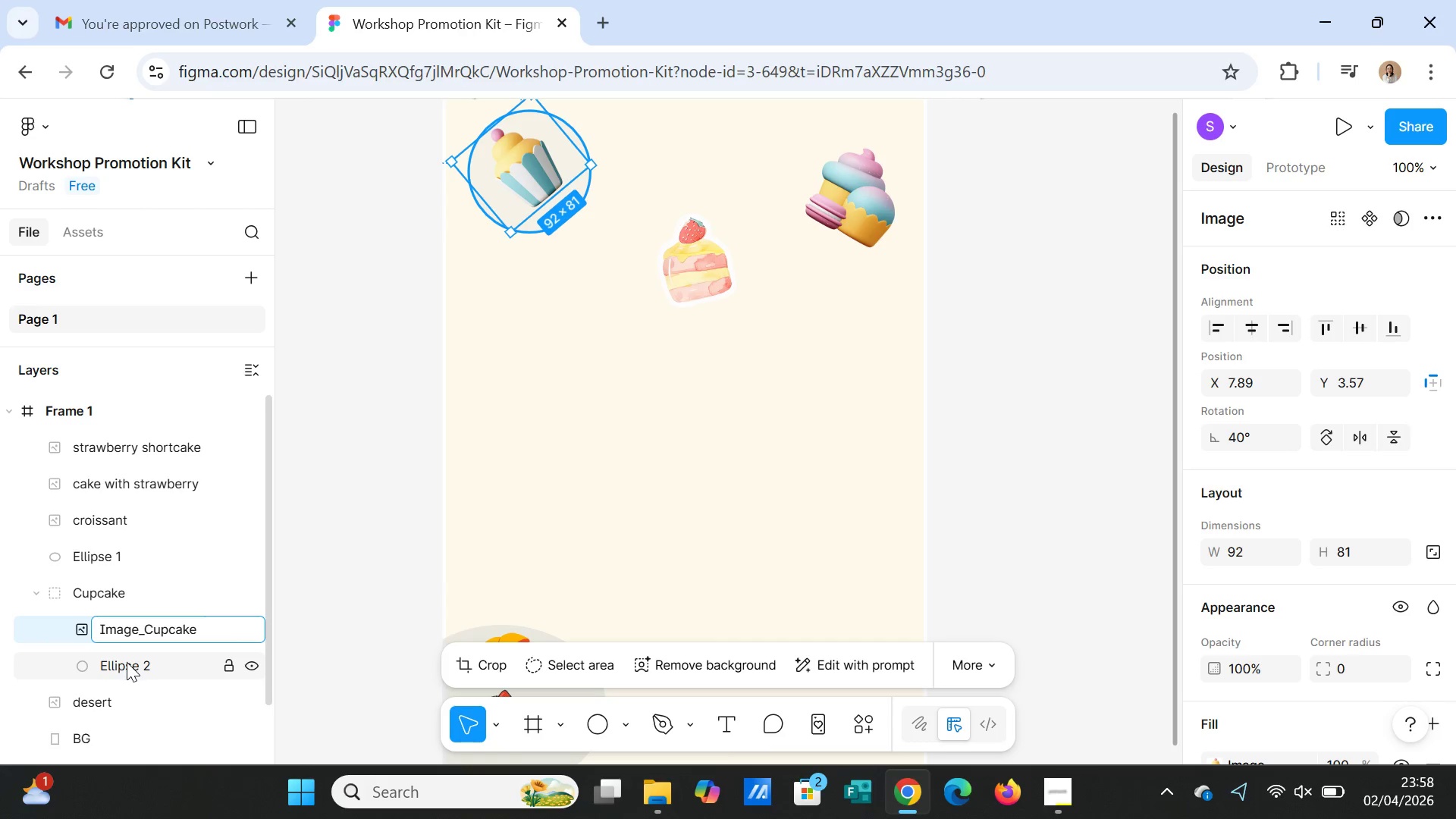 
left_click([127, 662])
 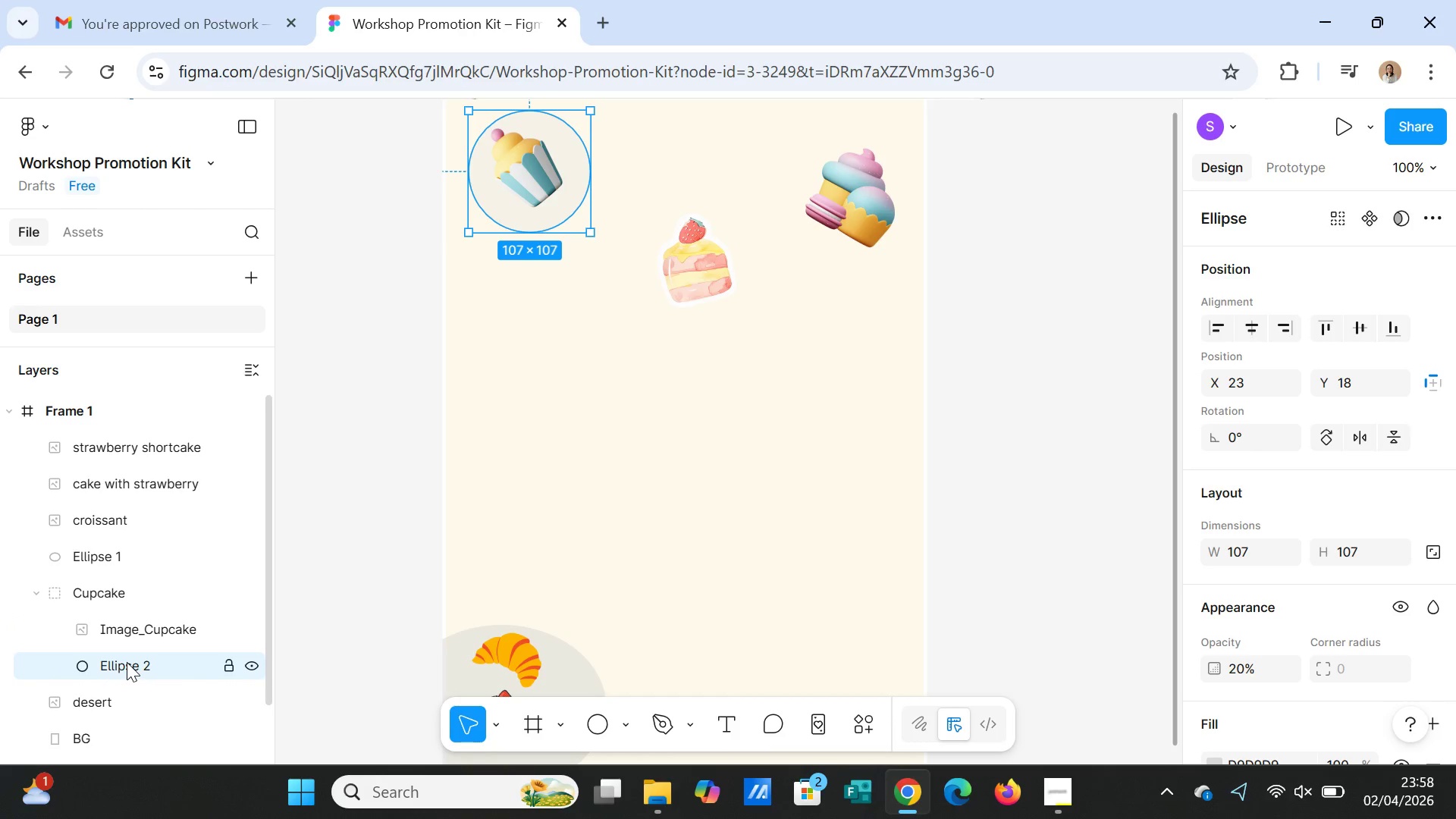 
double_click([127, 662])
 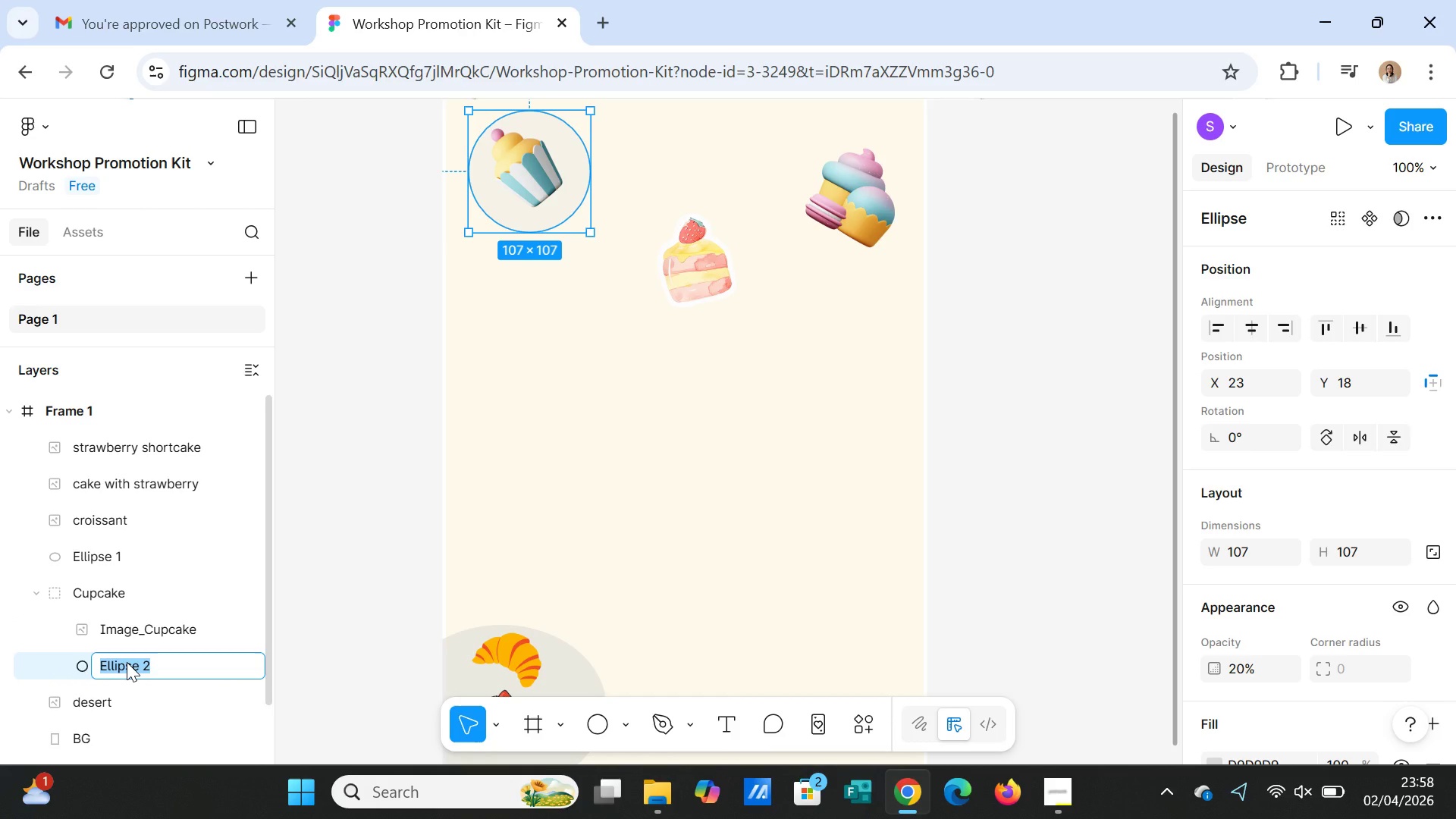 
key(CapsLock)
 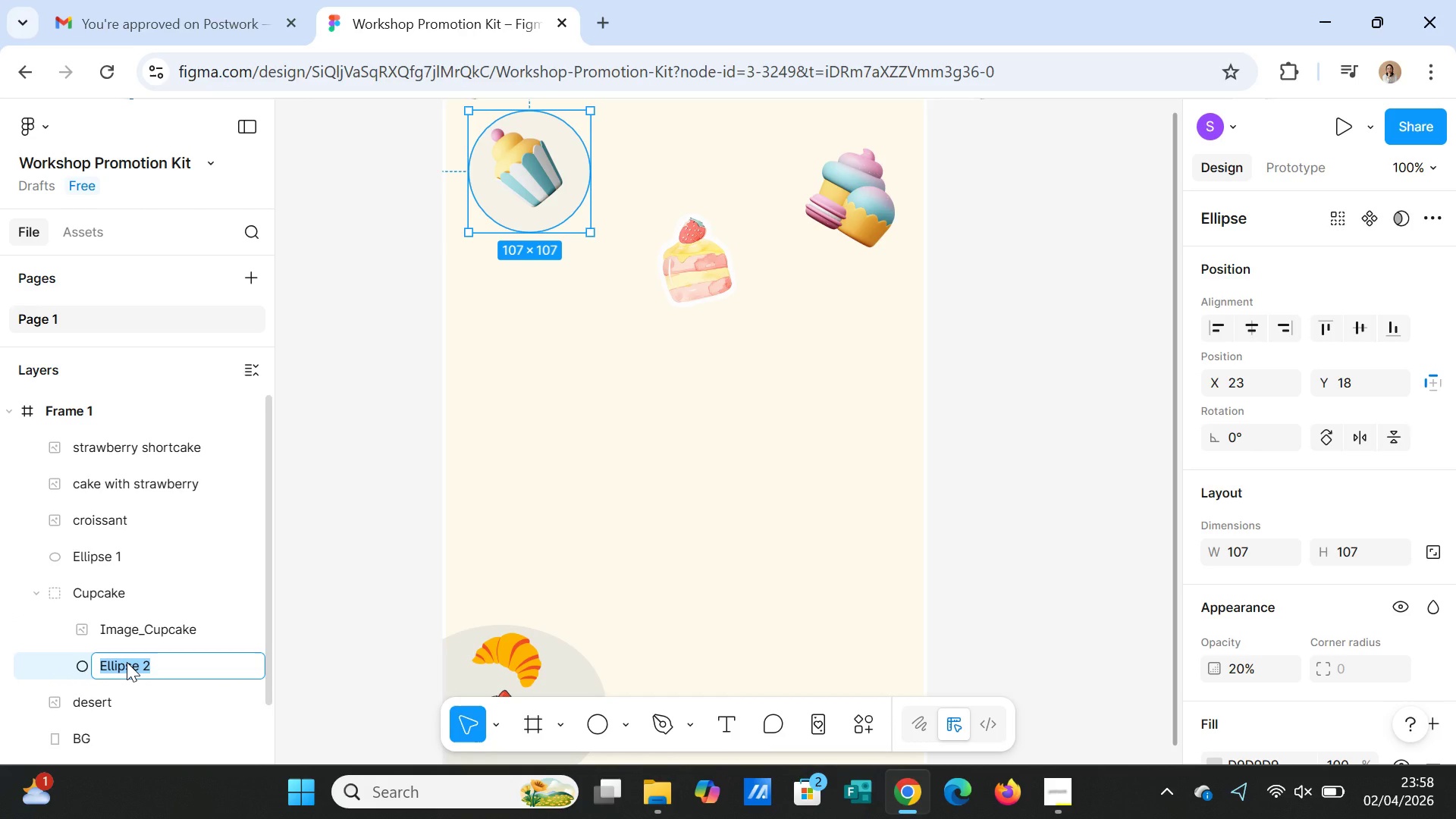 
type(Icon_)
 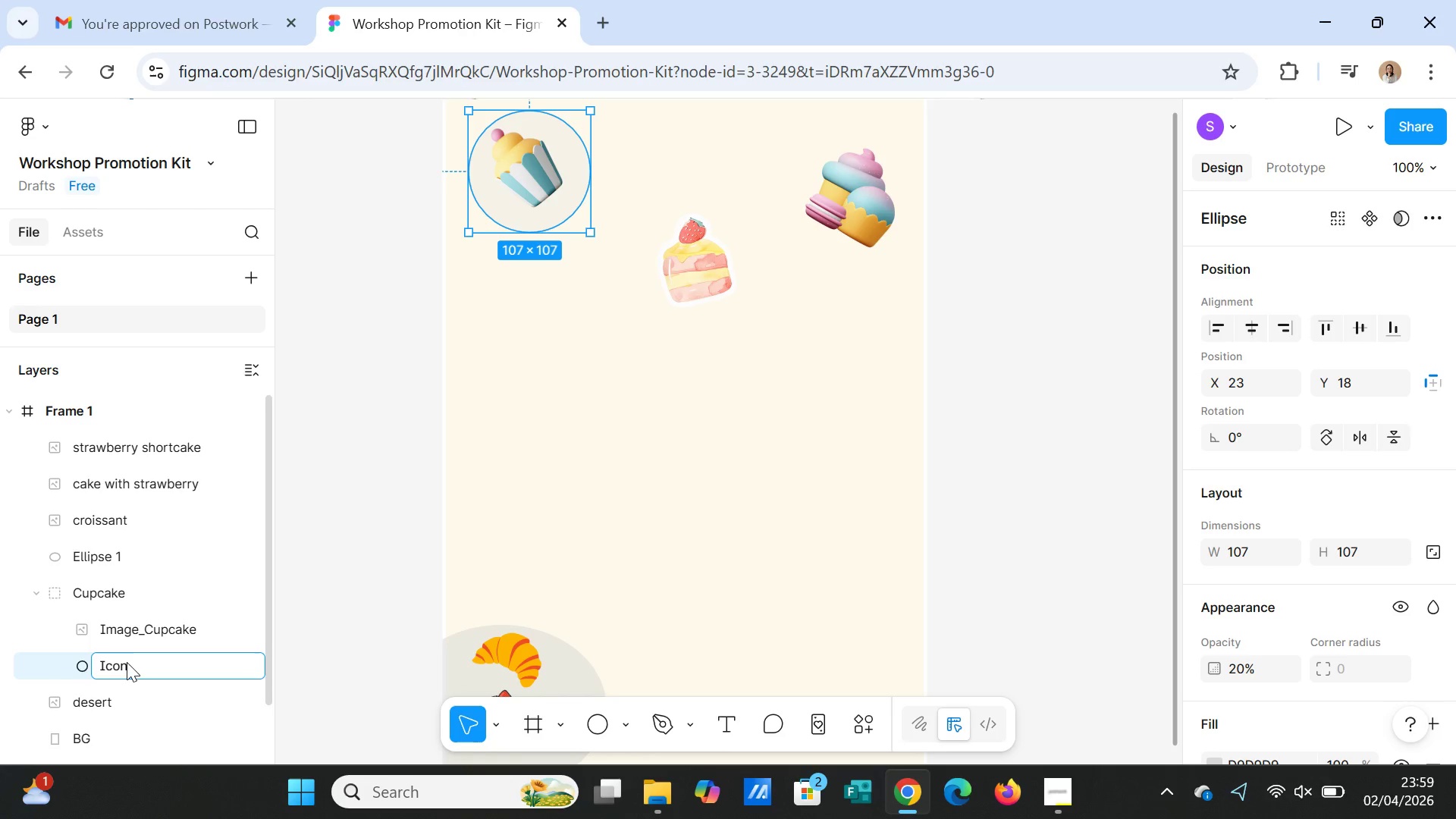 
left_click([560, 576])
 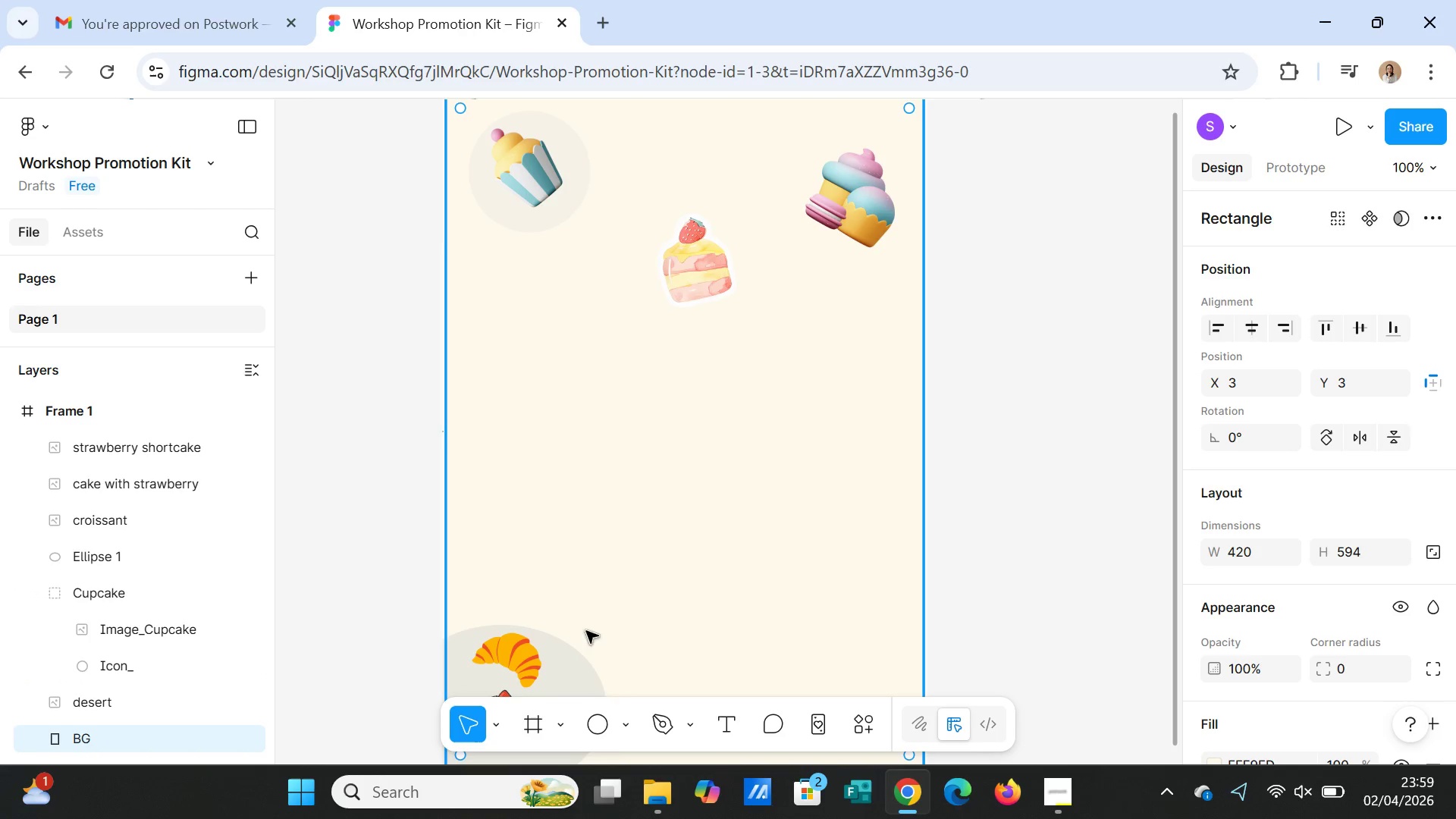 
mouse_move([589, 721])
 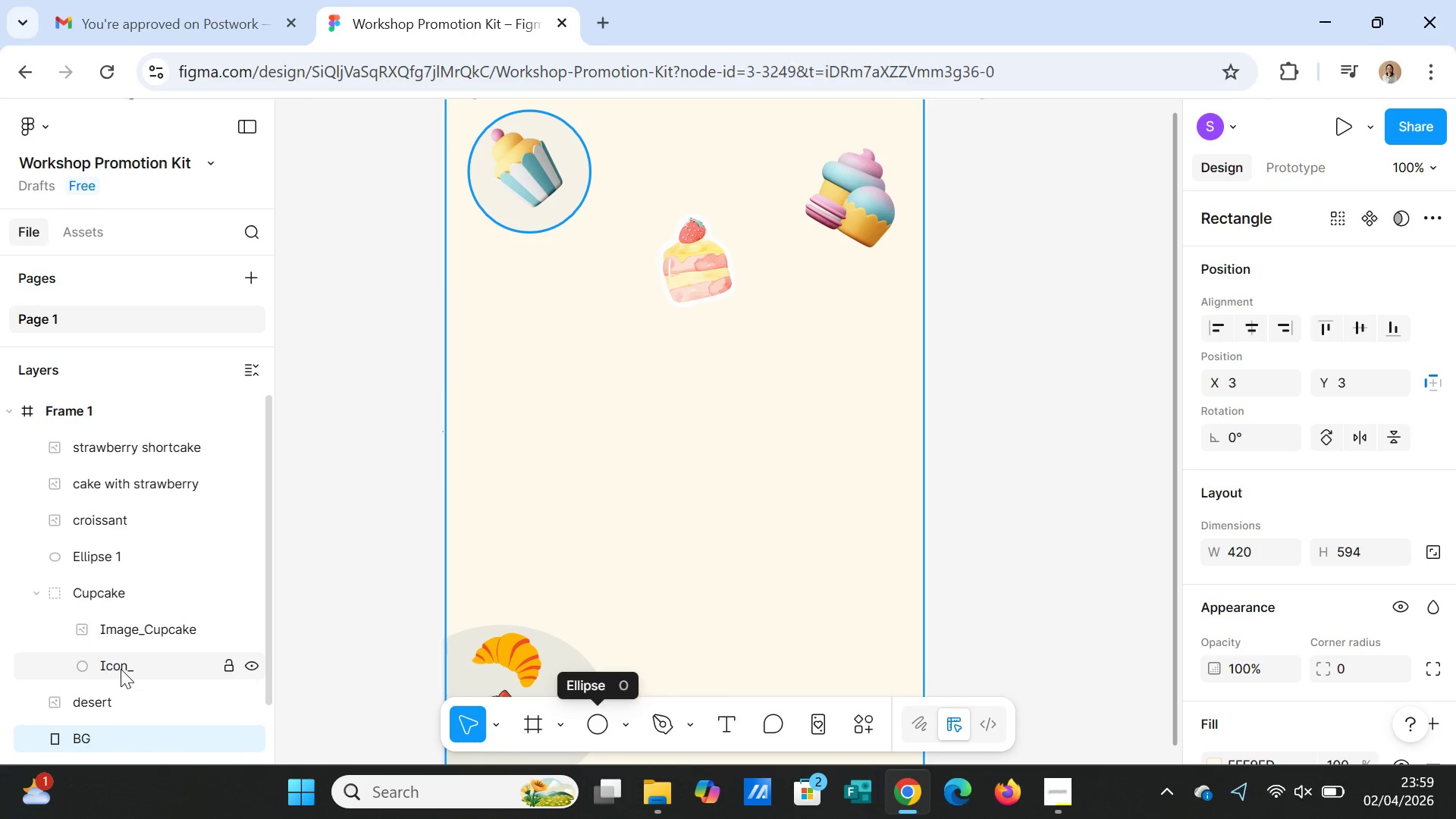 
double_click([121, 669])
 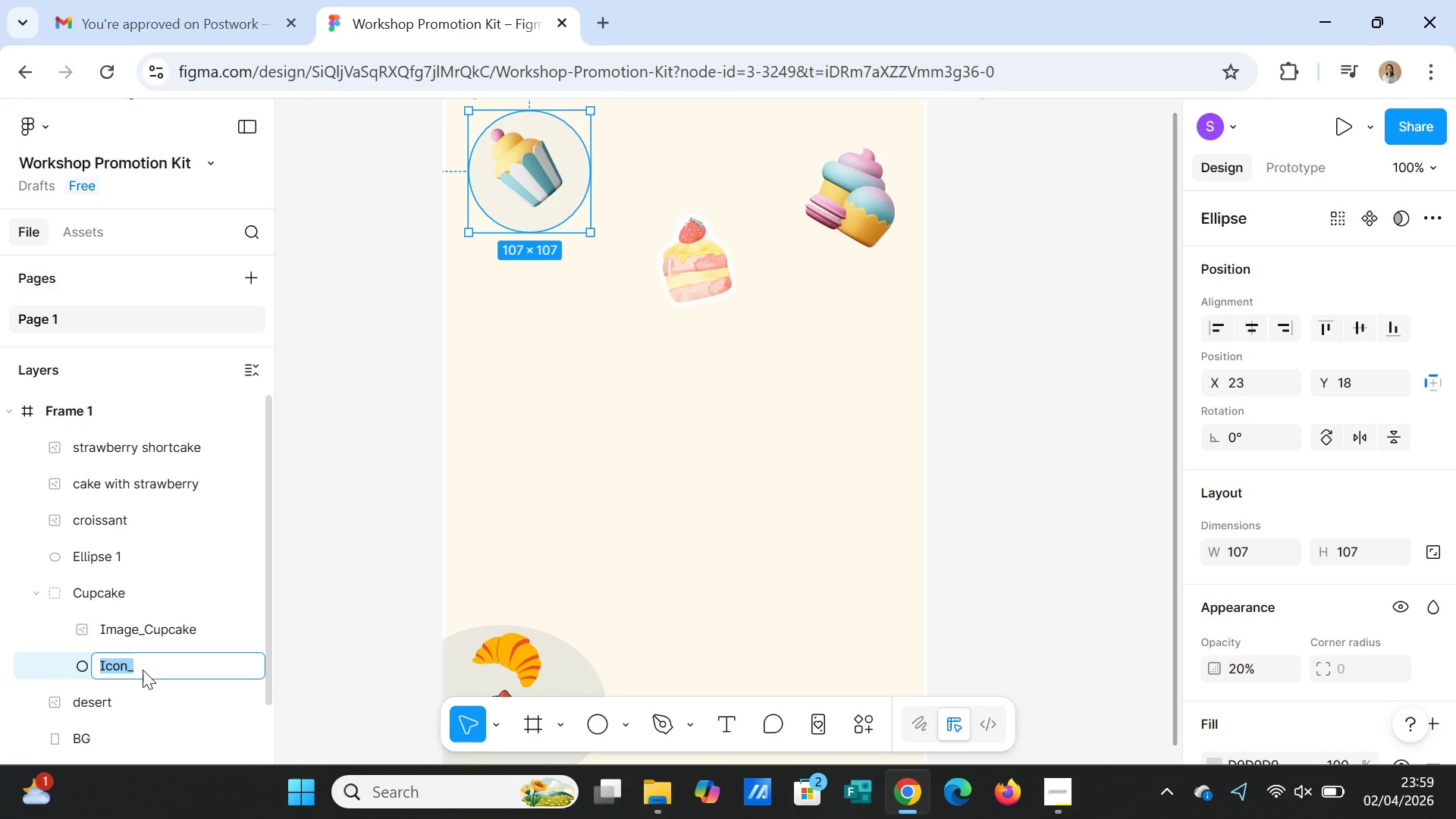 
left_click([143, 670])
 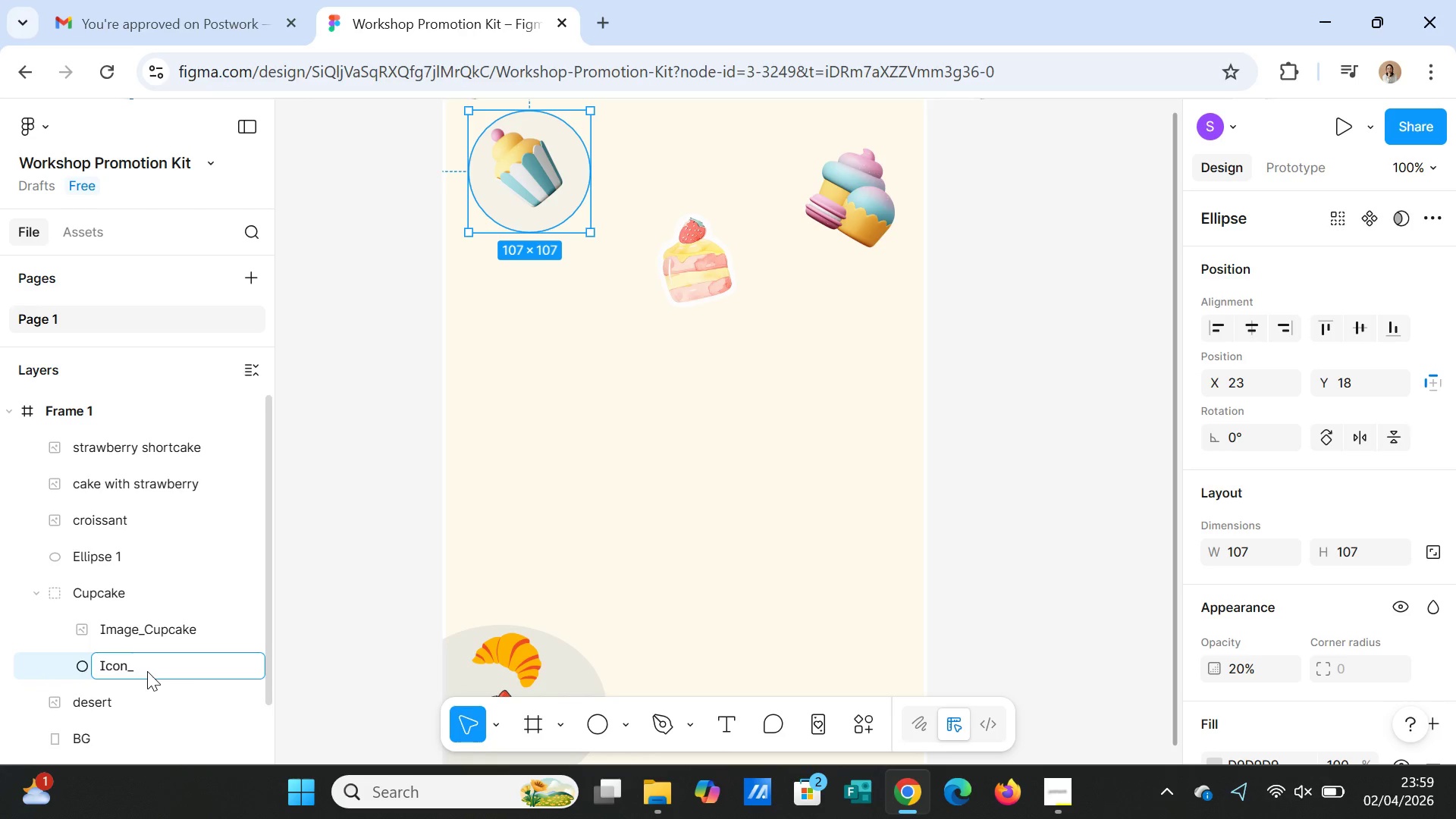 
type(Elipse)
 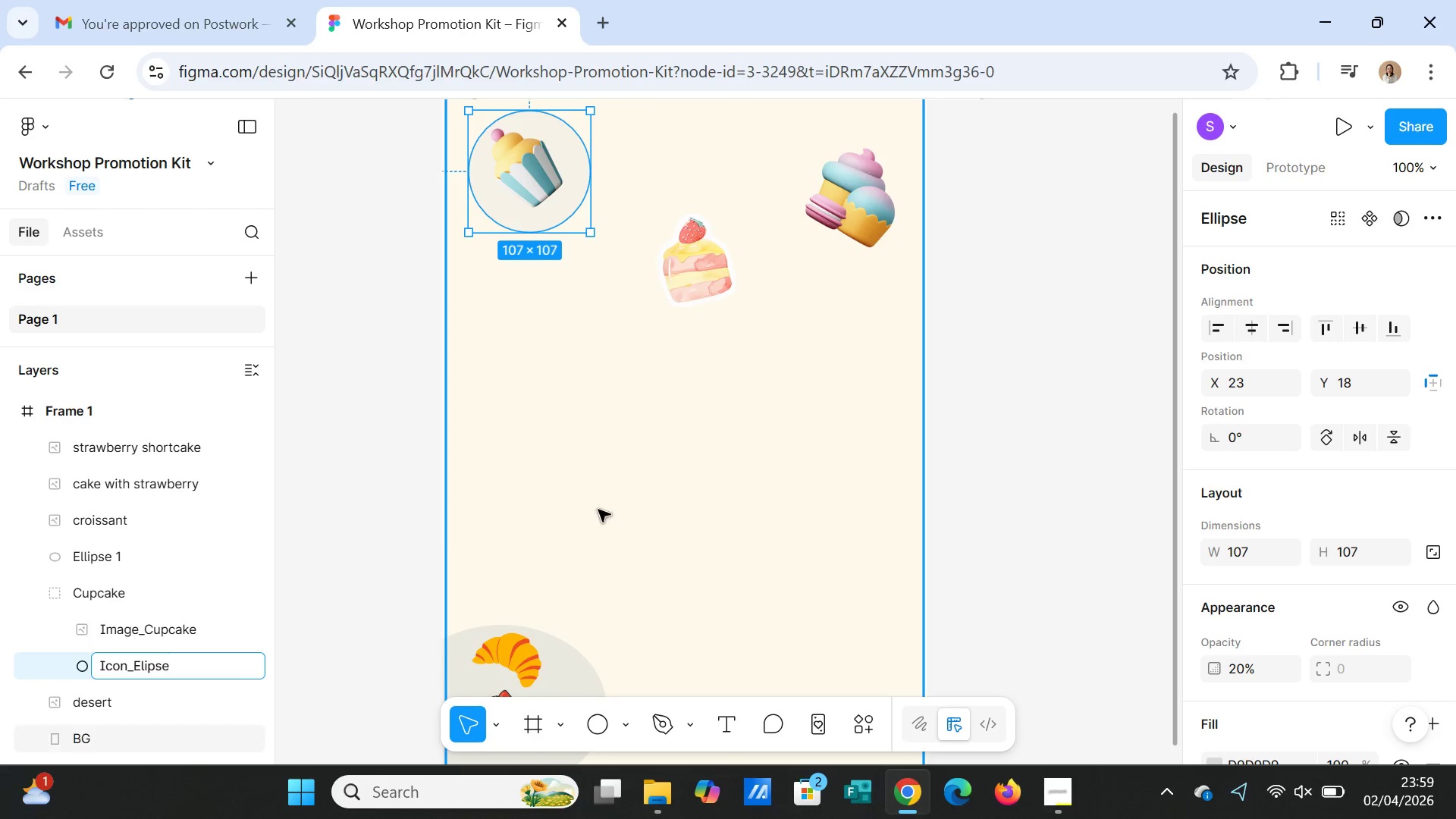 
left_click([760, 468])
 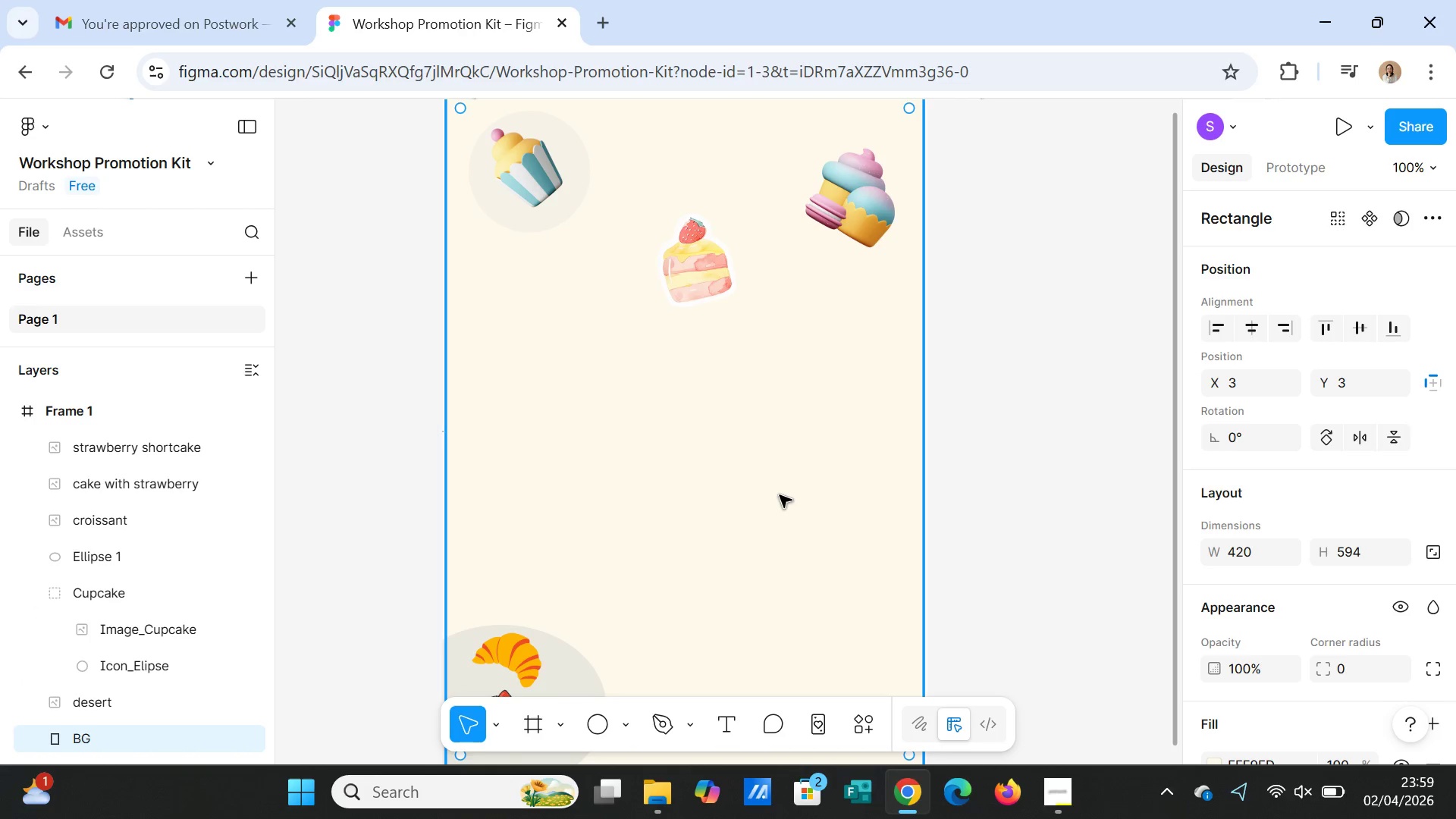 
scroll: coordinate [780, 496], scroll_direction: up, amount: 1.0
 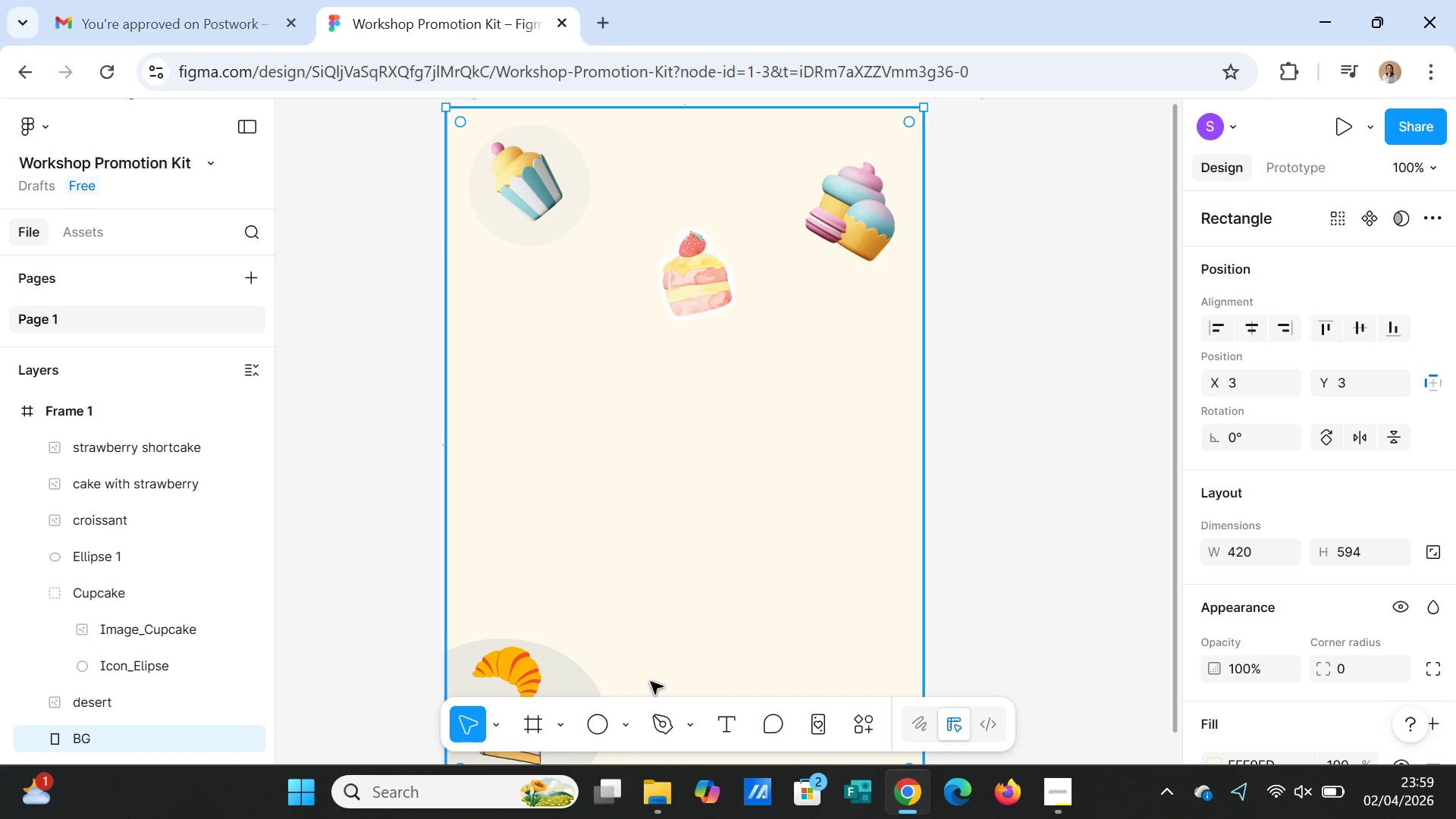 
left_click([592, 730])
 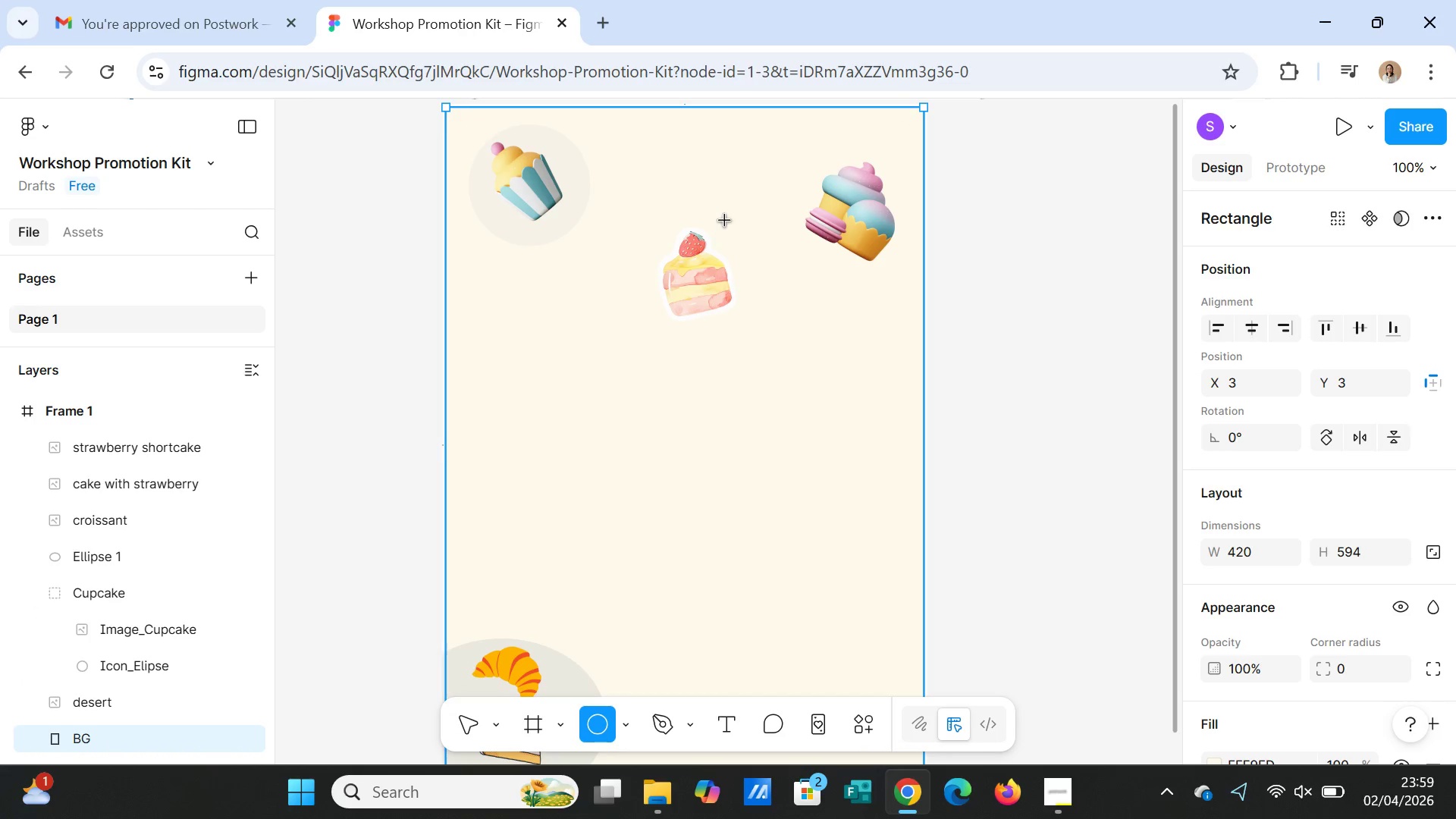 
left_click_drag(start_coordinate=[725, 217], to_coordinate=[628, 335])
 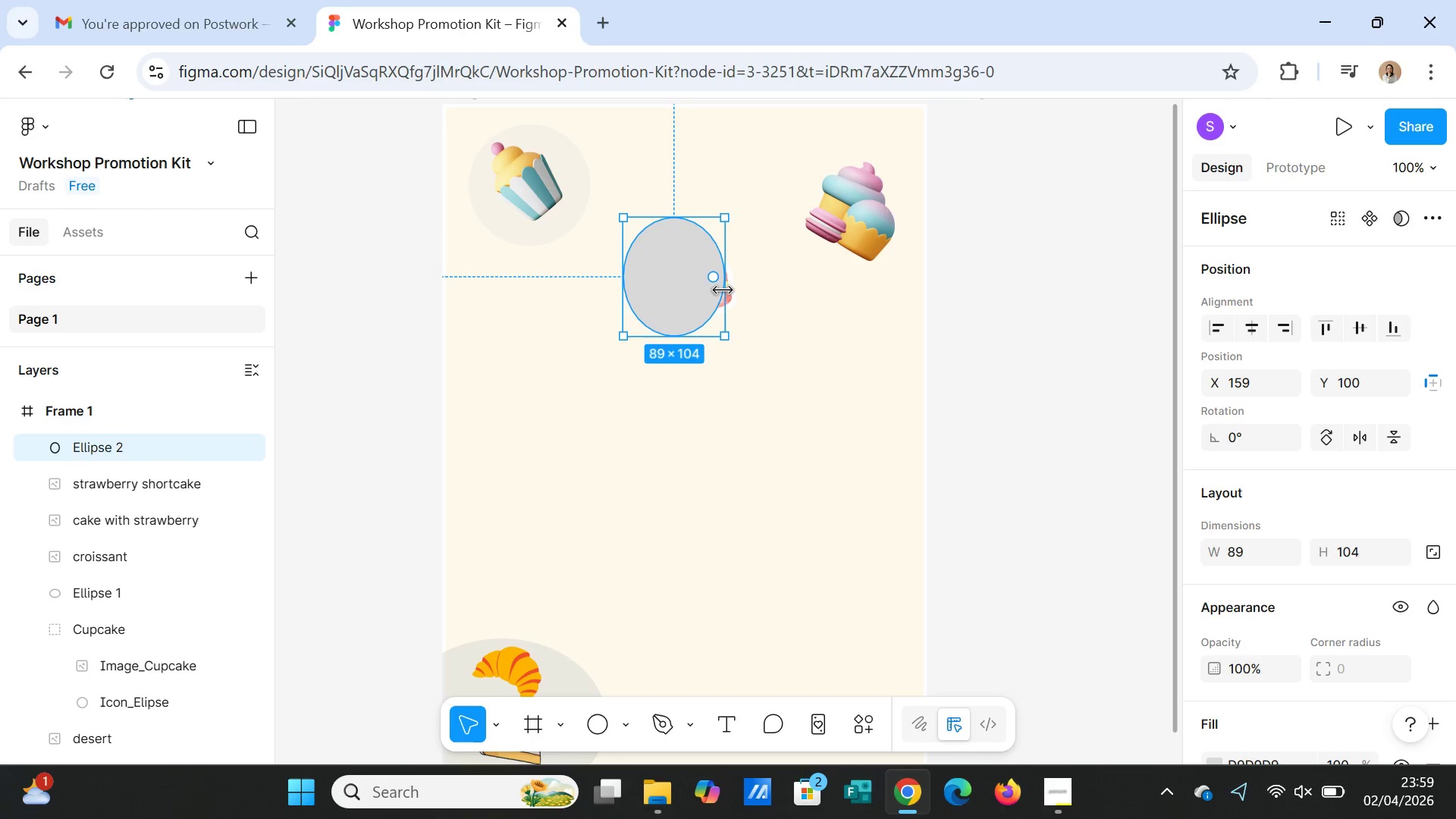 
left_click_drag(start_coordinate=[723, 290], to_coordinate=[751, 290])
 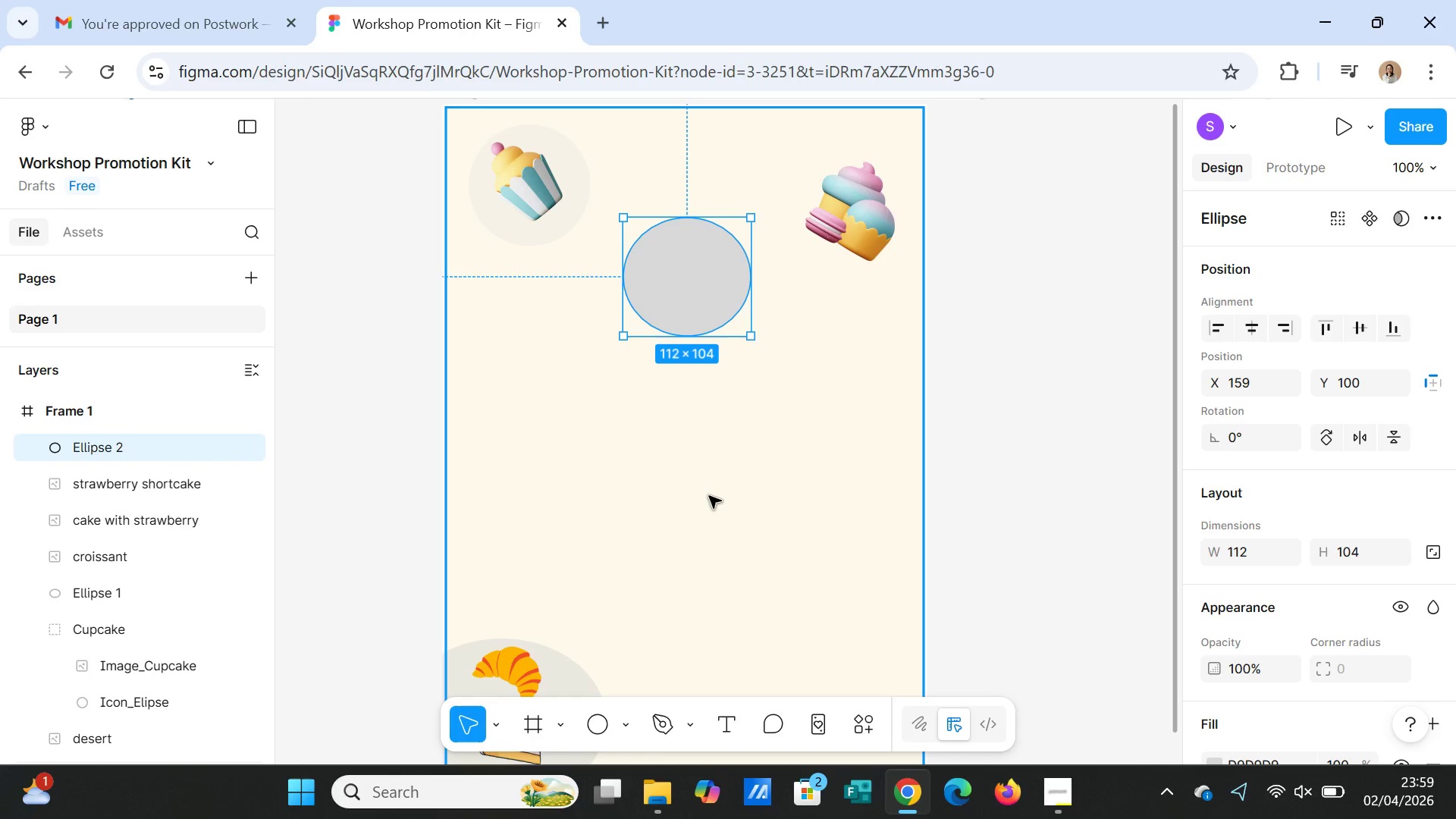 
key(Delete)
 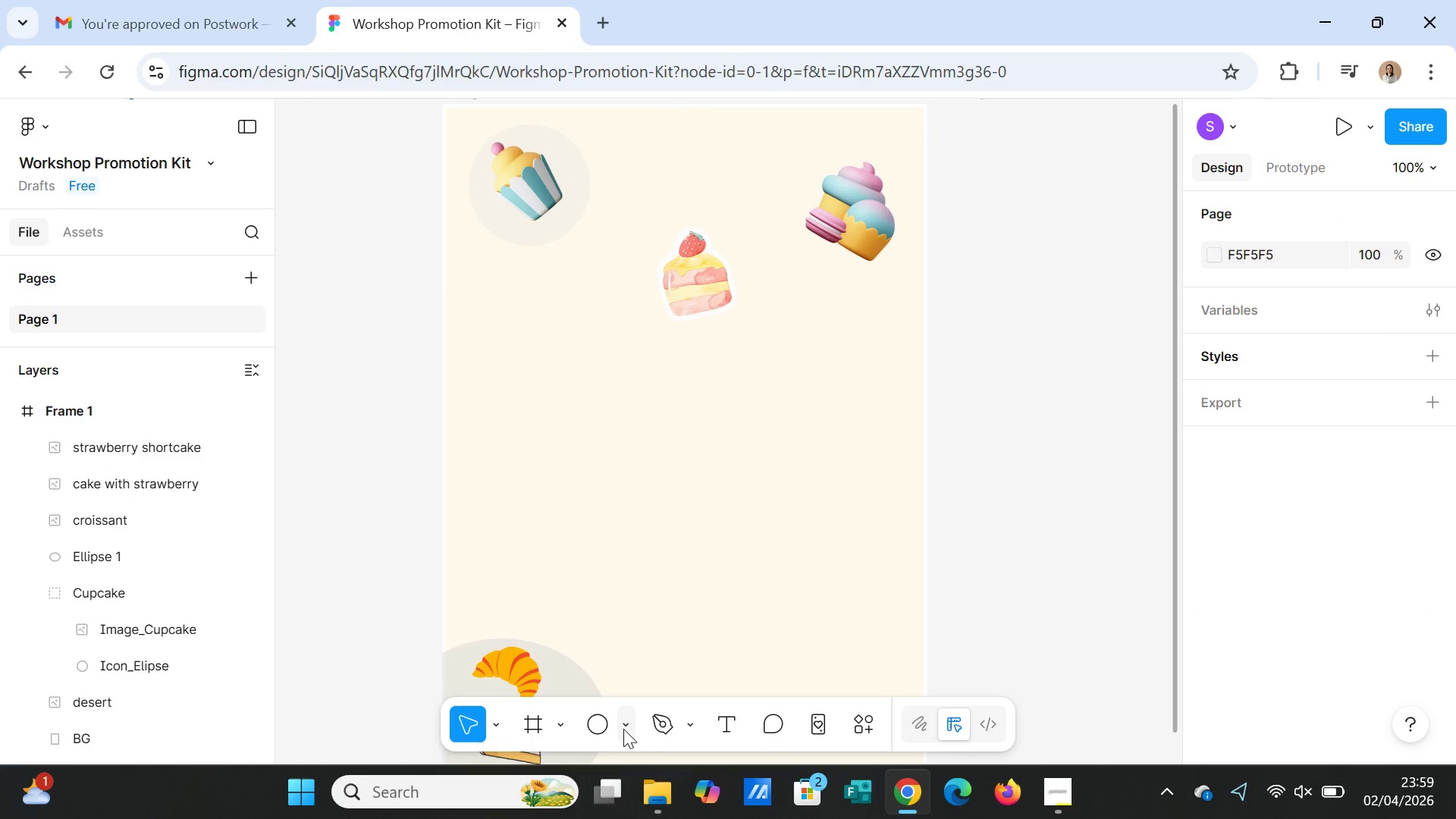 
left_click([623, 729])
 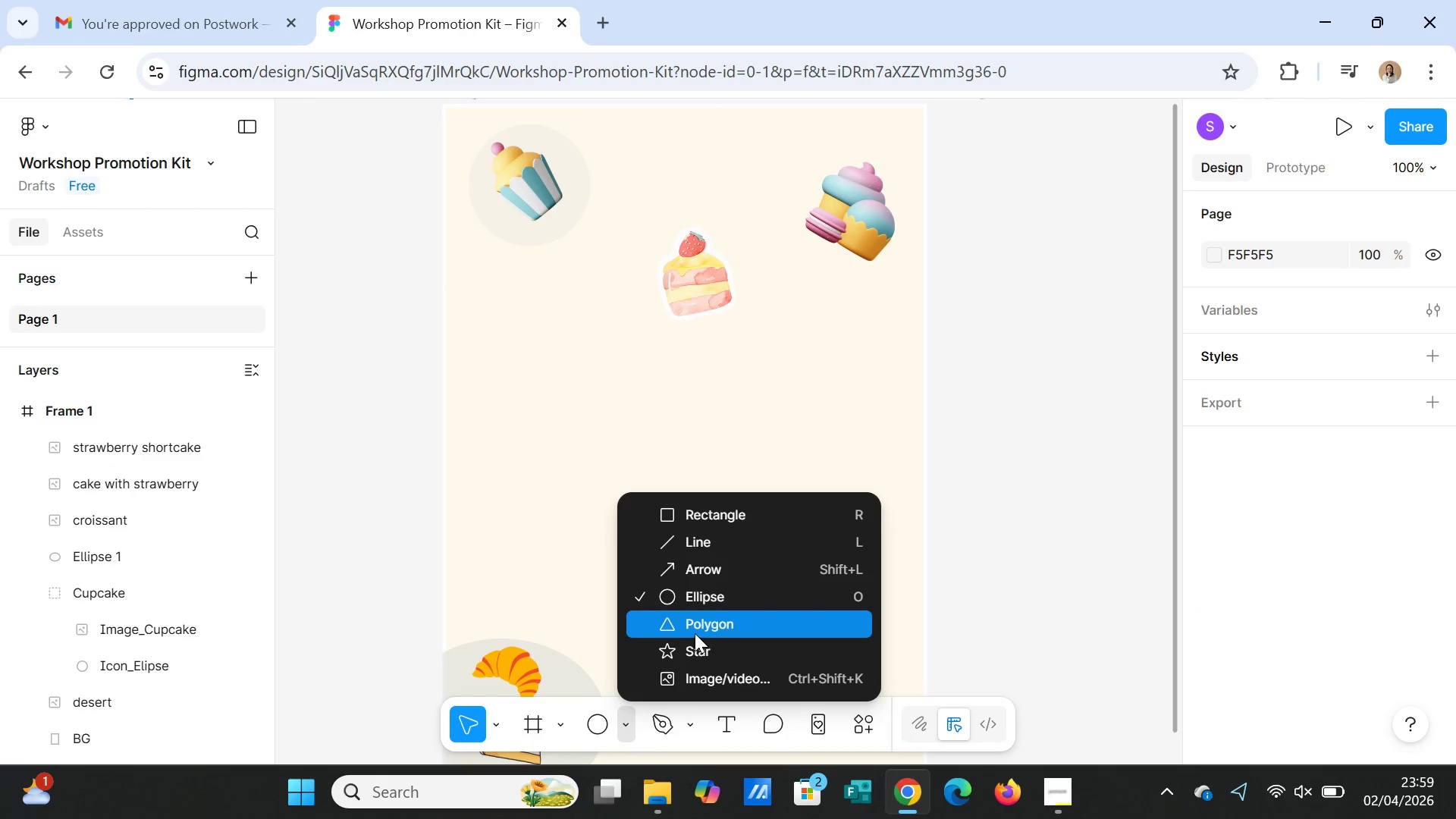 
left_click([695, 631])
 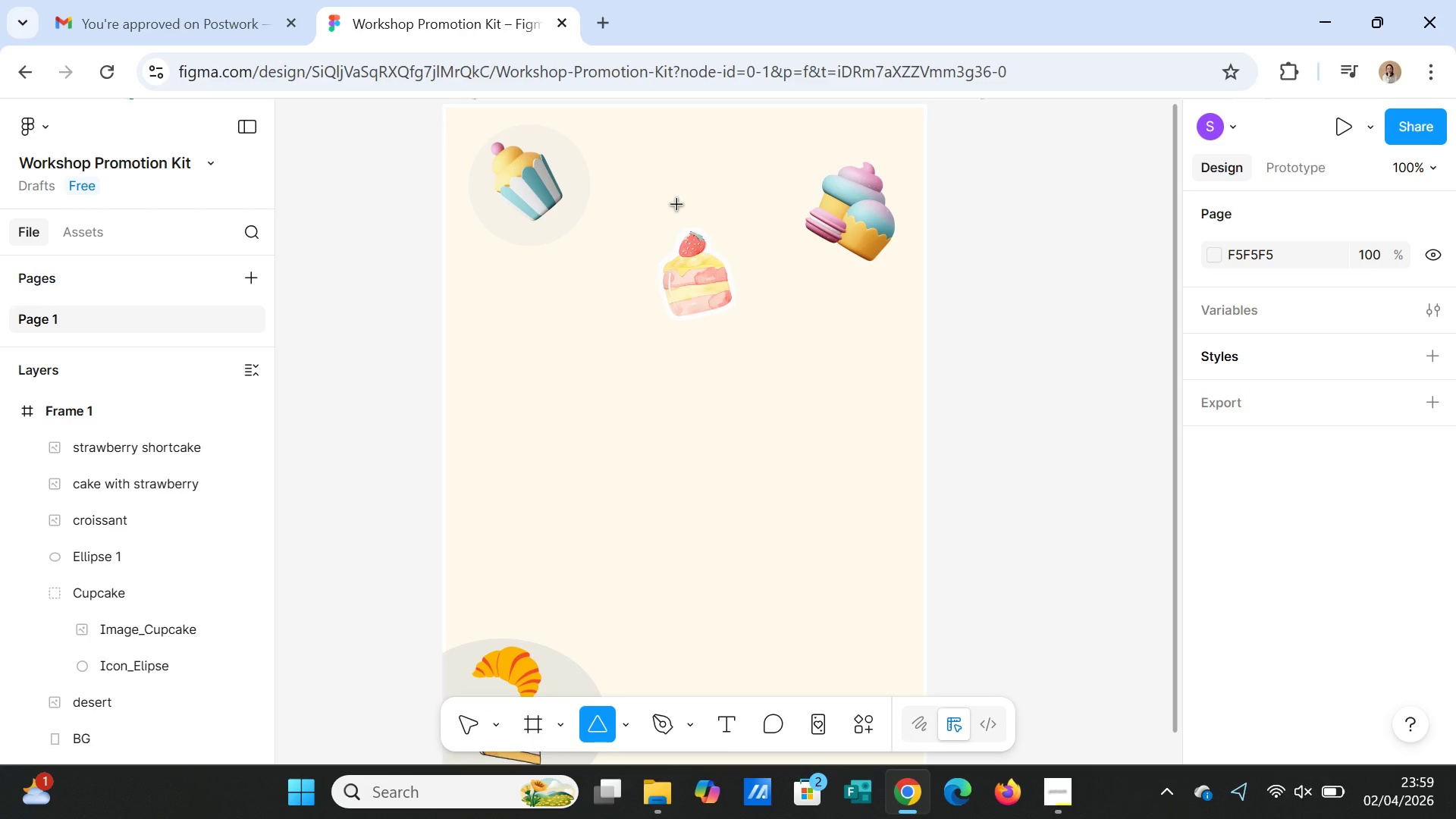 
left_click_drag(start_coordinate=[677, 203], to_coordinate=[811, 358])
 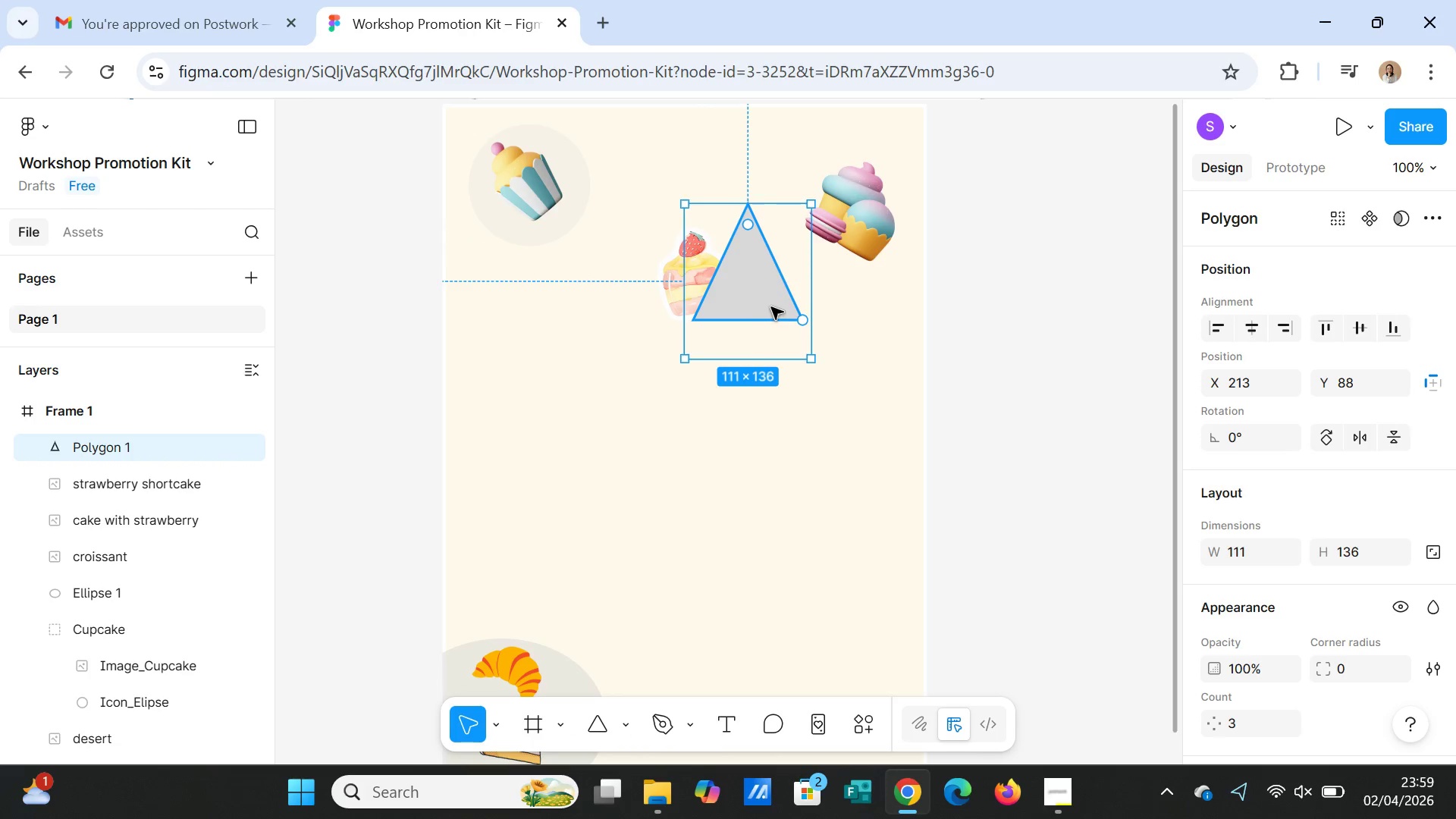 
left_click_drag(start_coordinate=[770, 304], to_coordinate=[721, 308])
 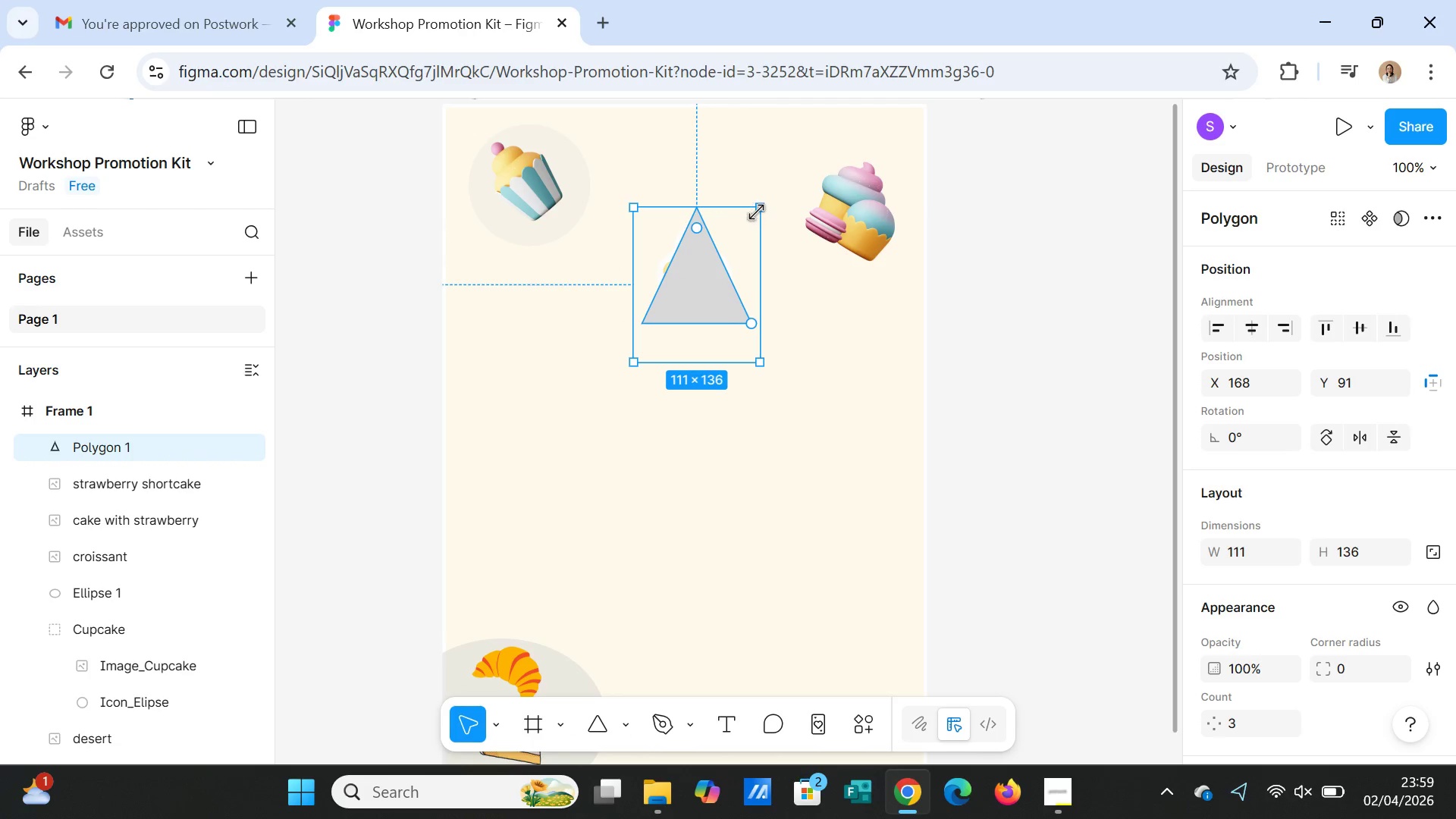 
left_click_drag(start_coordinate=[759, 212], to_coordinate=[767, 204])
 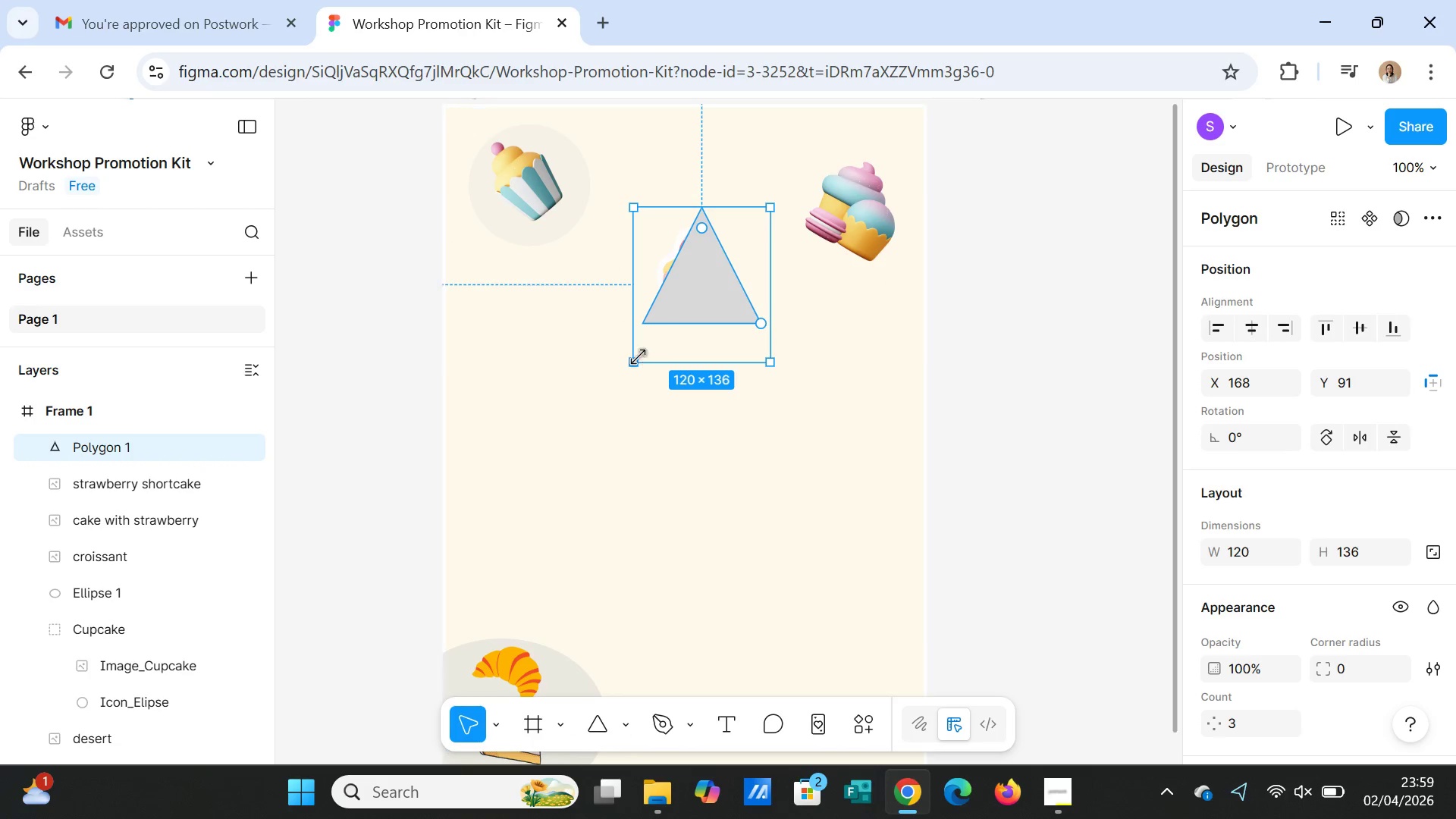 
left_click_drag(start_coordinate=[637, 357], to_coordinate=[613, 354])
 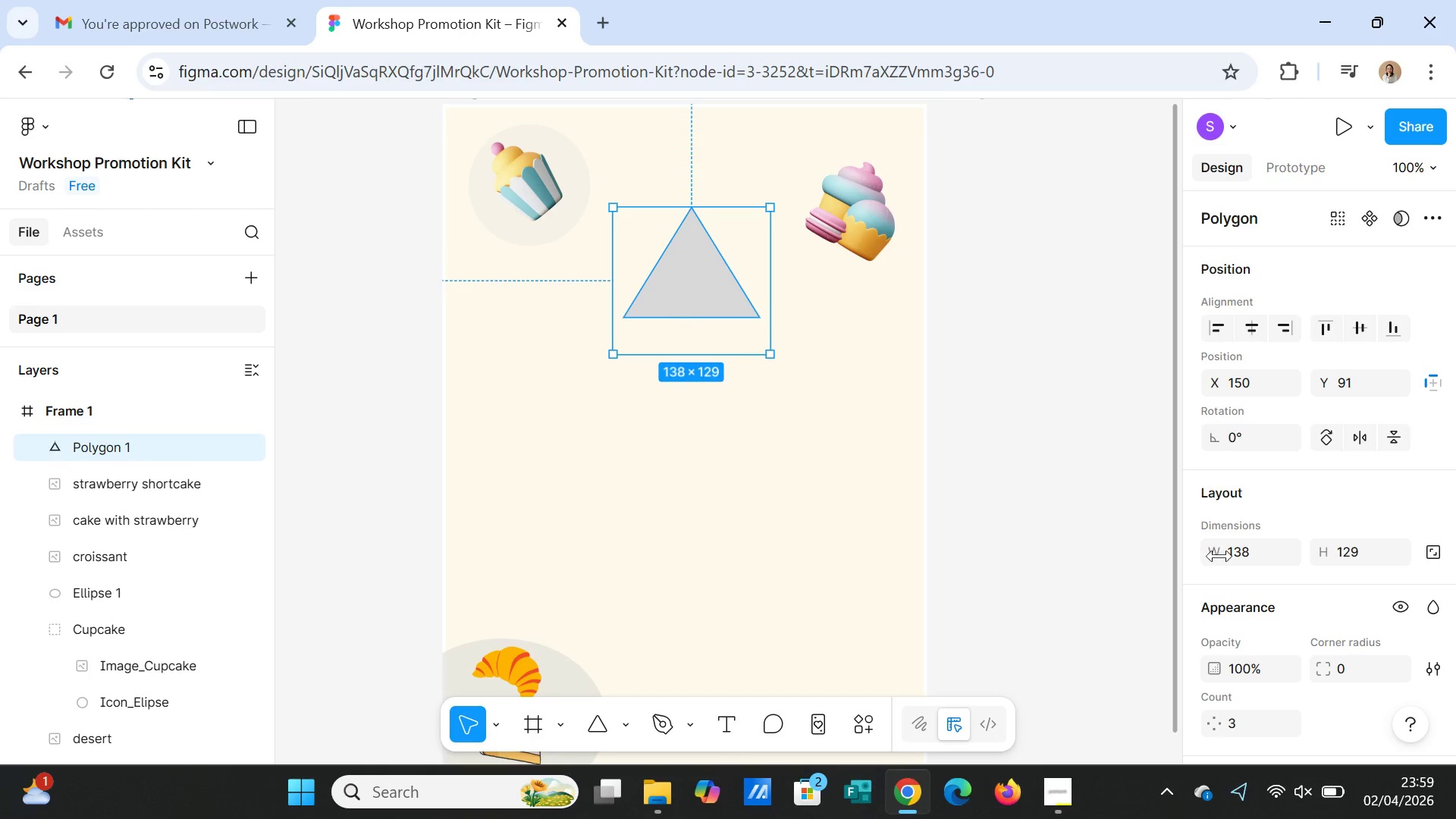 
scroll: coordinate [1306, 627], scroll_direction: down, amount: 2.0
 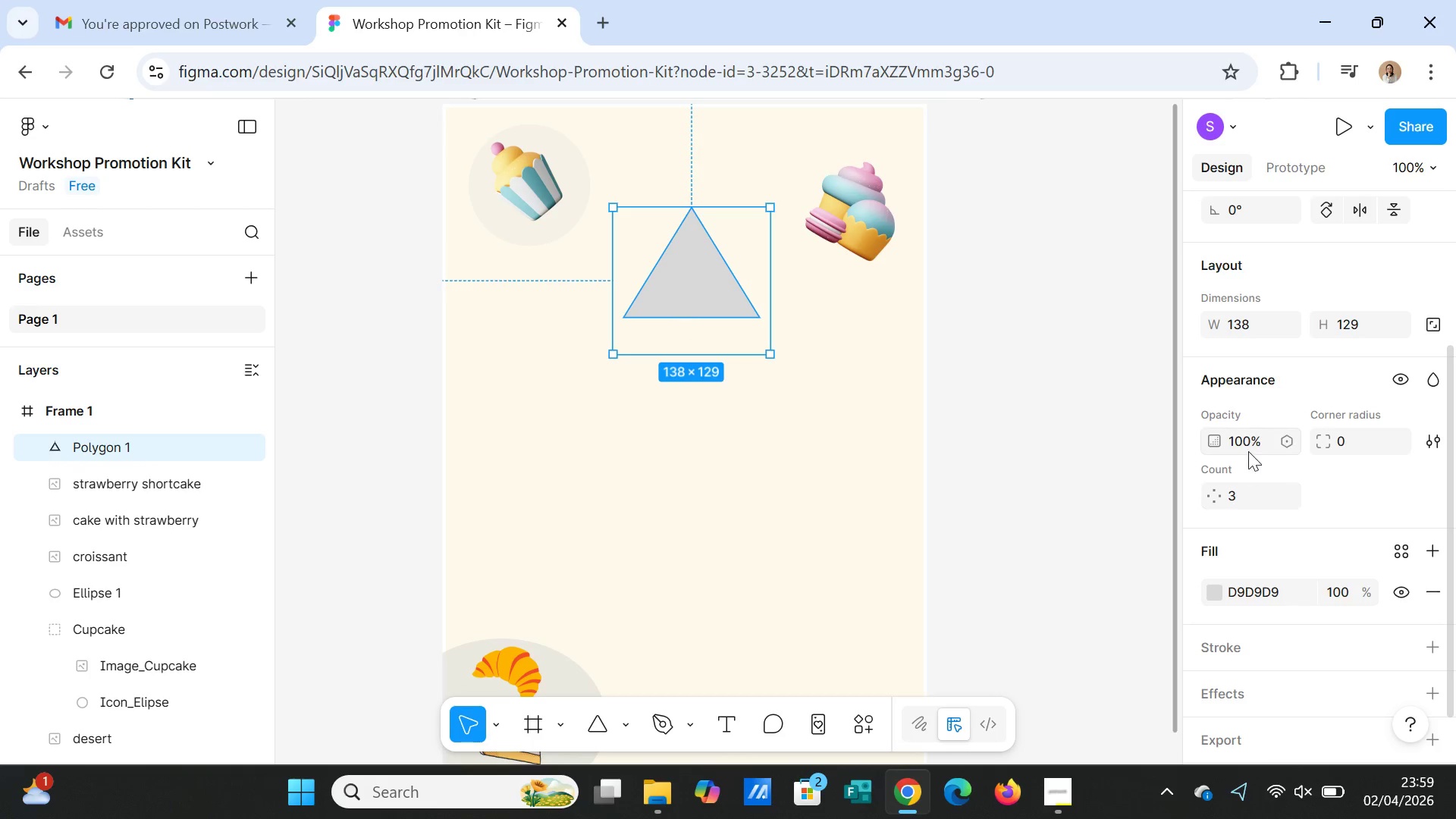 
left_click([1247, 447])
 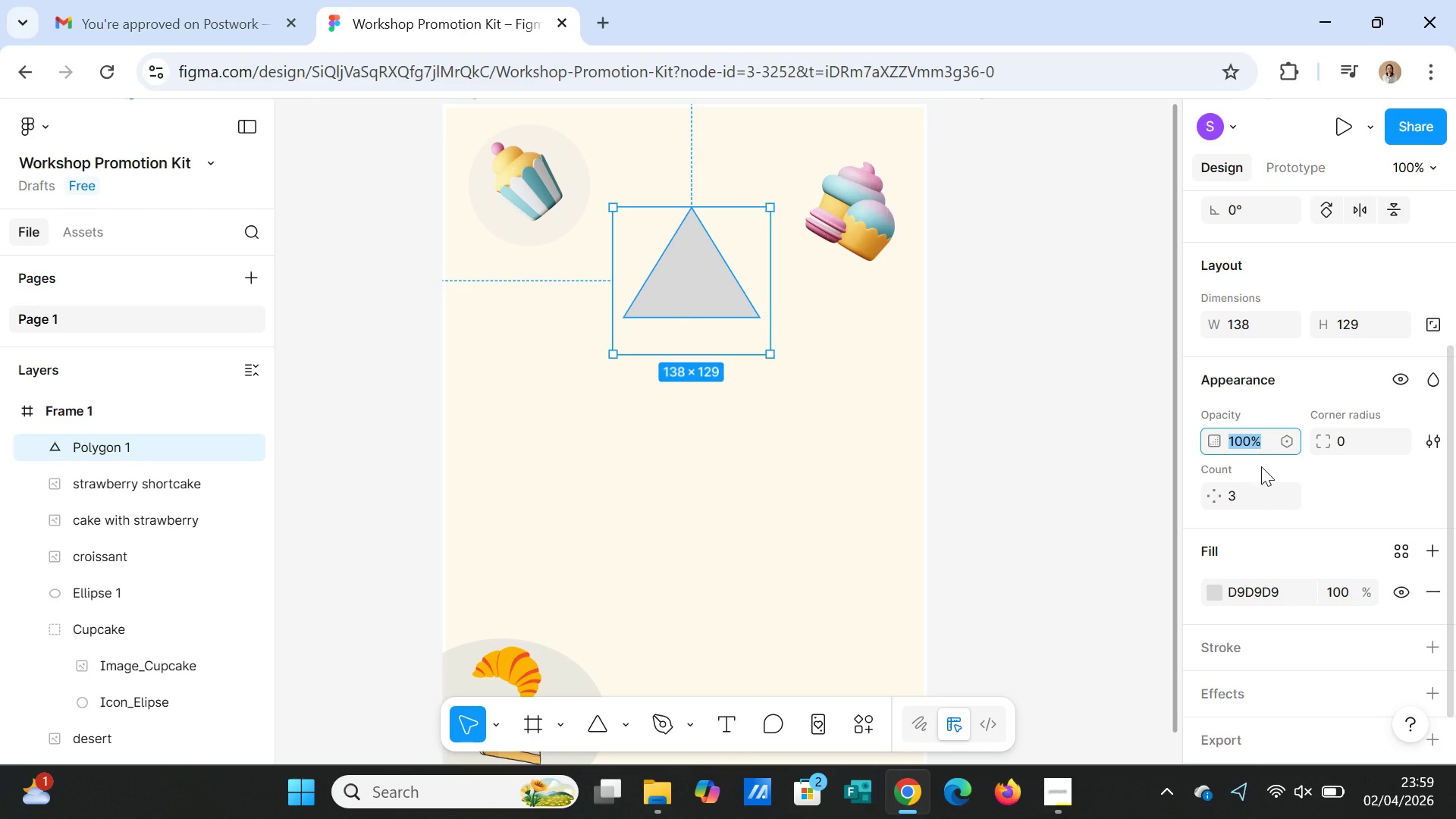 
type(20)
 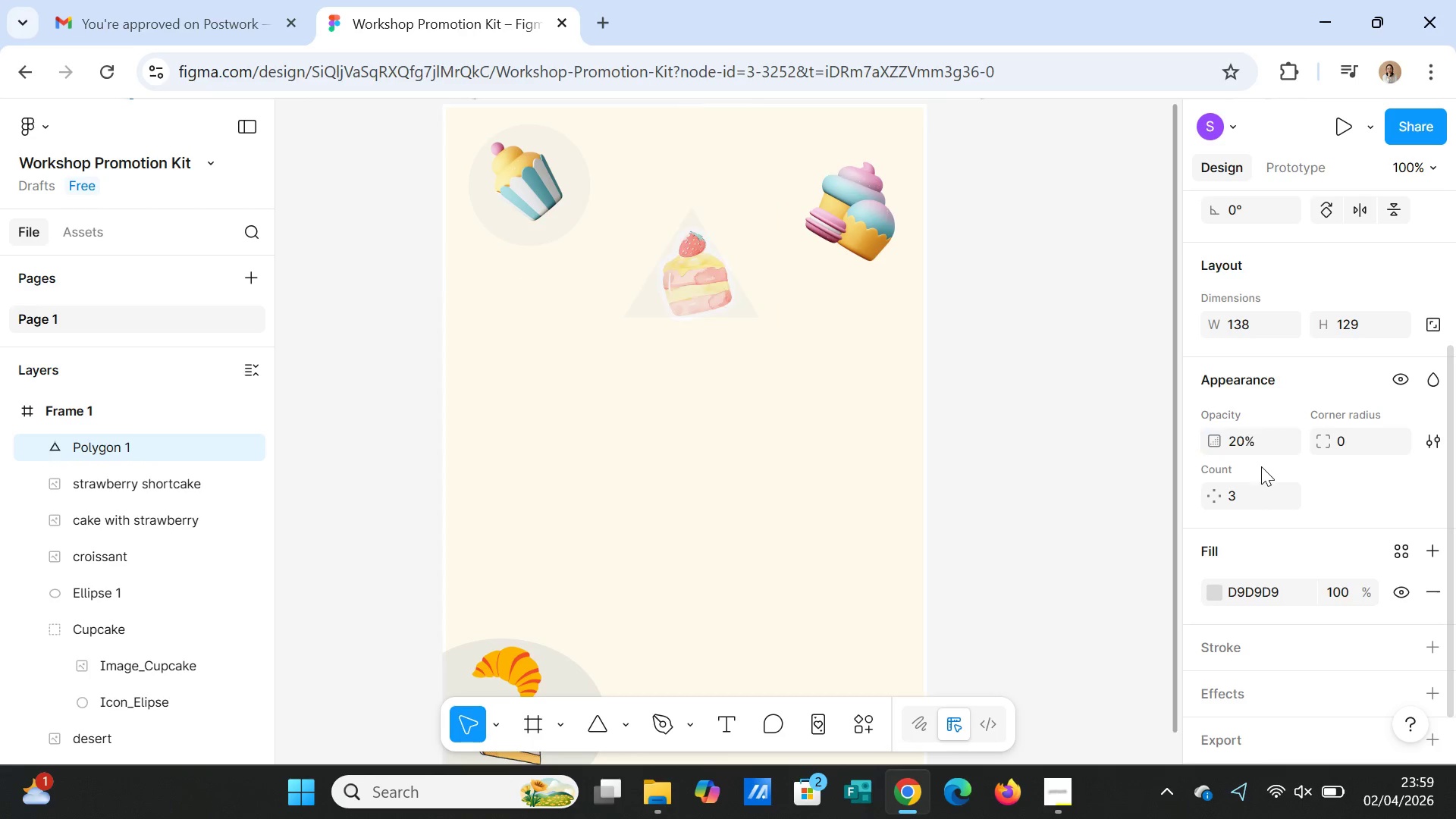 
key(Enter)
 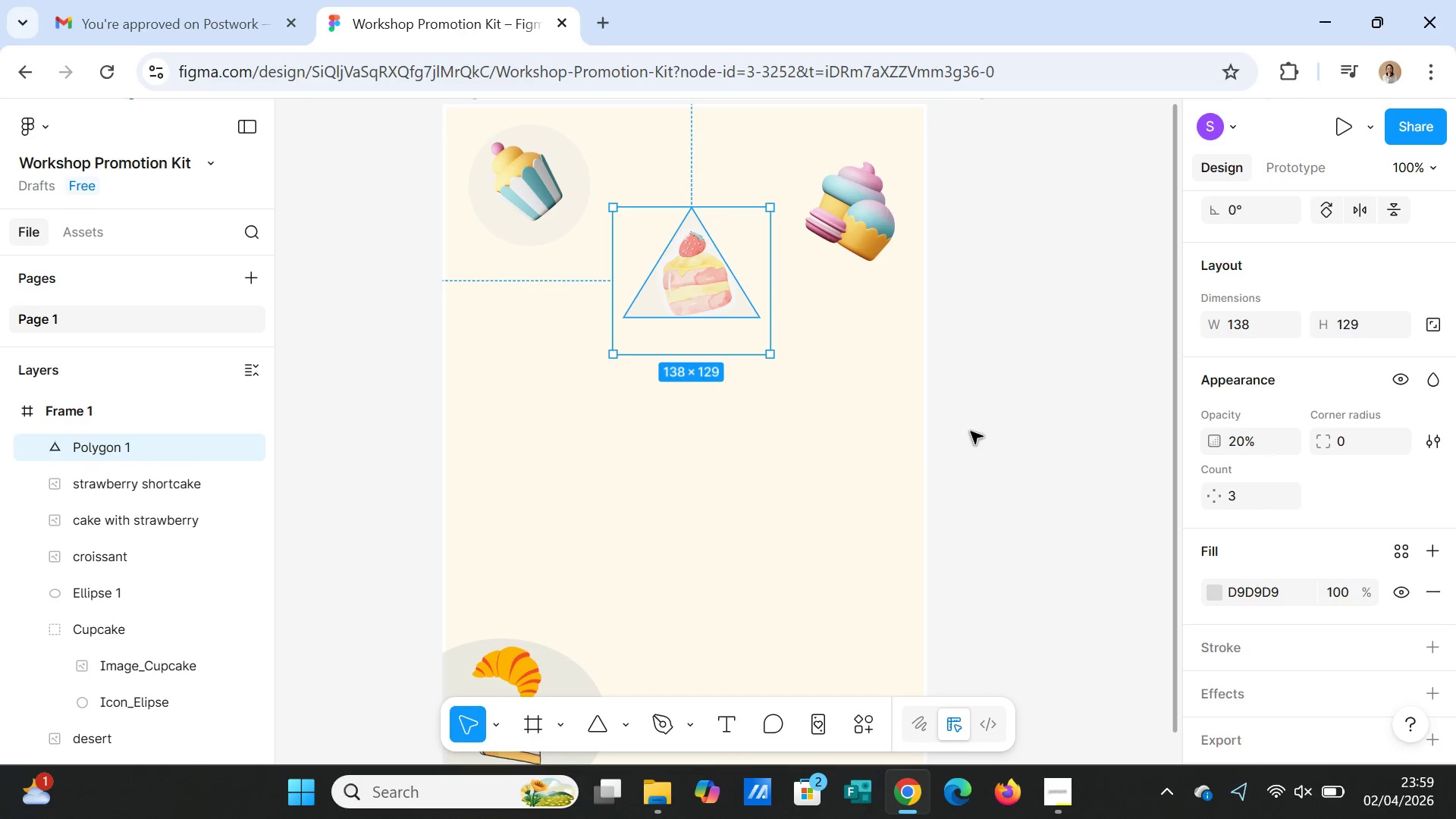 
left_click([1019, 441])
 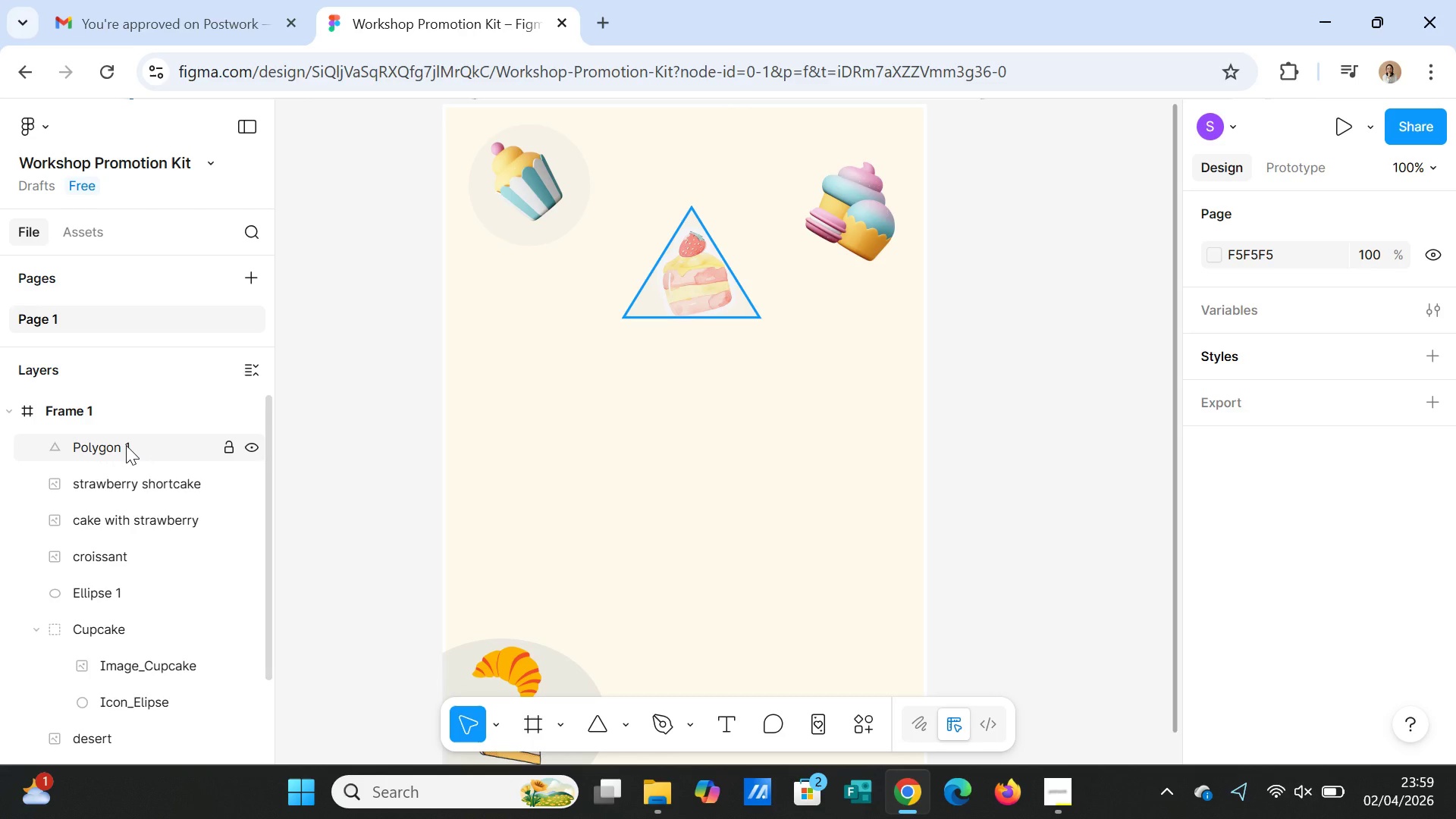 
wait(7.03)
 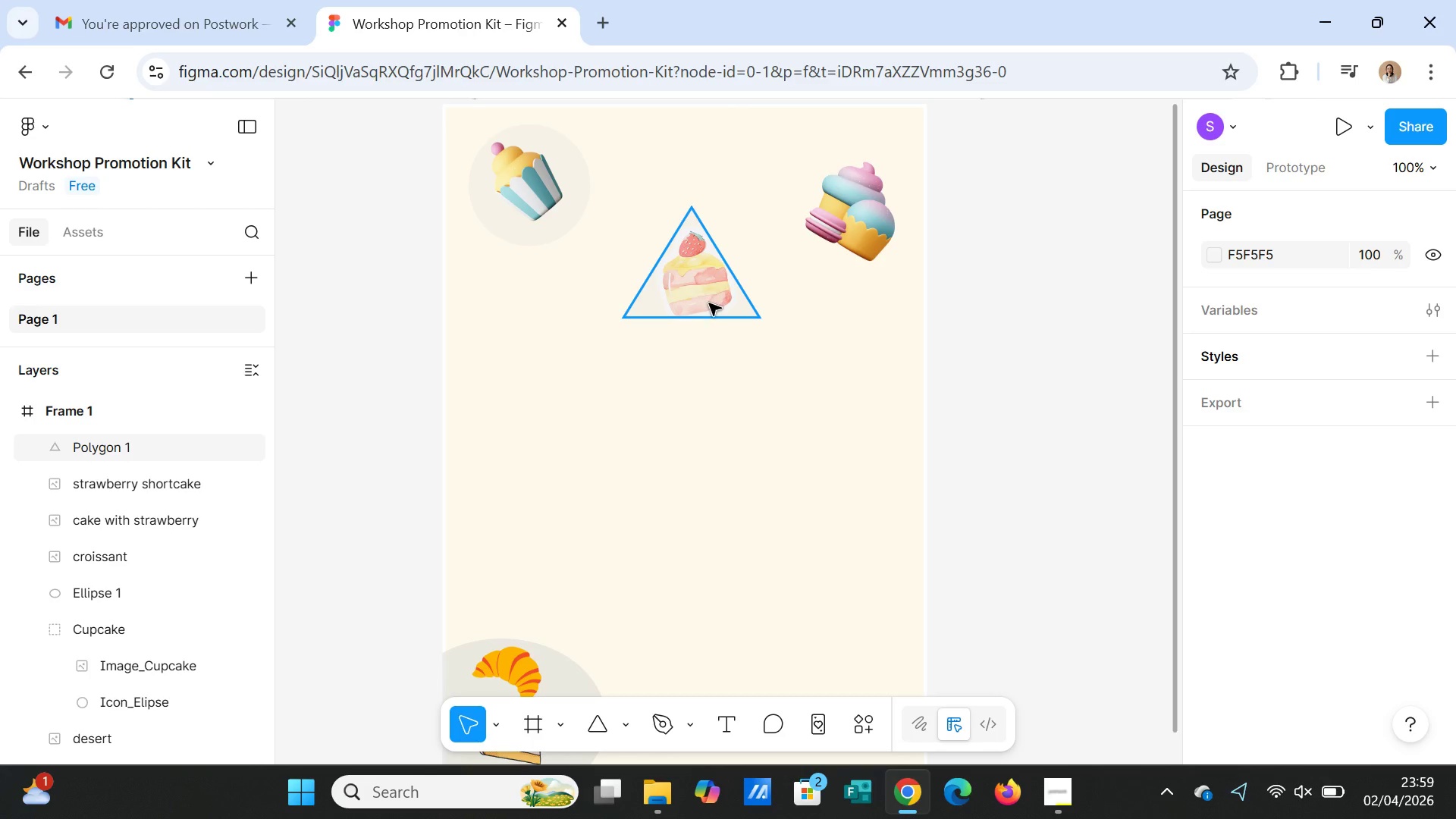 
left_click([126, 445])
 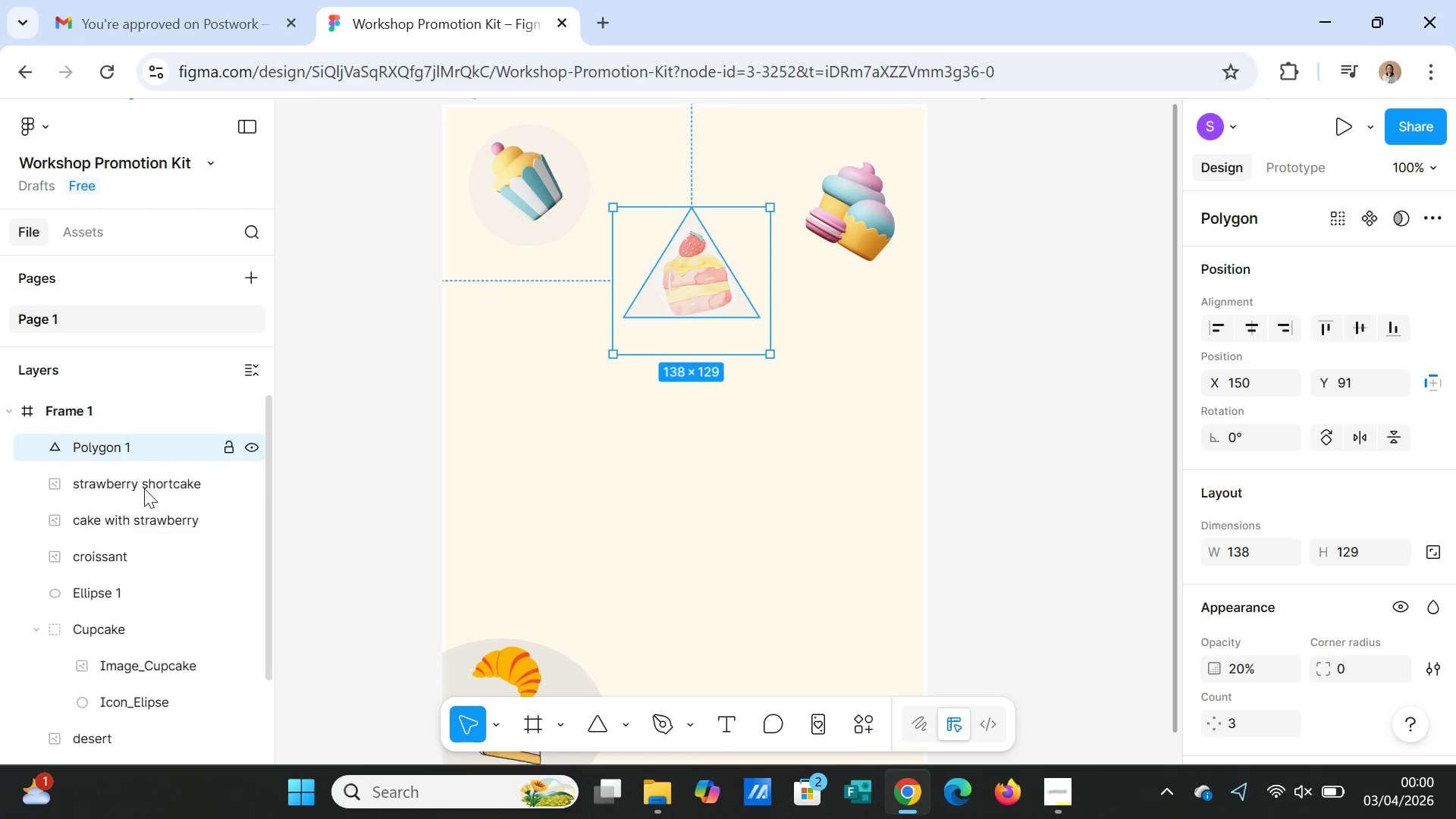 
left_click([152, 522])
 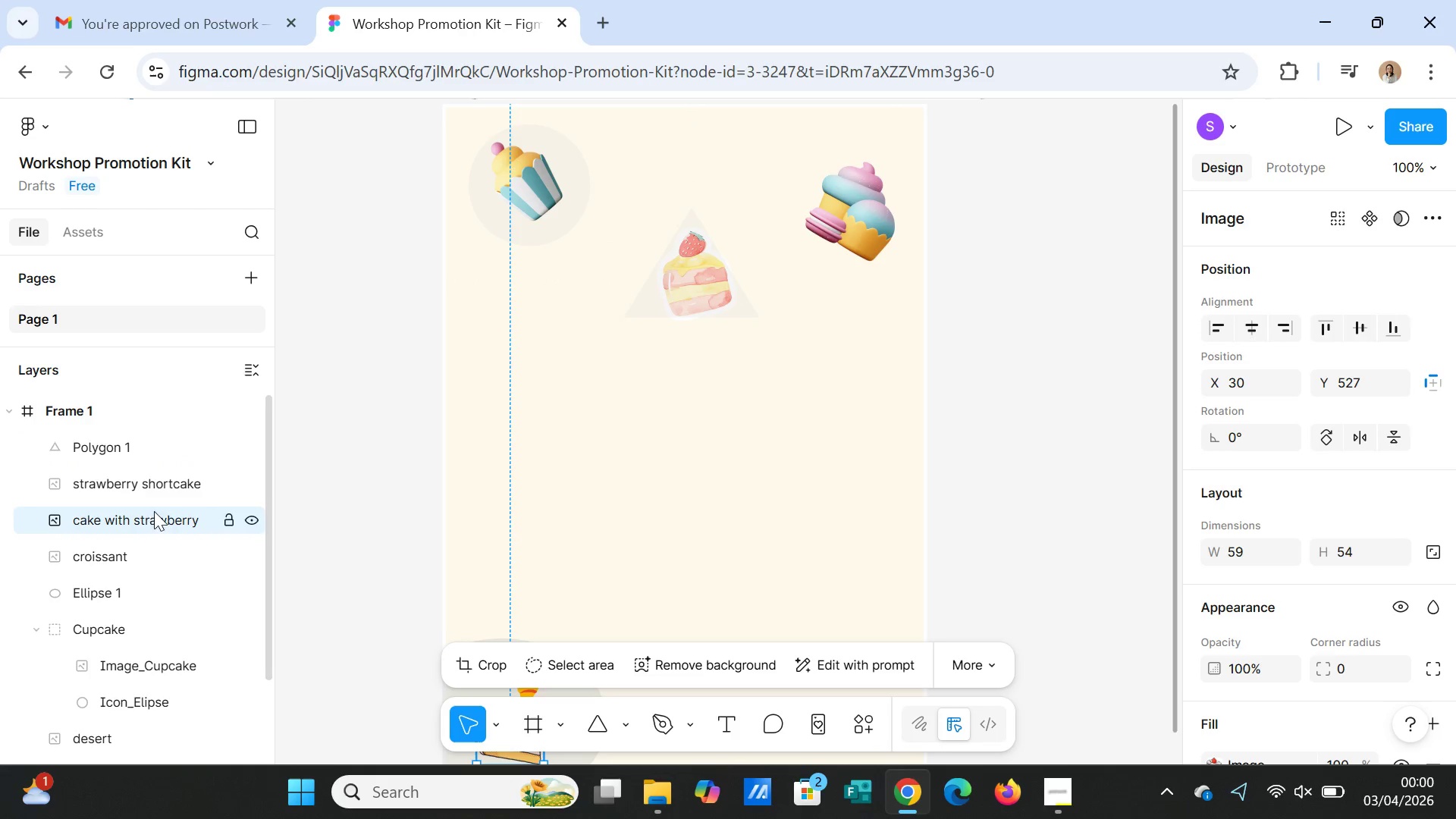 
scroll: coordinate [200, 618], scroll_direction: down, amount: 3.0
 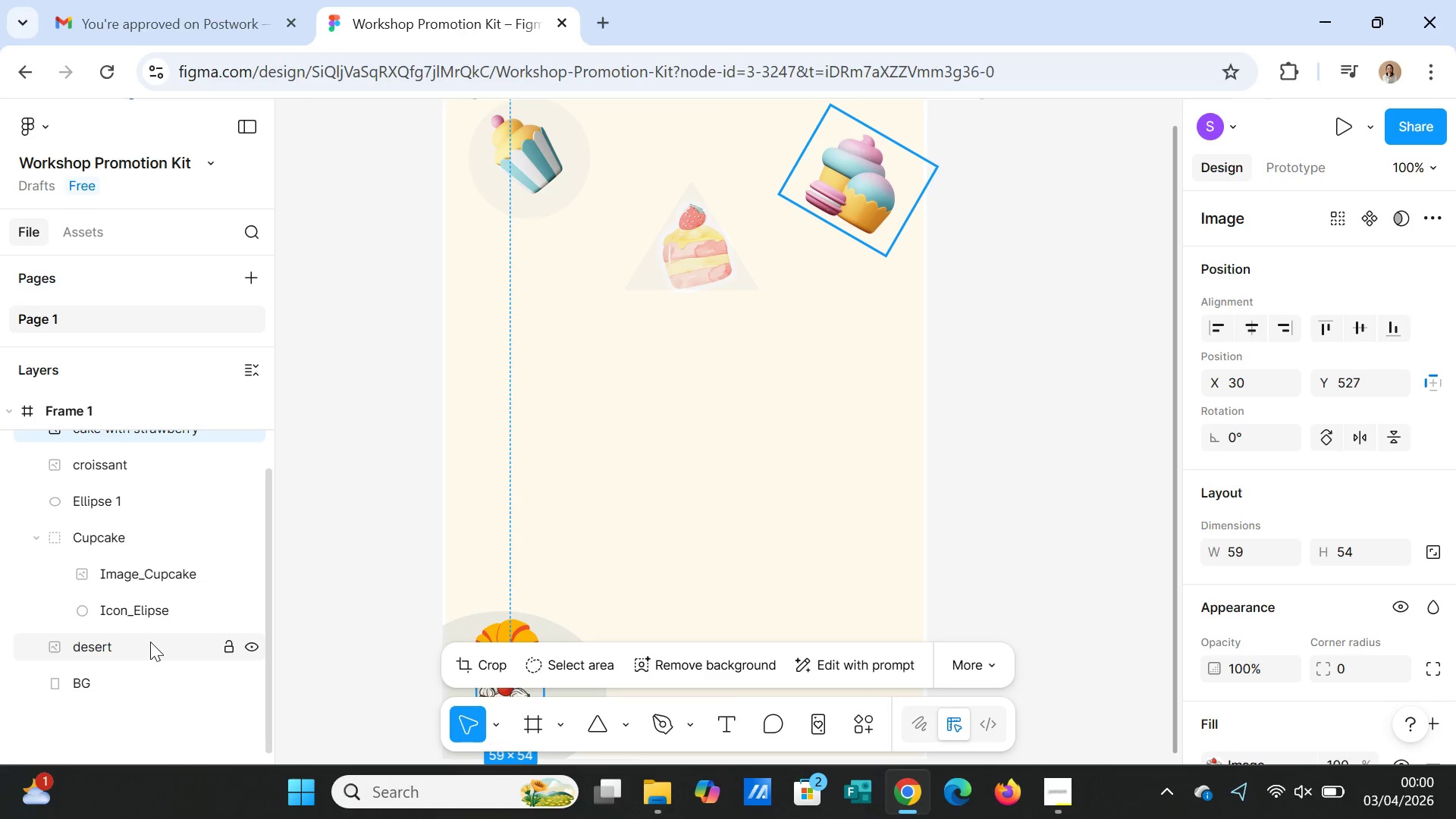 
left_click([146, 642])
 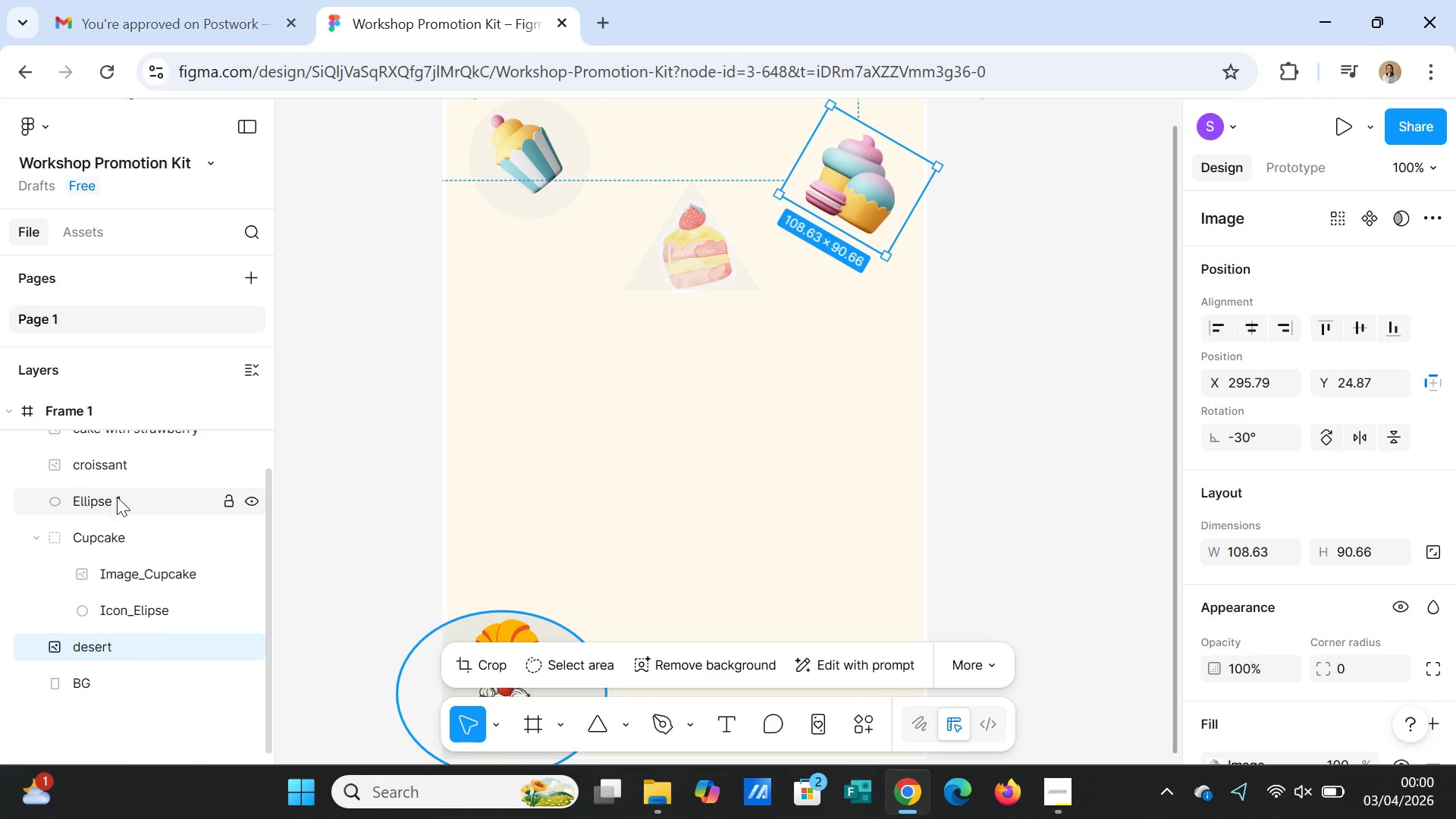 
scroll: coordinate [140, 507], scroll_direction: up, amount: 1.0
 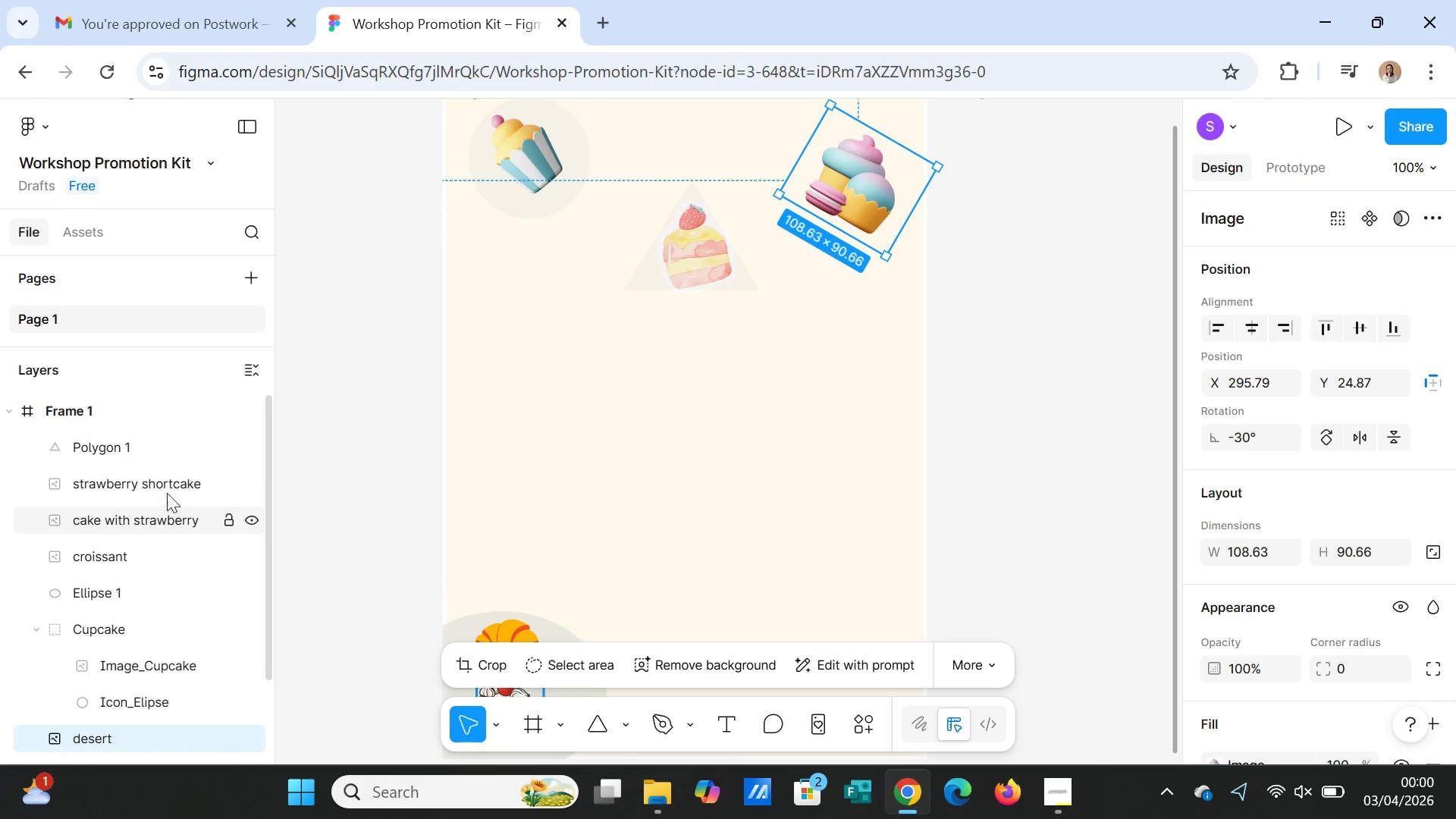 
left_click([167, 481])
 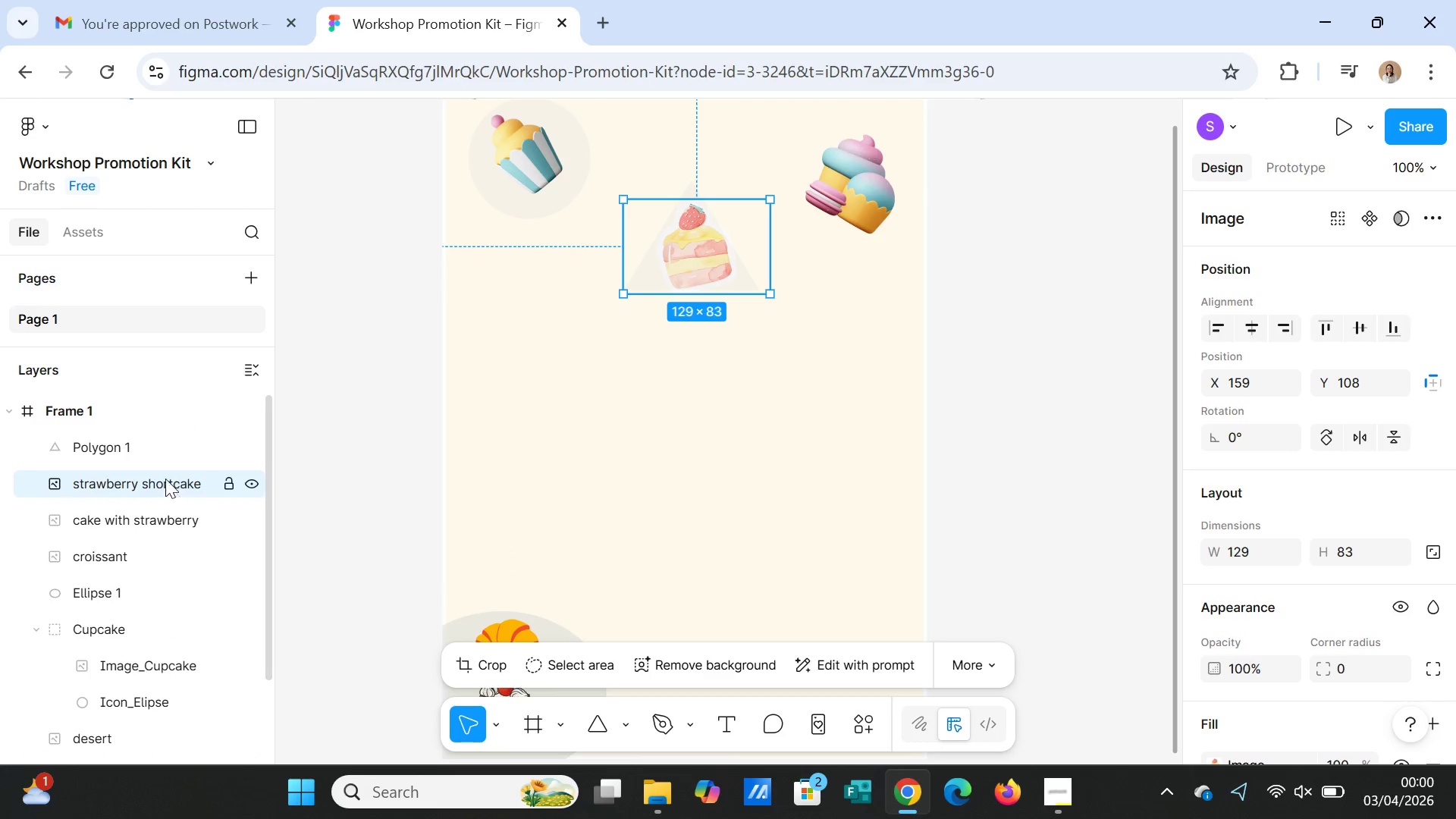 
left_click_drag(start_coordinate=[161, 447], to_coordinate=[156, 491])
 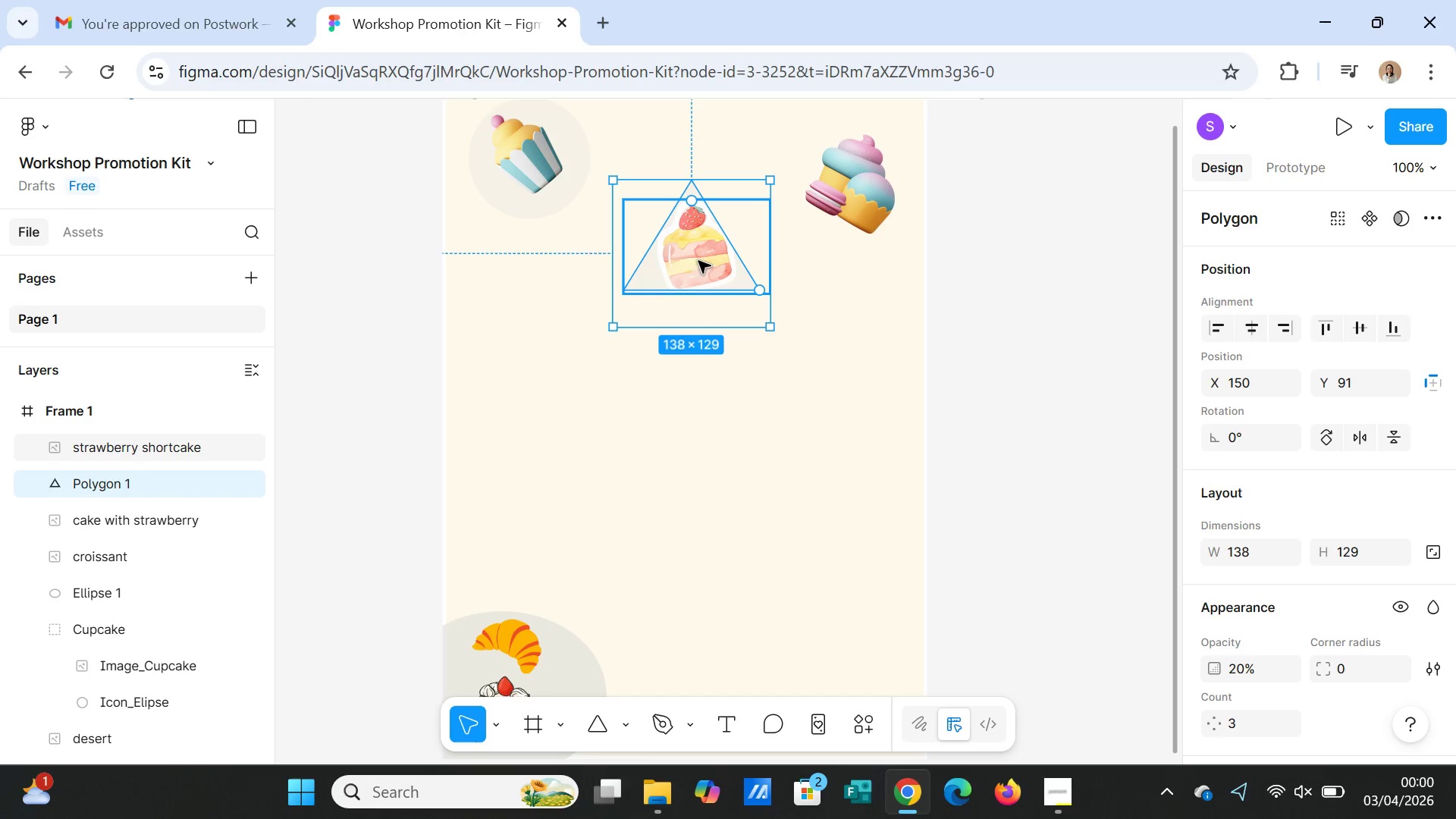 
left_click([698, 261])
 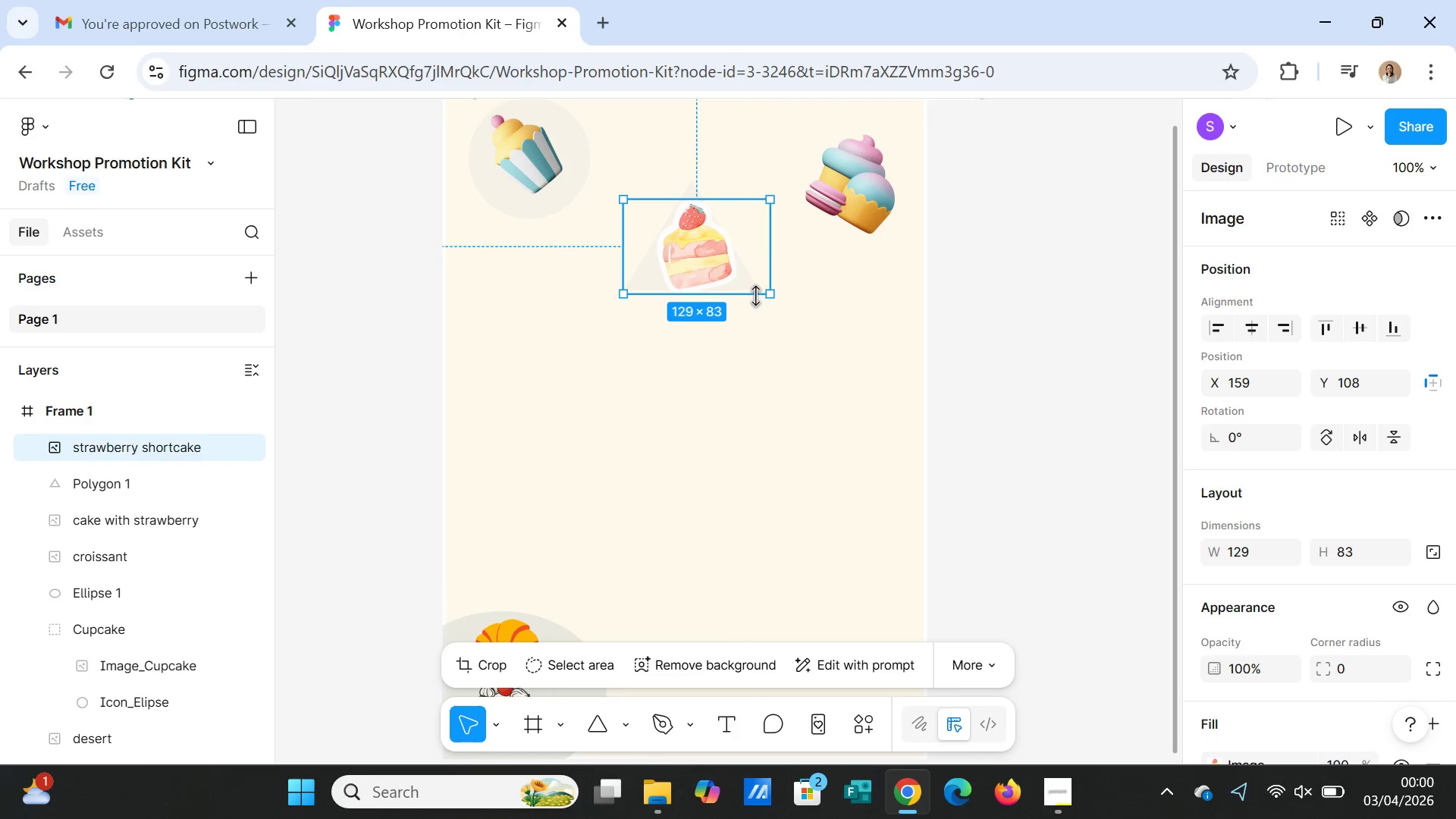 
left_click_drag(start_coordinate=[769, 199], to_coordinate=[754, 211])
 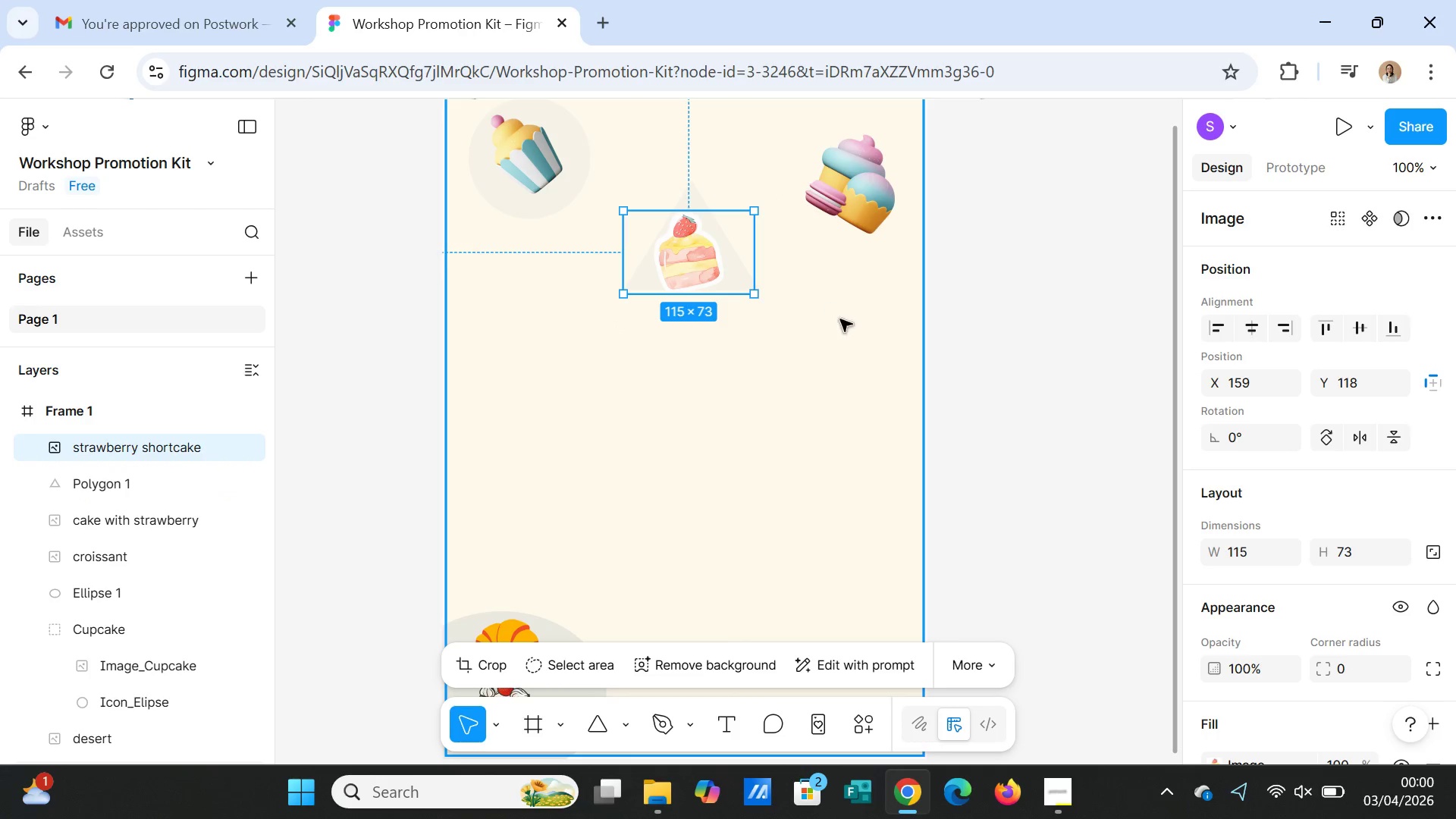 
left_click([840, 319])
 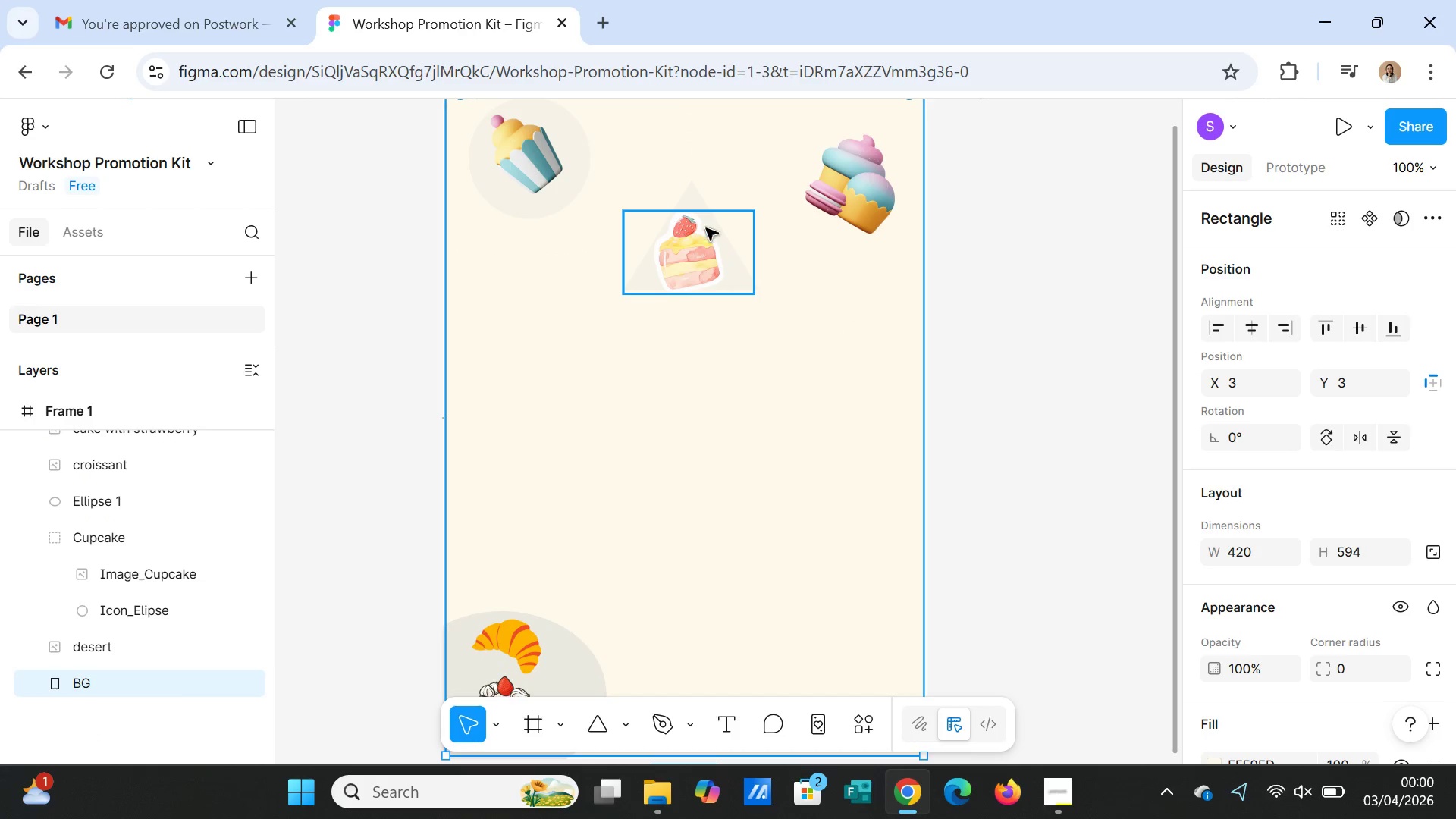 
left_click([697, 198])
 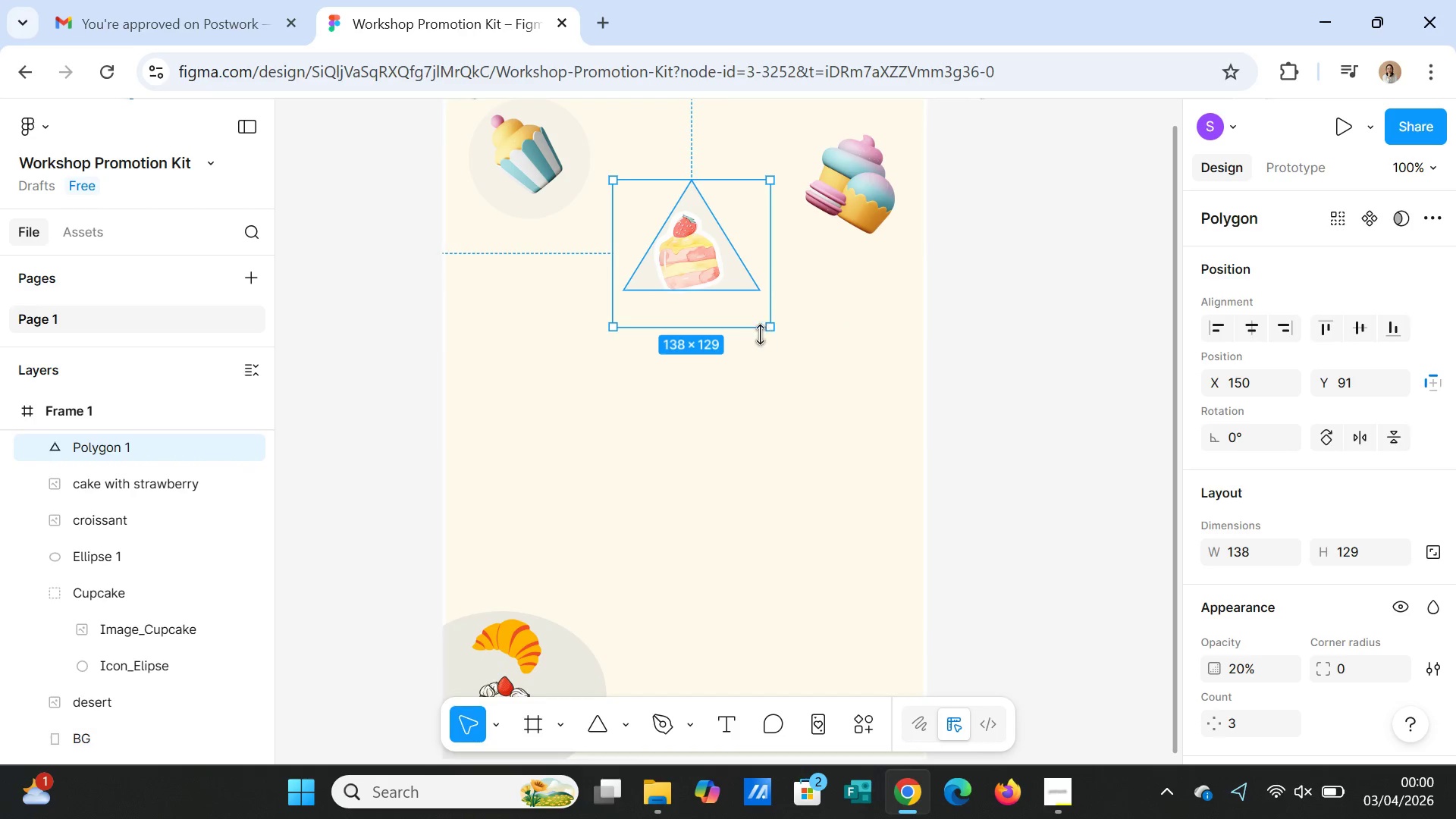 
left_click_drag(start_coordinate=[767, 328], to_coordinate=[766, 337])
 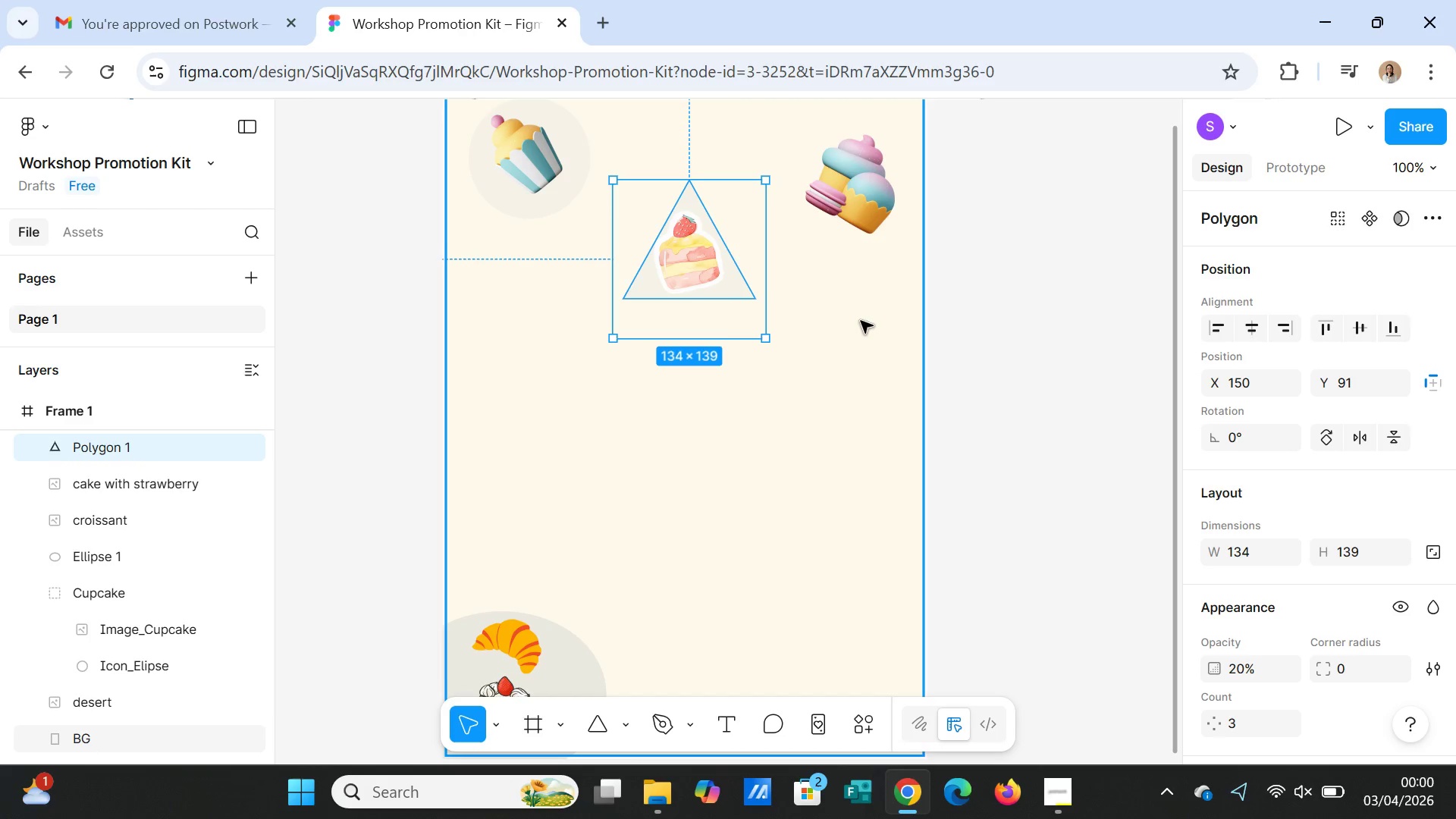 
left_click([861, 321])
 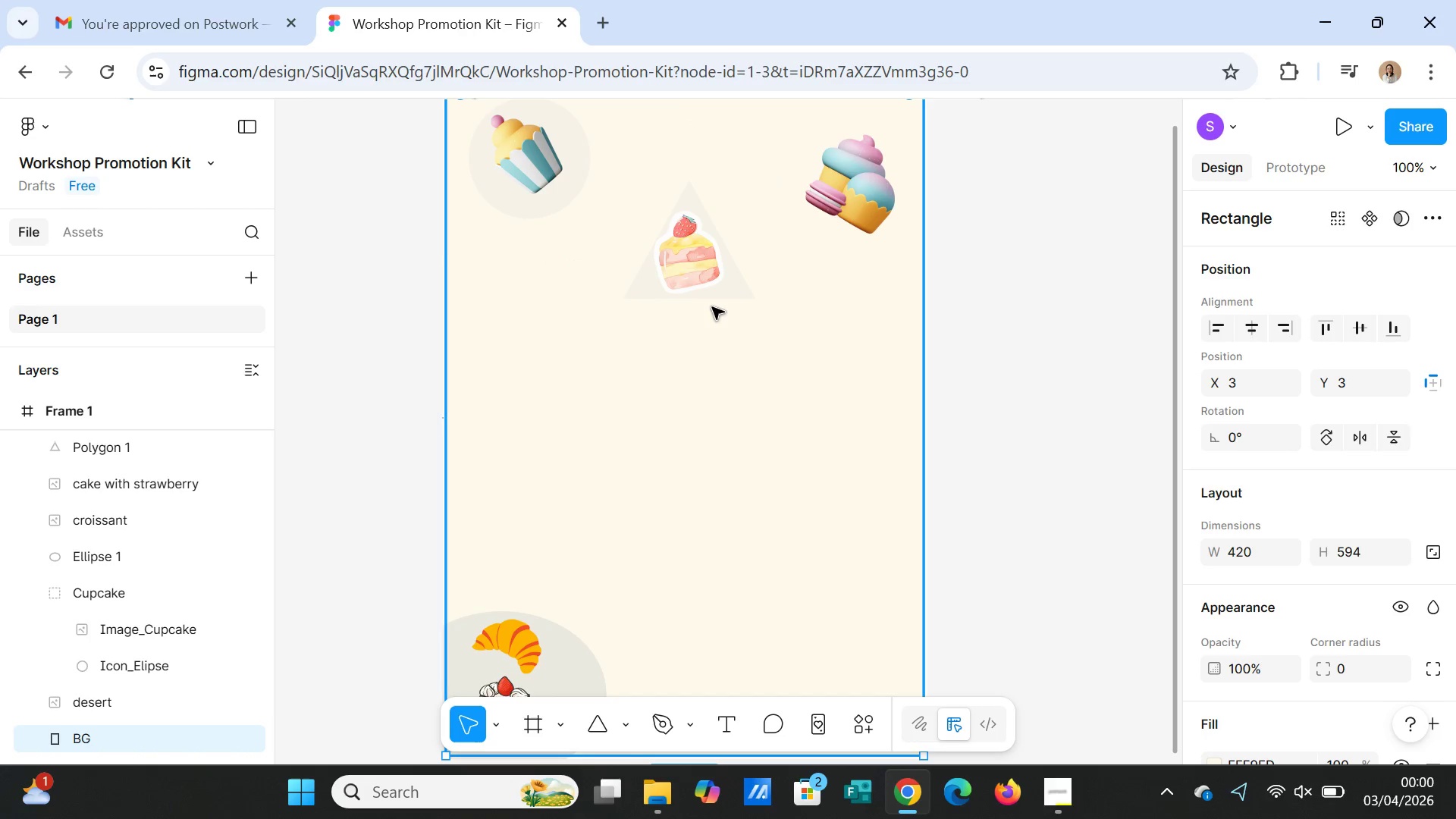 
wait(5.47)
 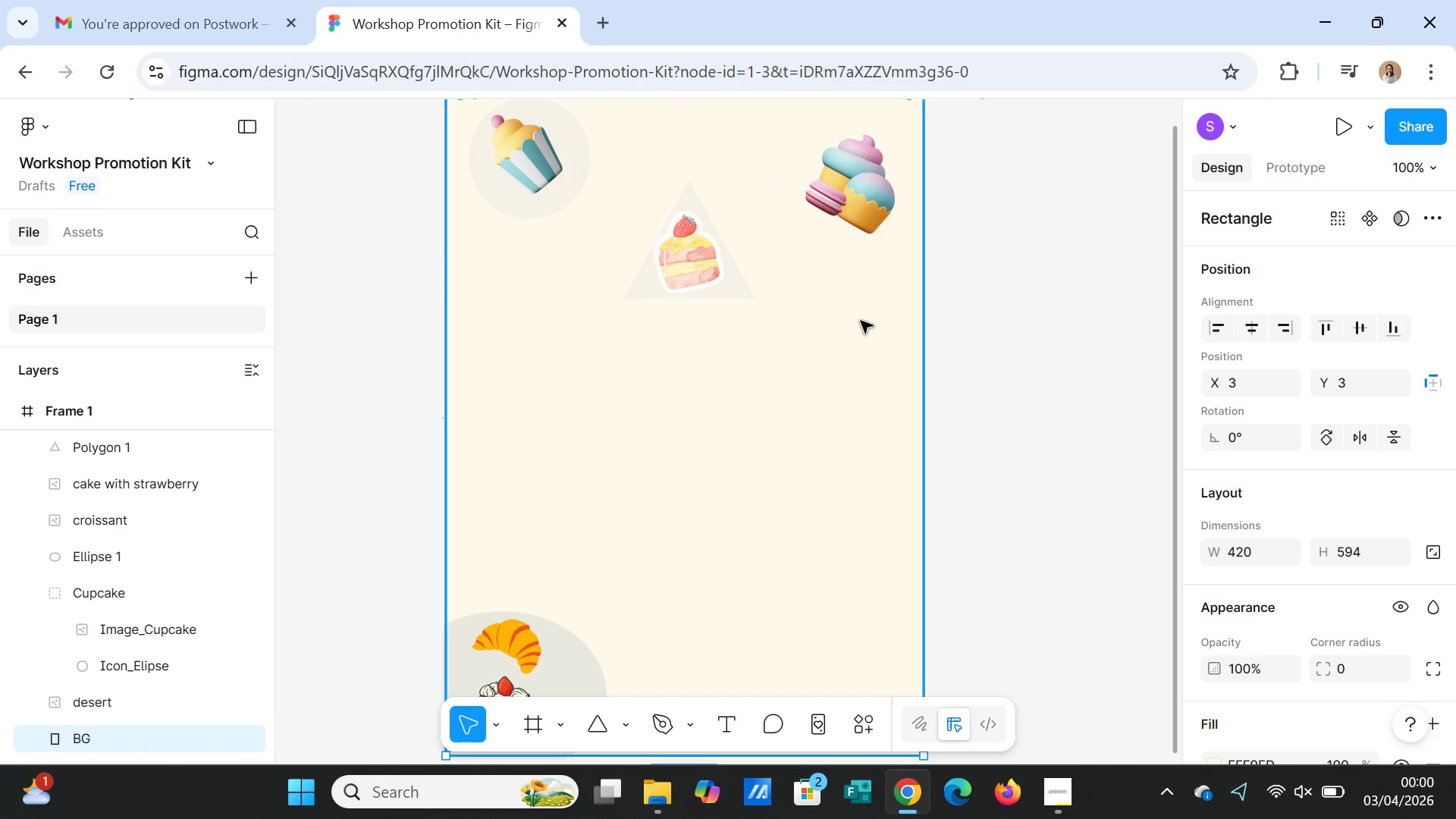 
left_click([719, 298])
 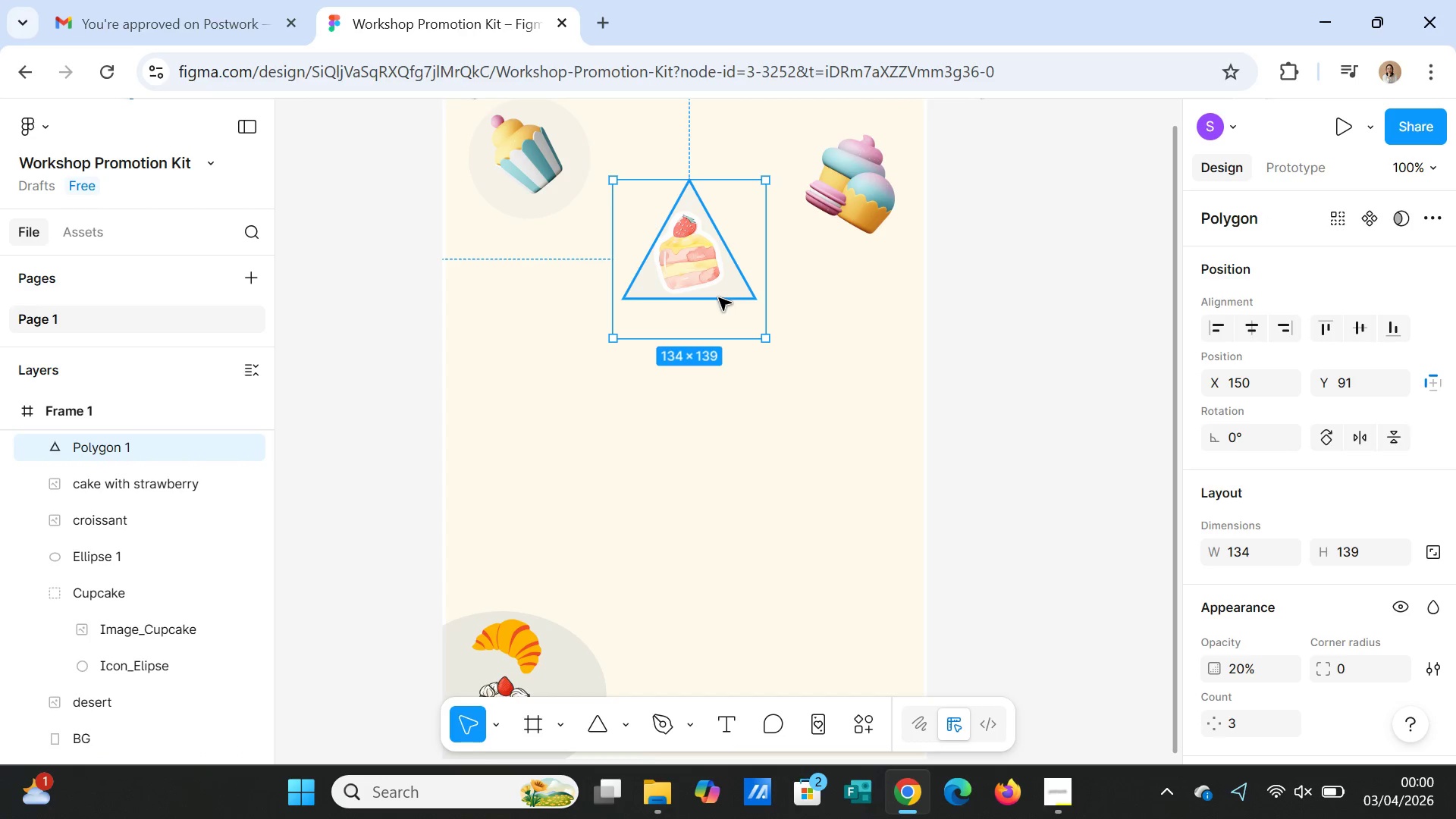 
key(Delete)
 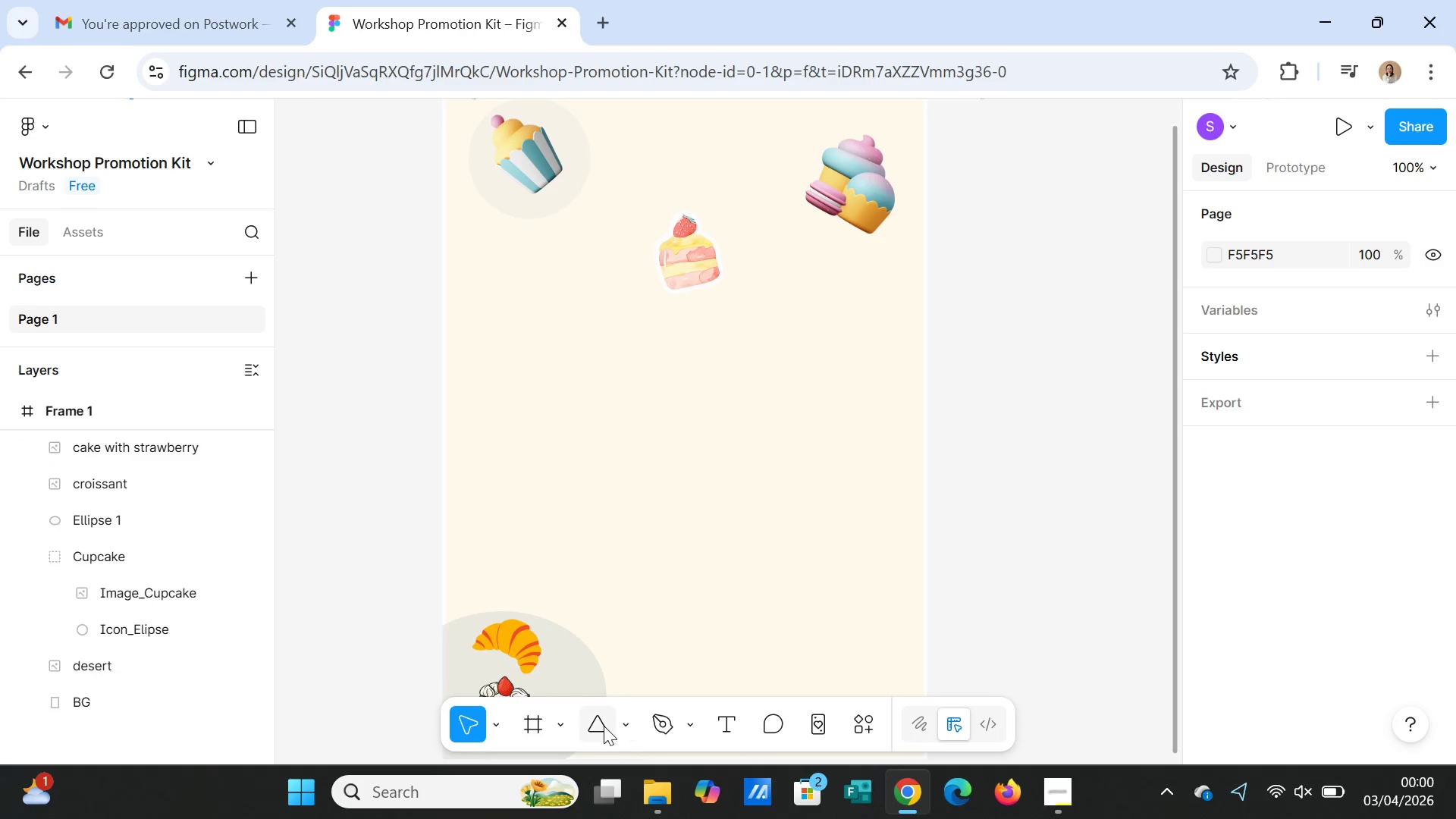 
left_click([623, 726])
 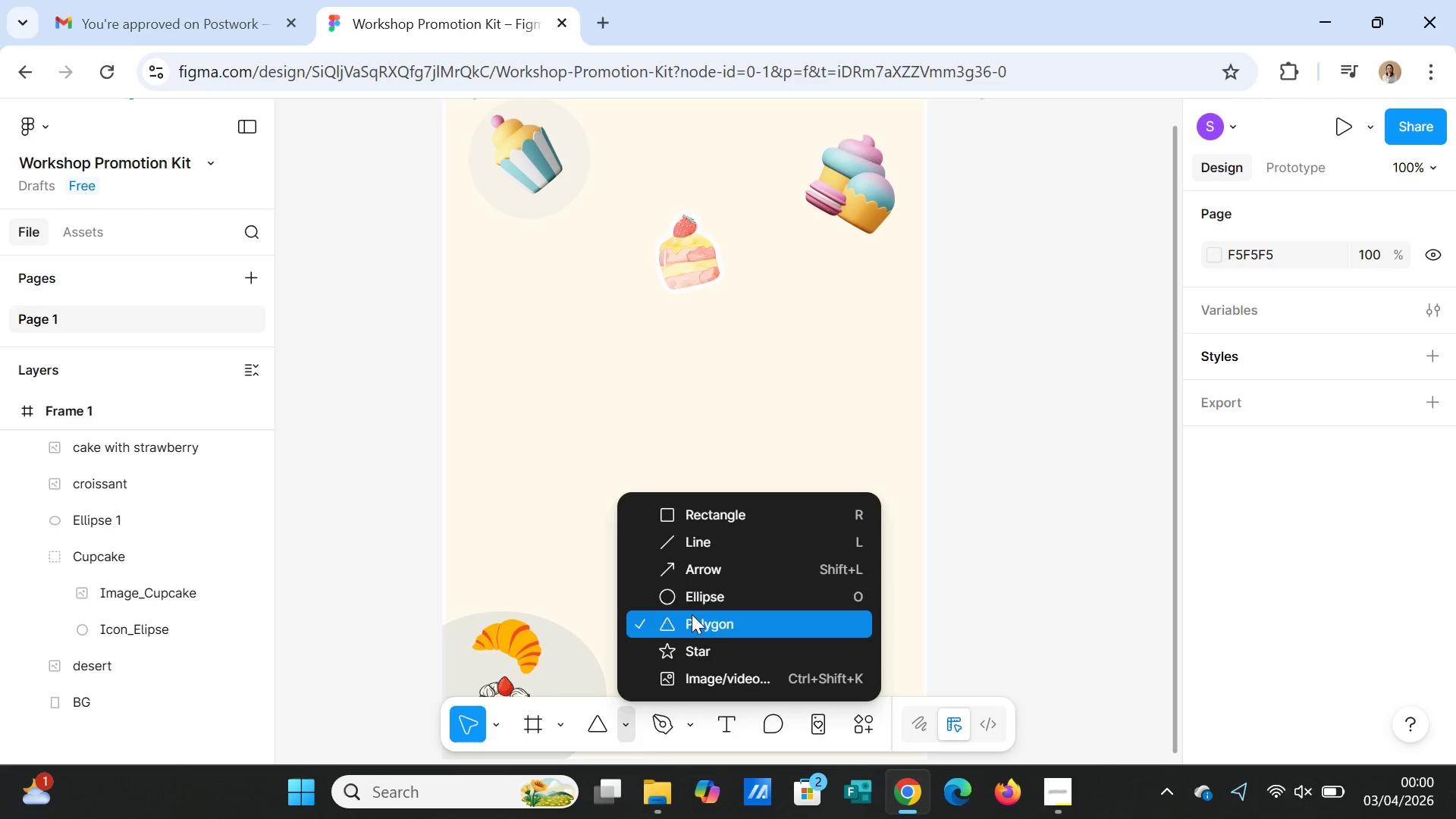 
left_click([695, 598])
 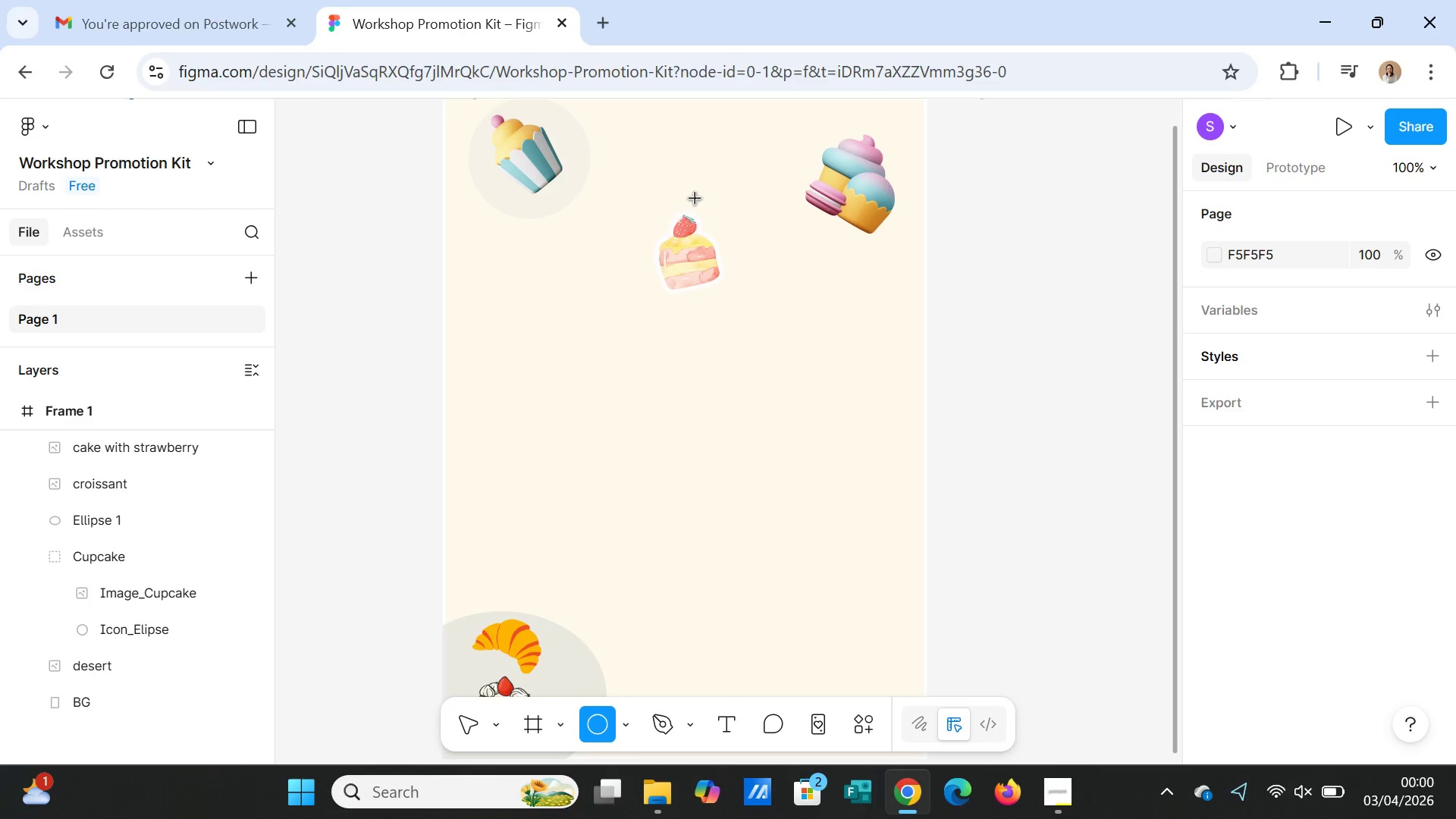 
left_click_drag(start_coordinate=[695, 192], to_coordinate=[593, 306])
 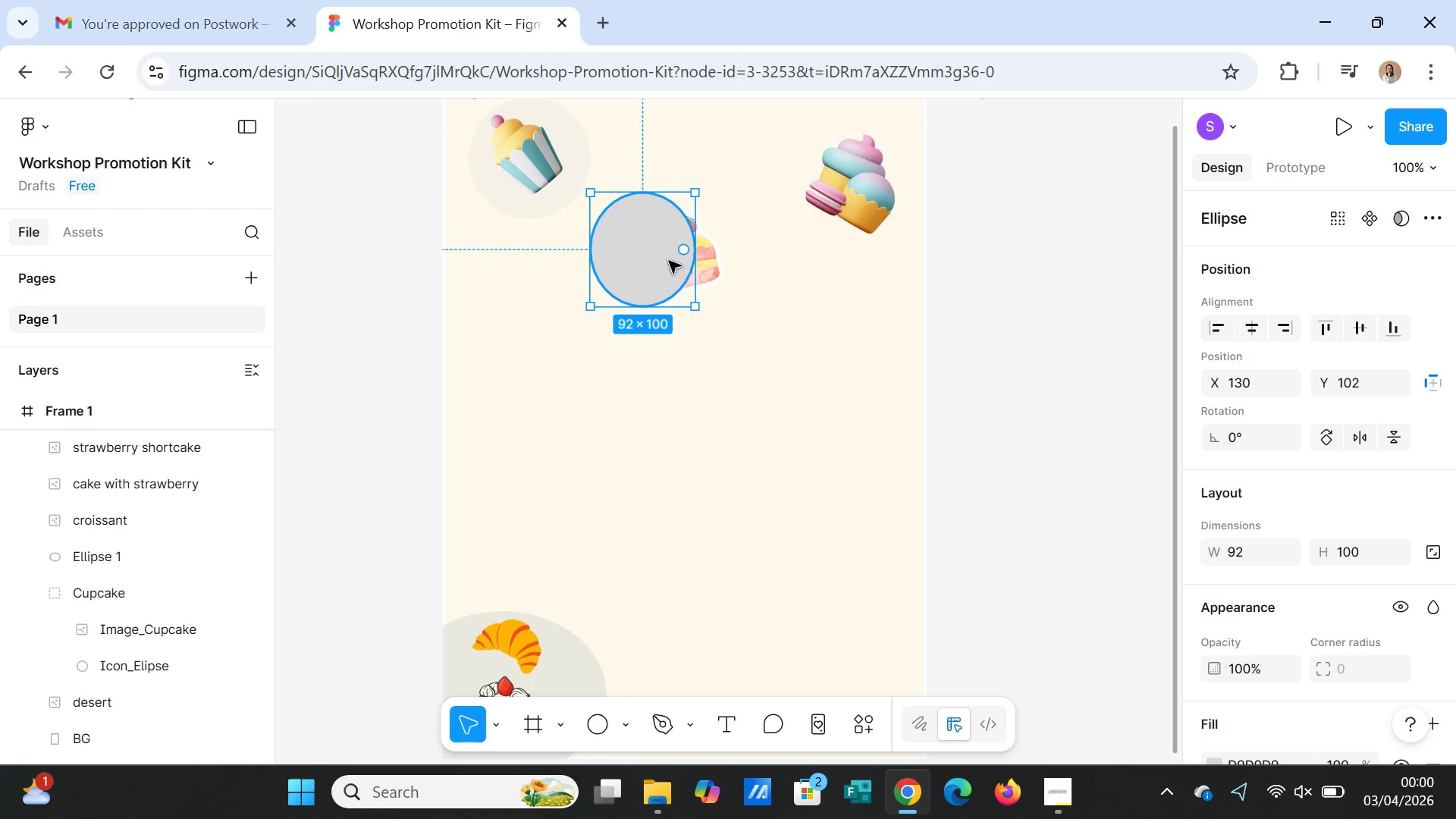 
left_click_drag(start_coordinate=[667, 260], to_coordinate=[712, 260])
 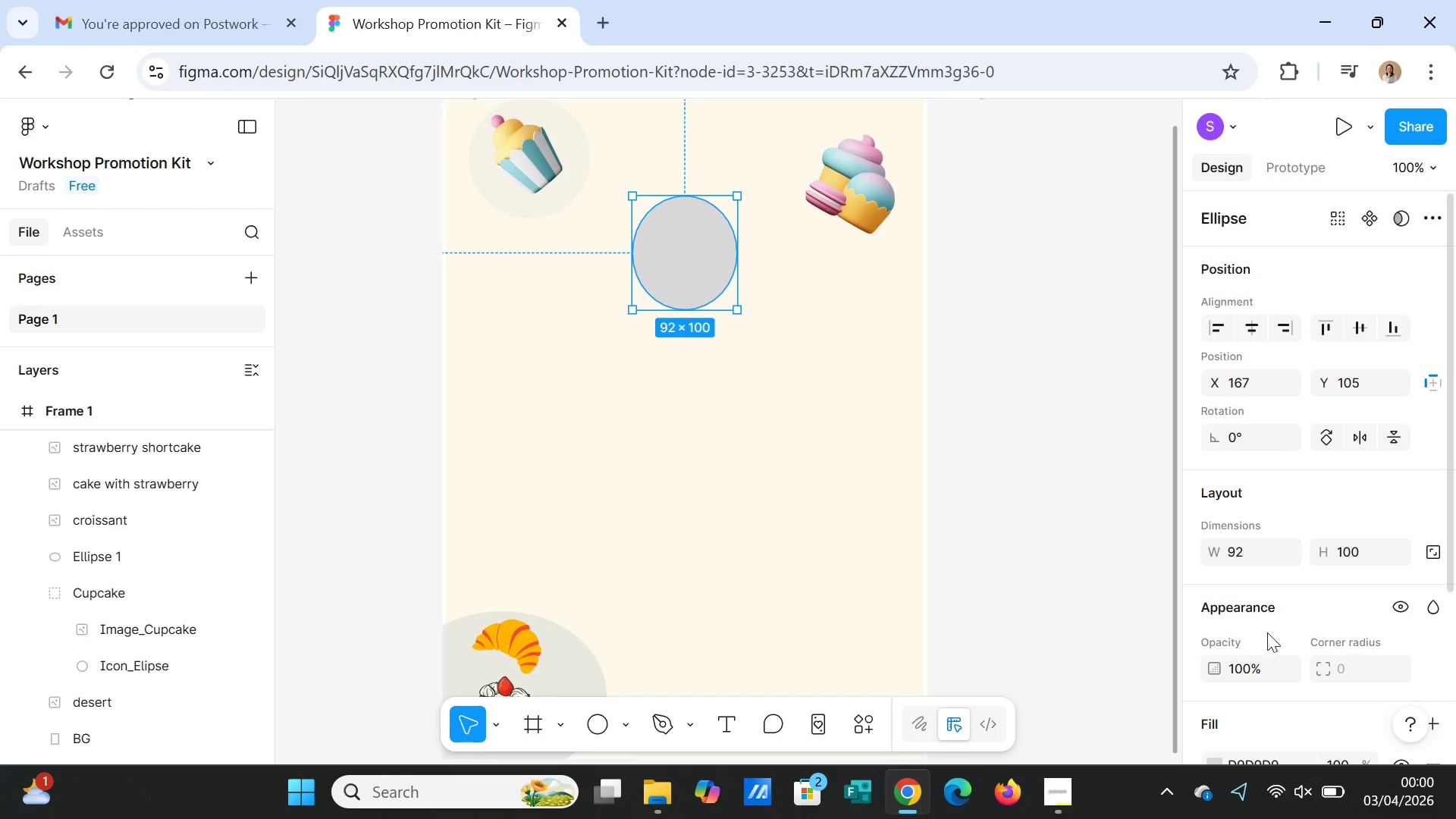 
left_click([1253, 669])
 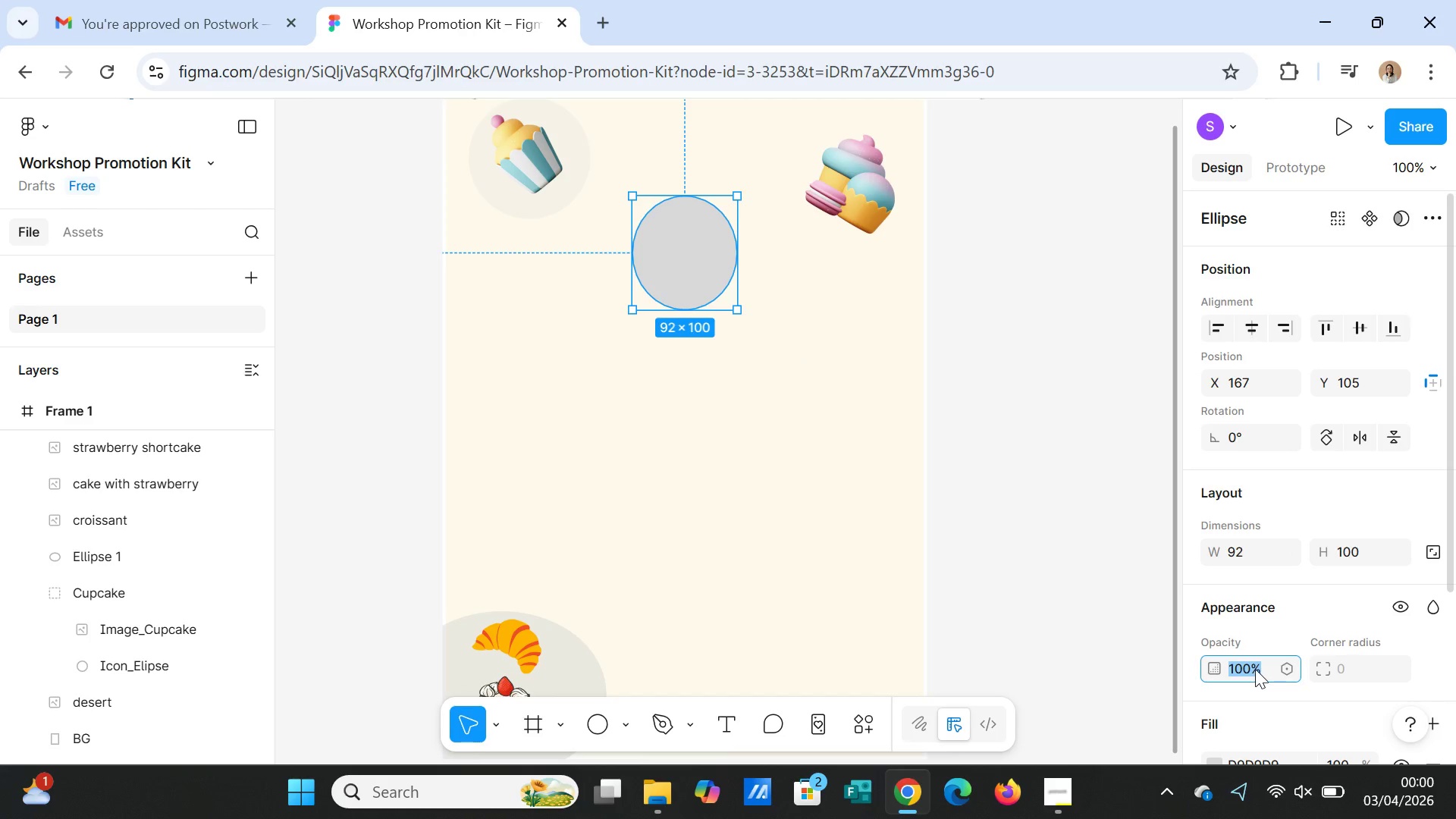 
type(20)
 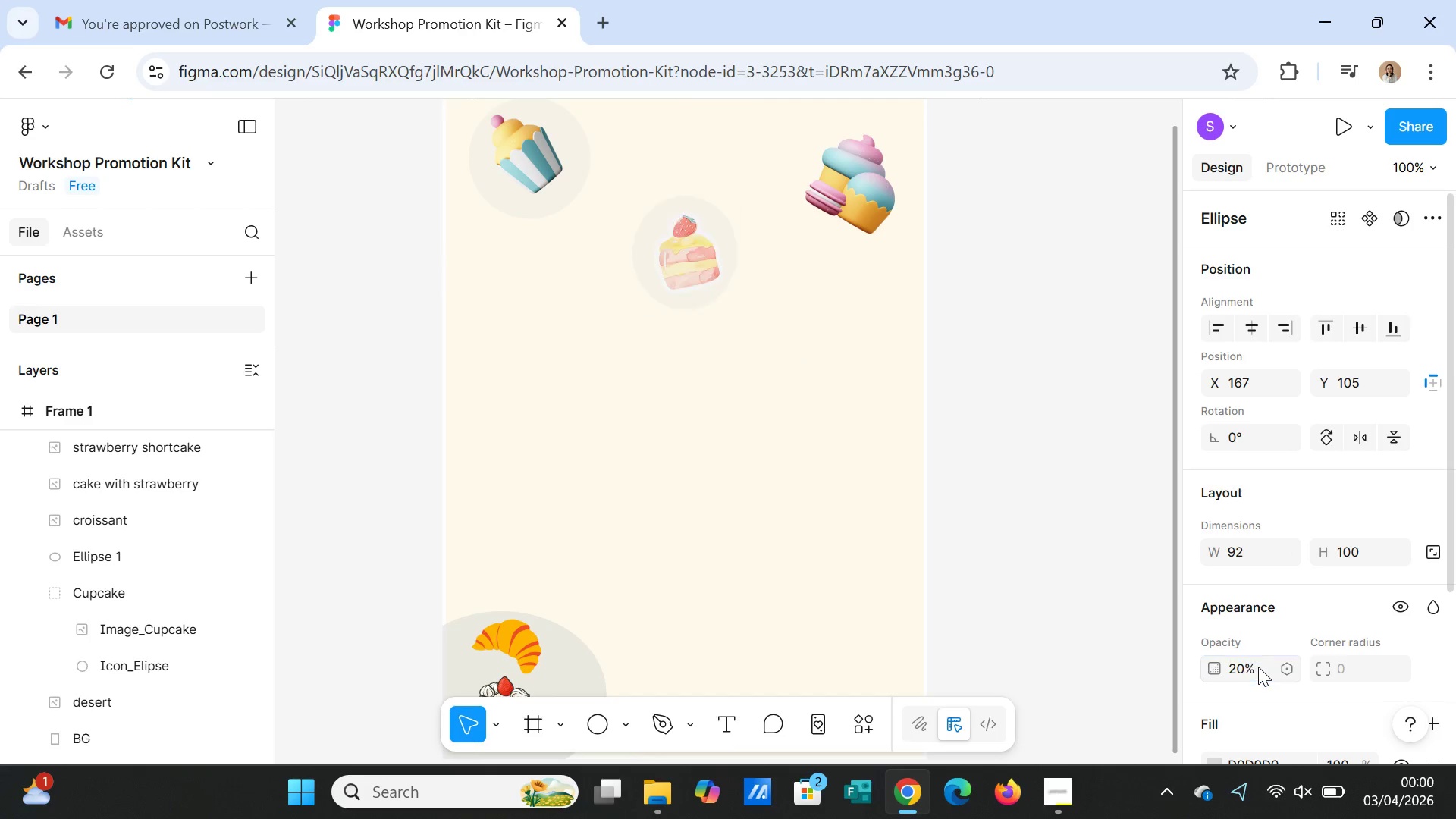 
key(Enter)
 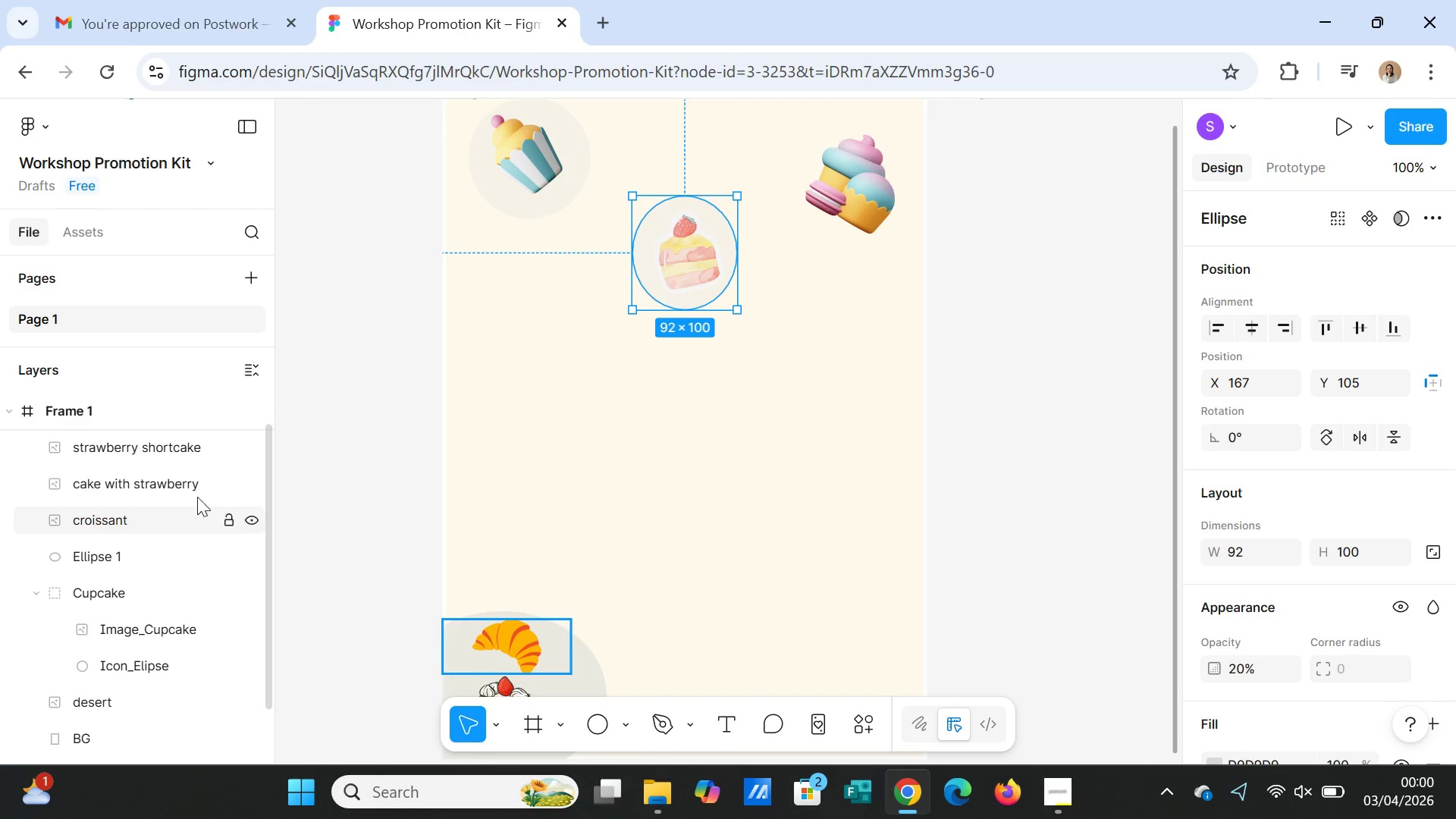 
scroll: coordinate [224, 608], scroll_direction: up, amount: 2.0
 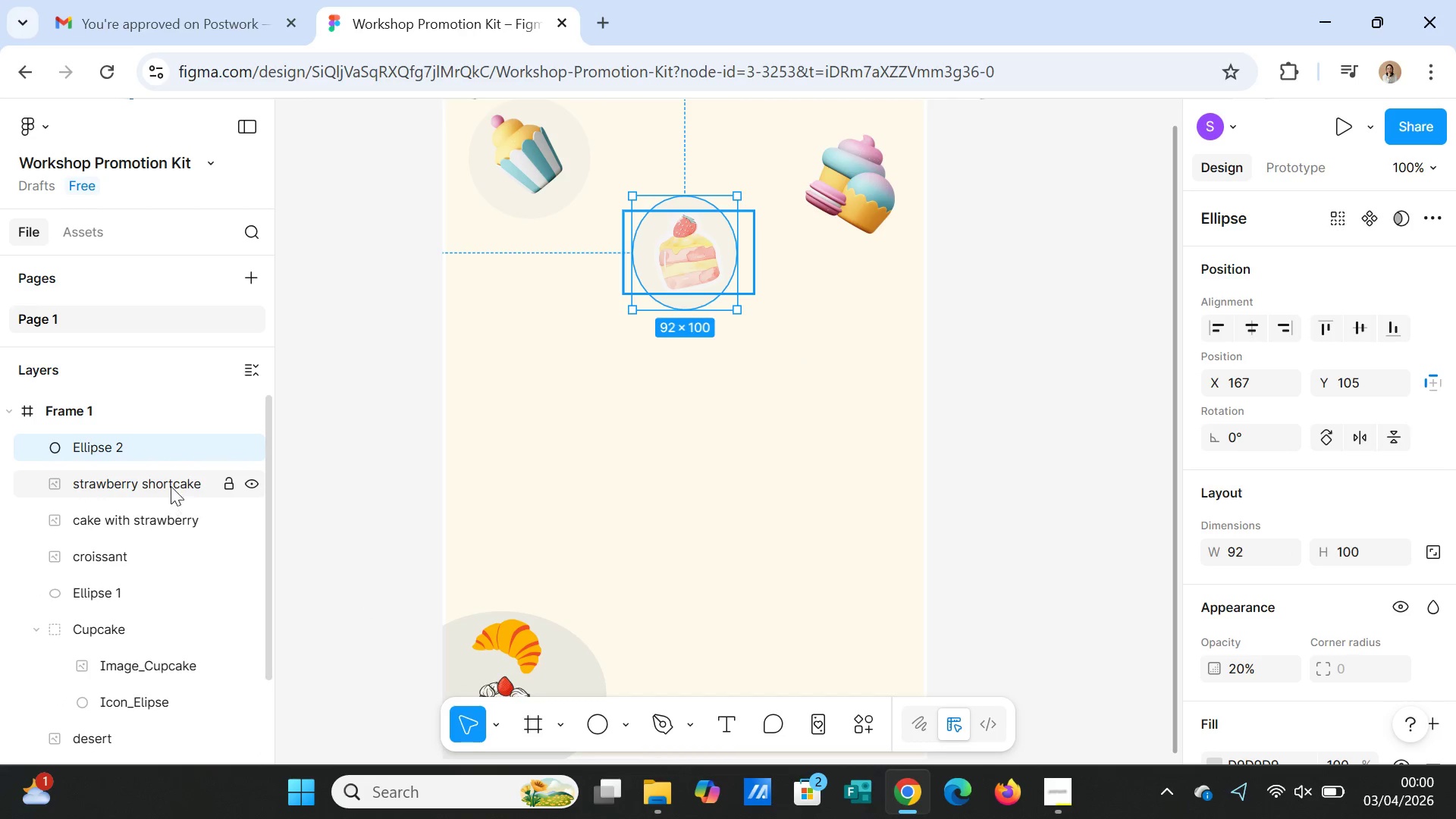 
left_click([171, 485])
 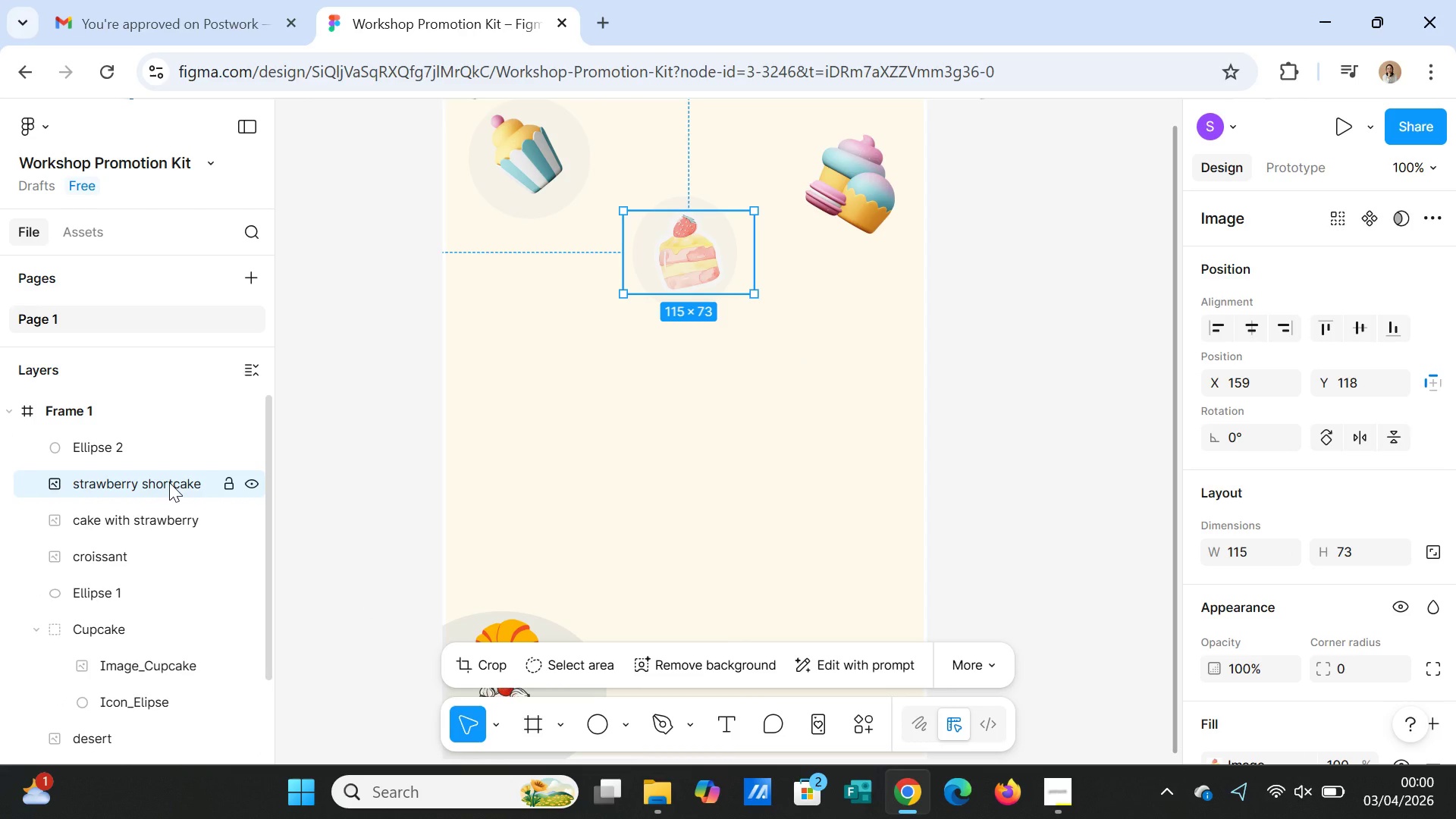 
left_click_drag(start_coordinate=[169, 482], to_coordinate=[167, 450])
 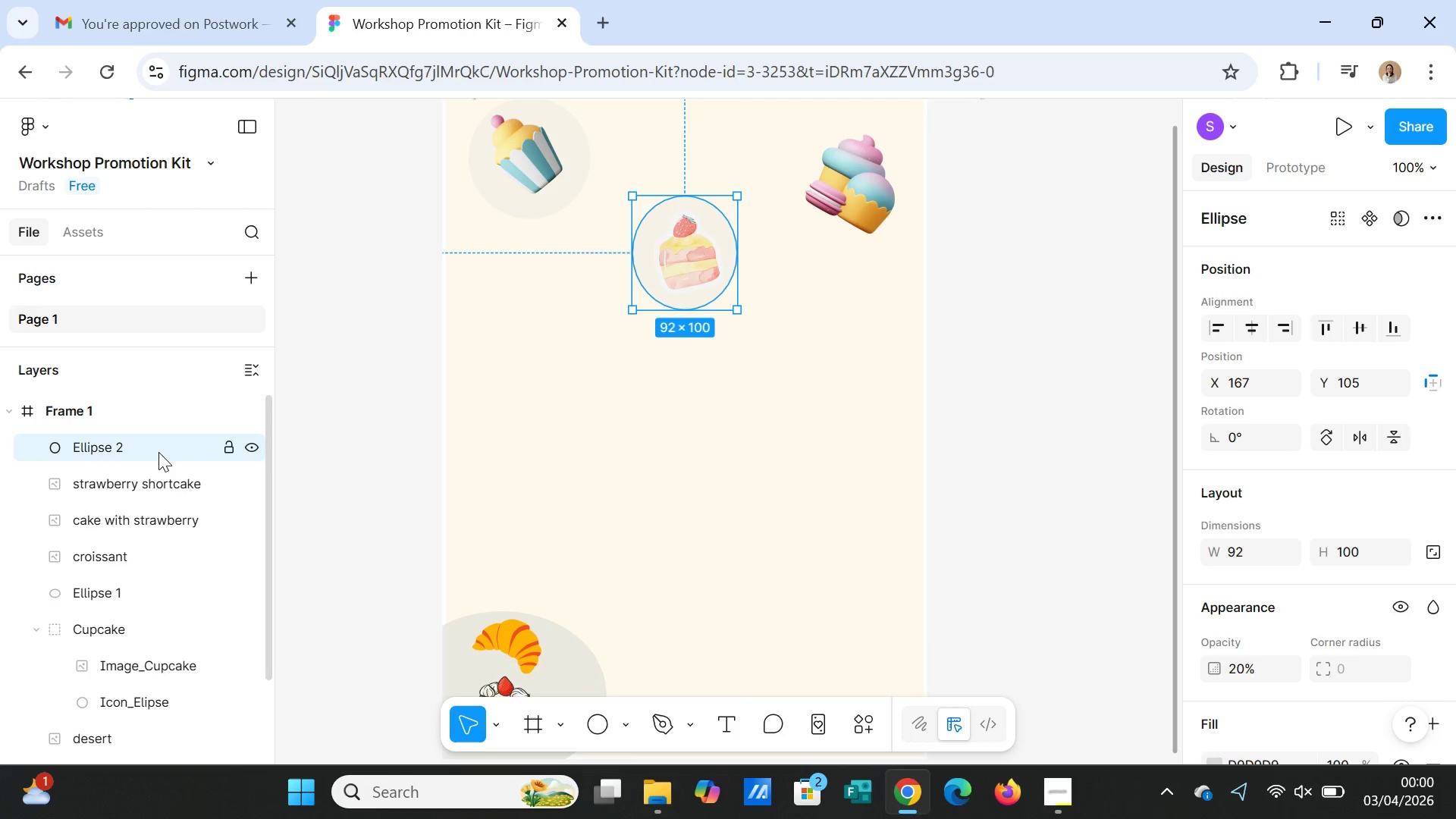 
left_click([158, 452])
 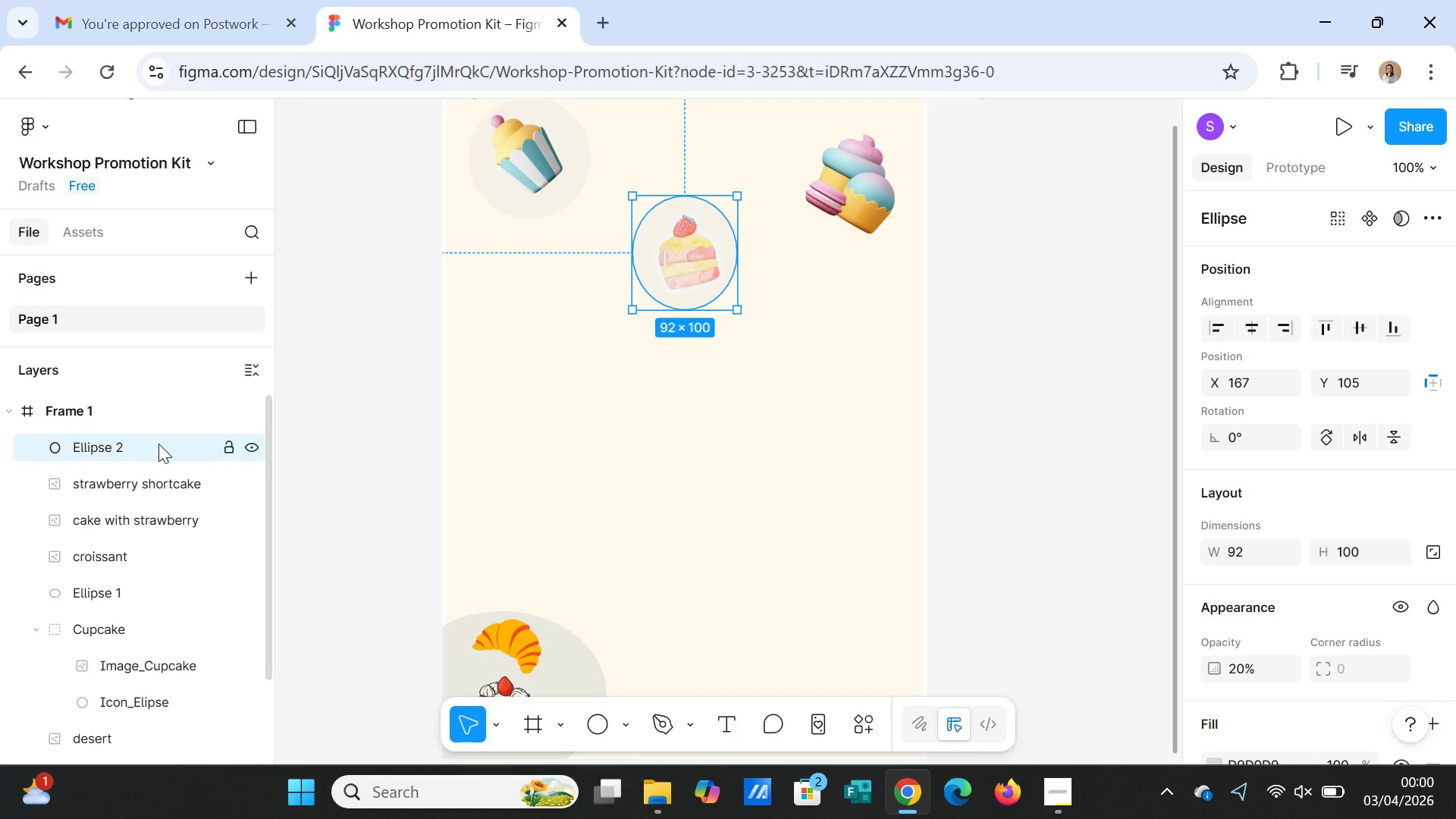 
left_click_drag(start_coordinate=[158, 444], to_coordinate=[162, 491])
 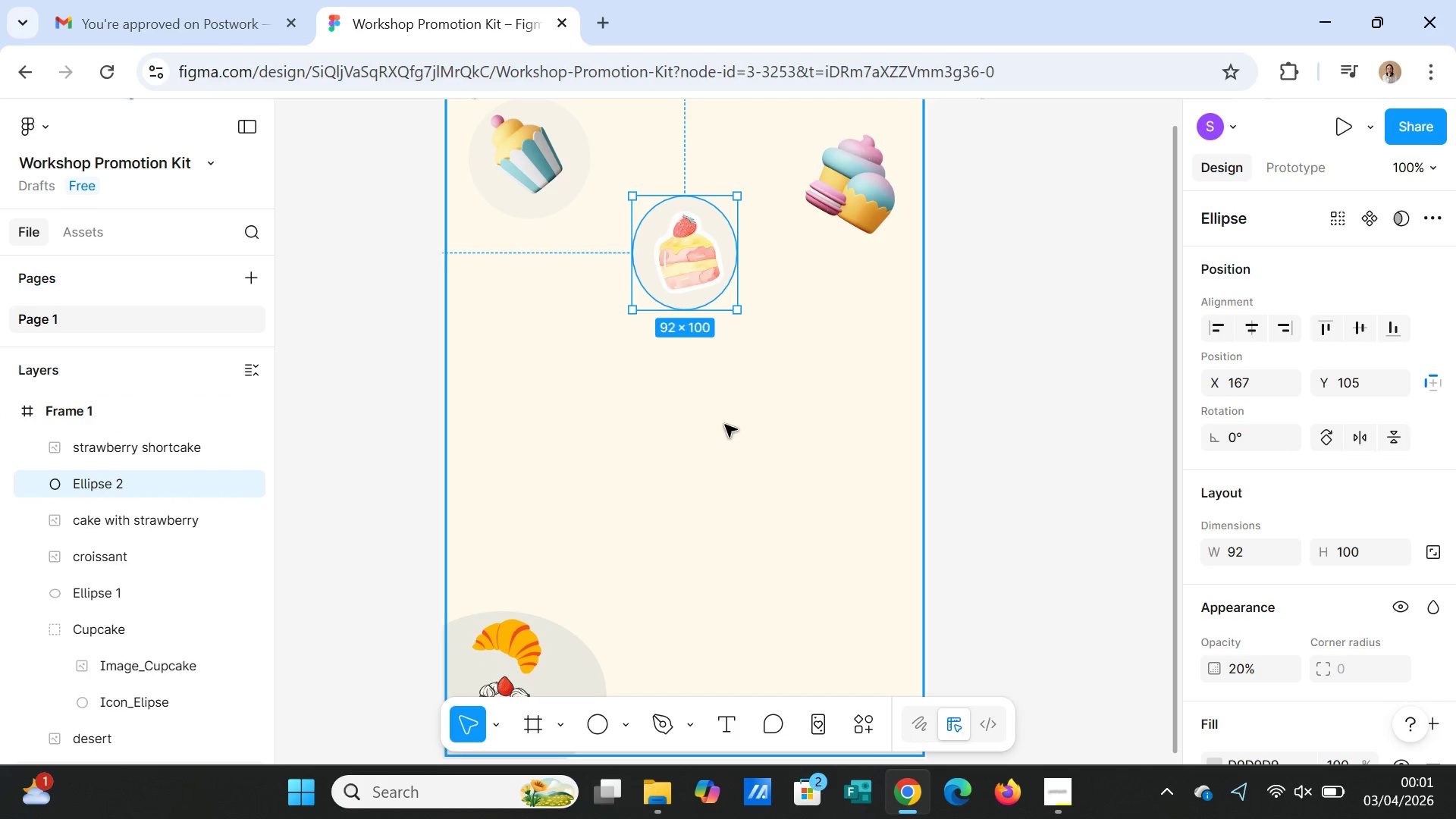 
left_click([784, 444])
 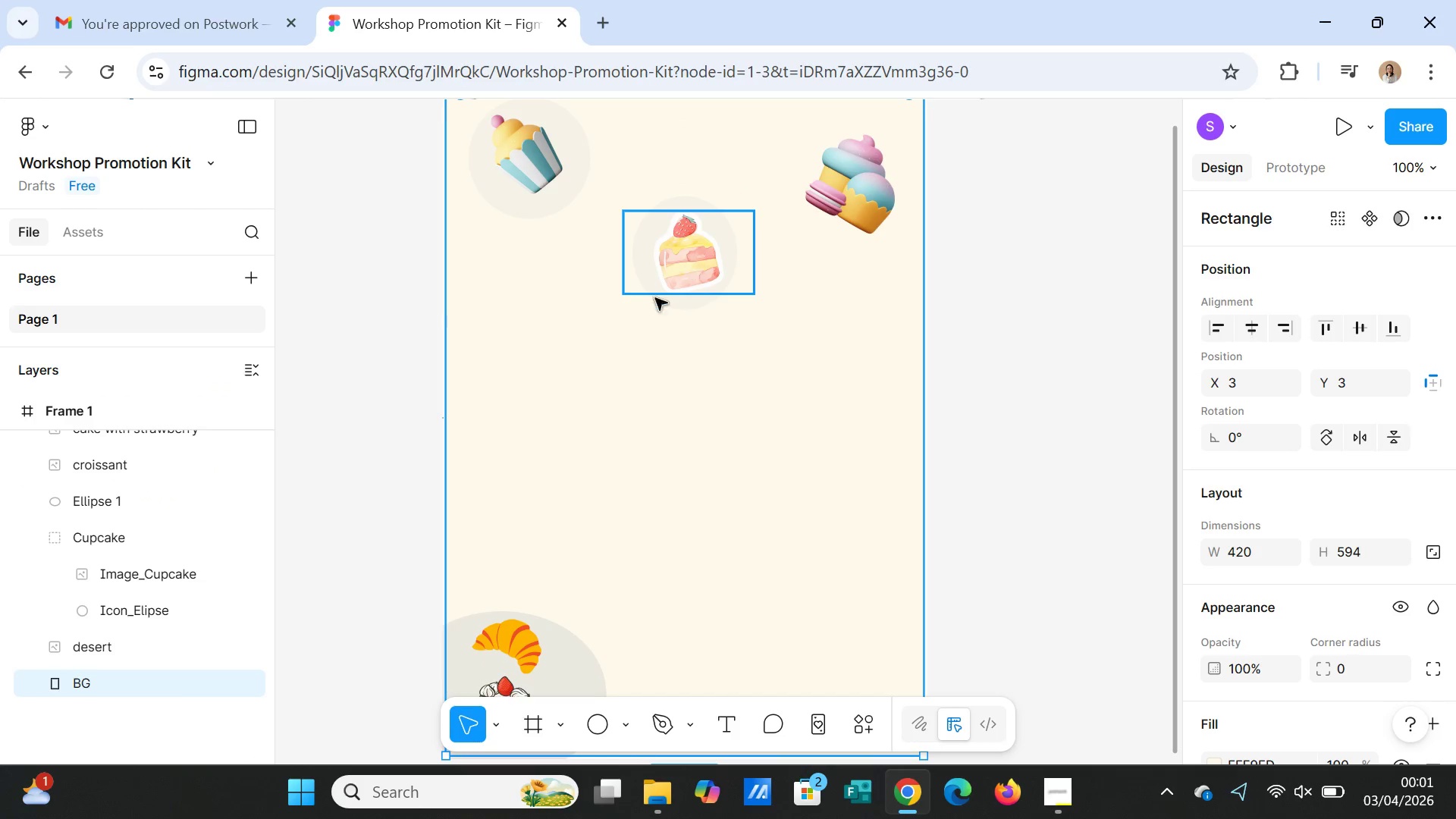 
wait(5.89)
 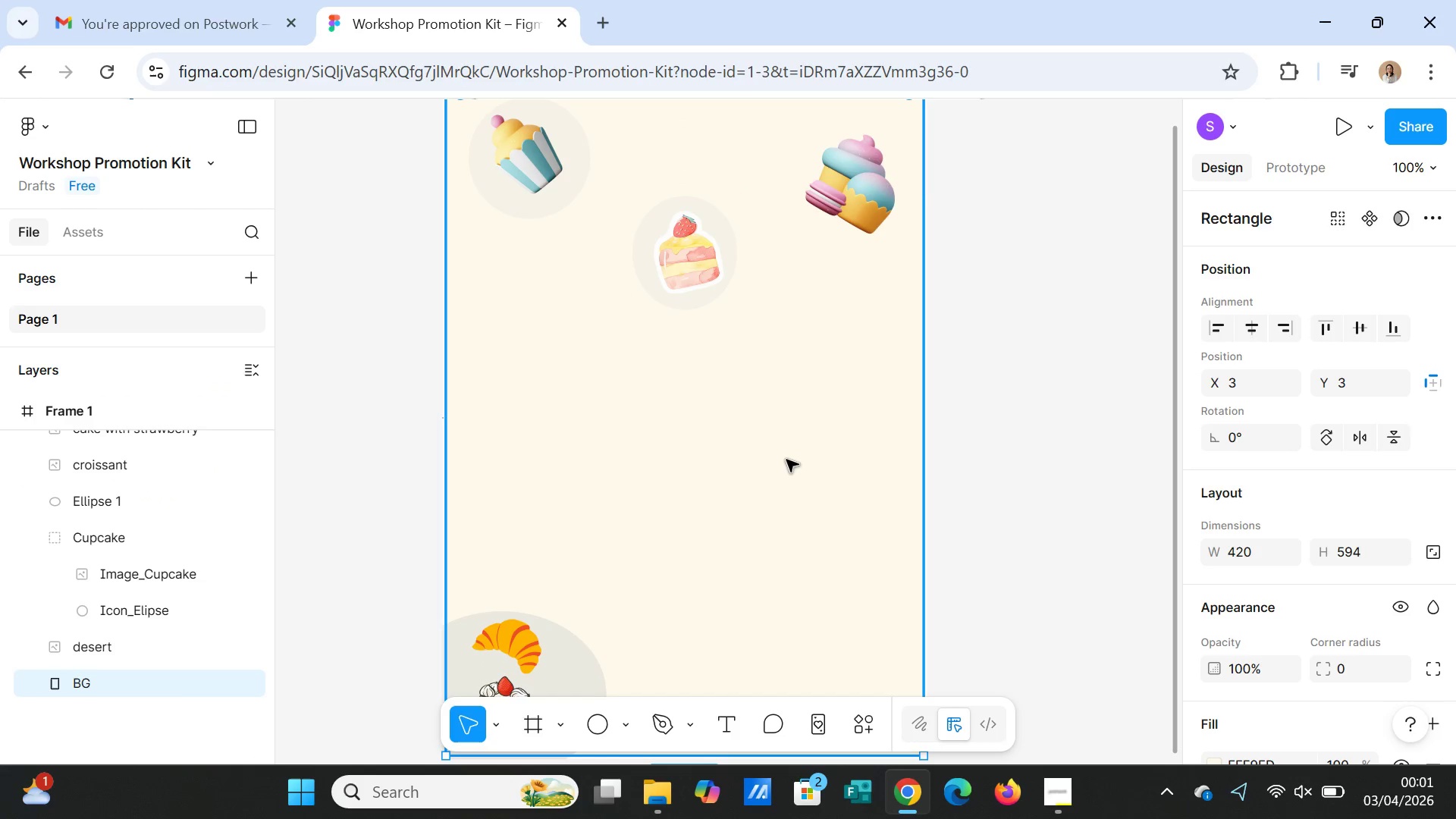 
left_click([686, 261])
 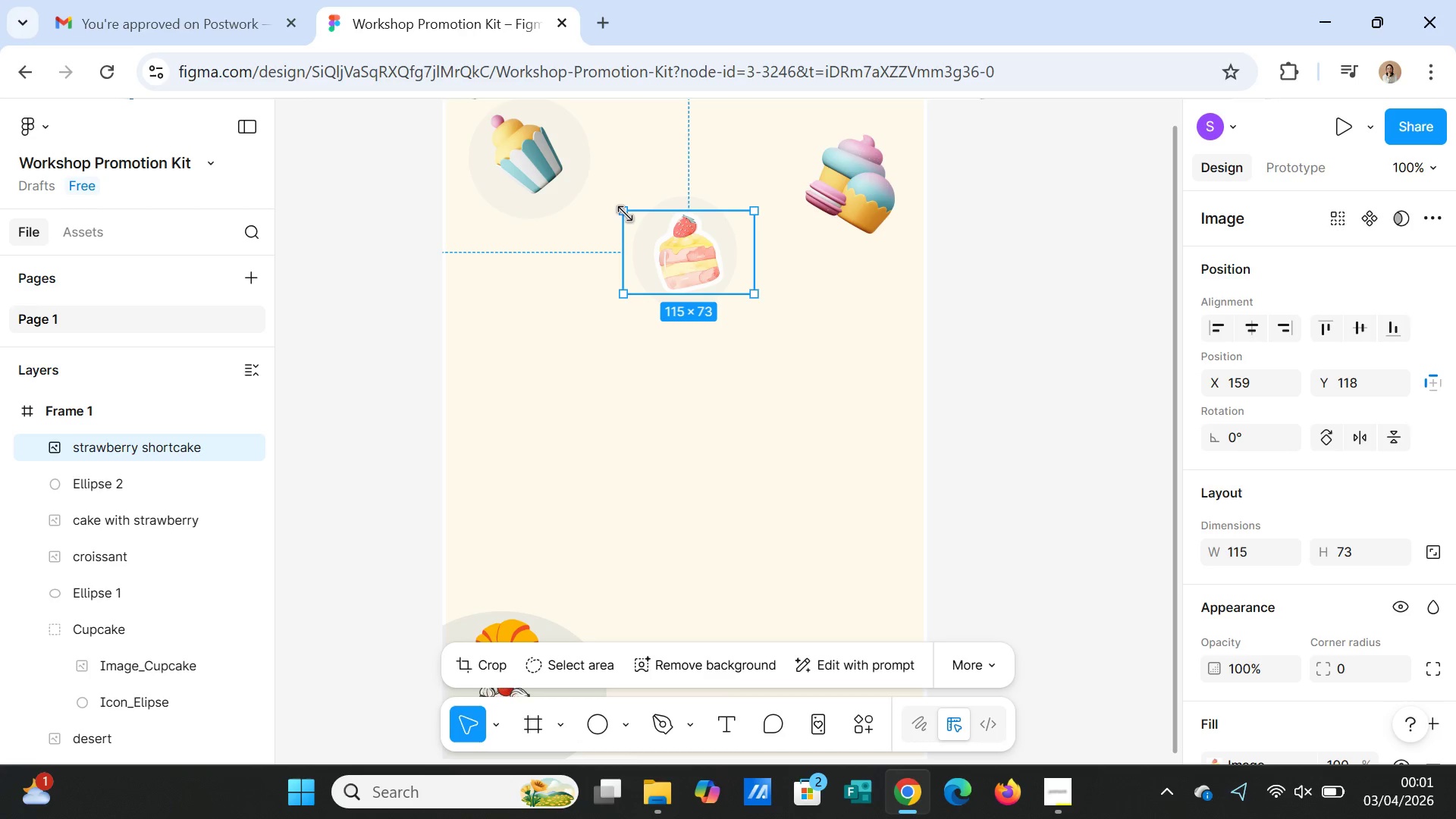 
left_click_drag(start_coordinate=[626, 213], to_coordinate=[613, 204])
 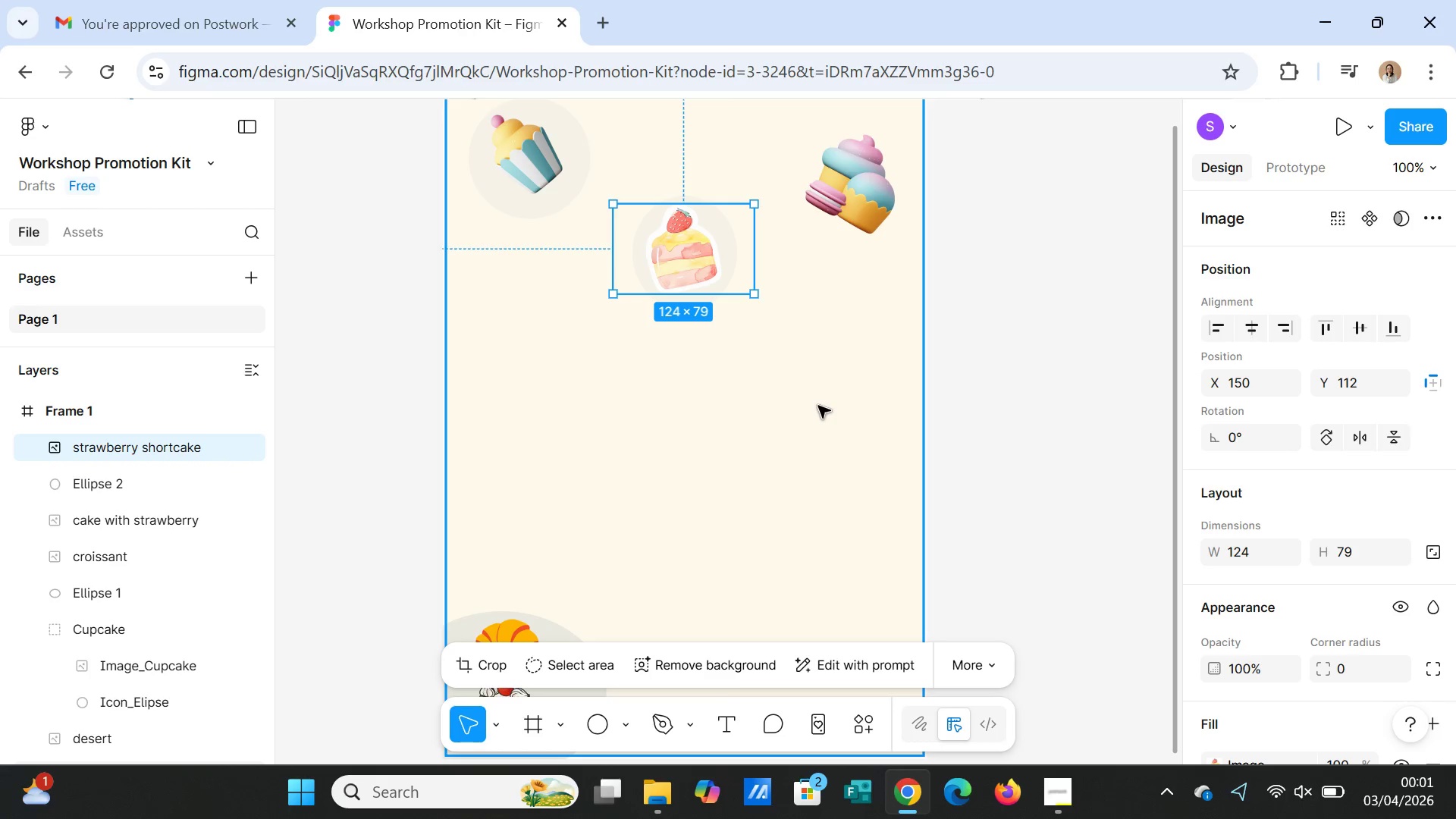 
left_click([818, 406])
 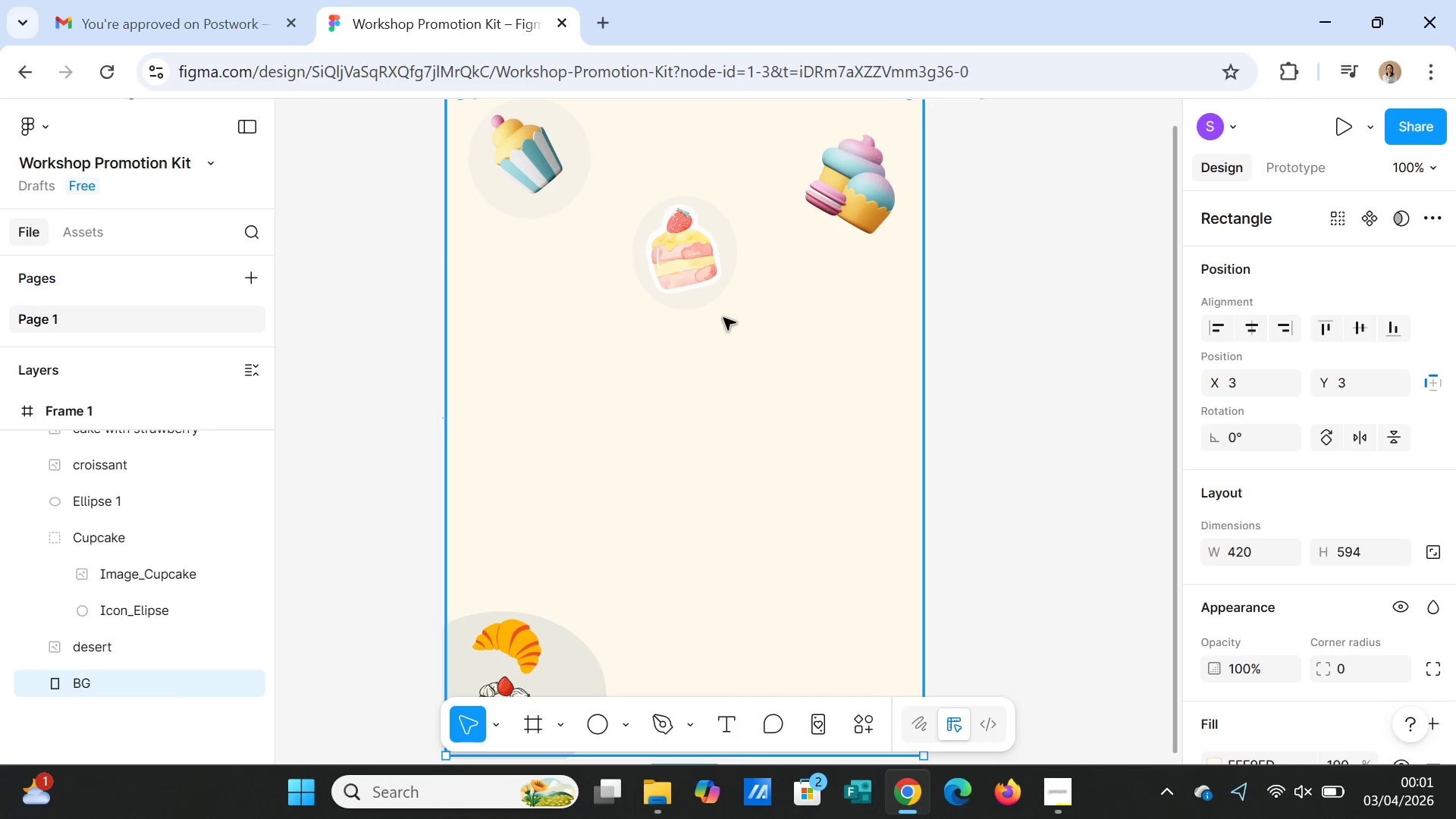 
wait(5.47)
 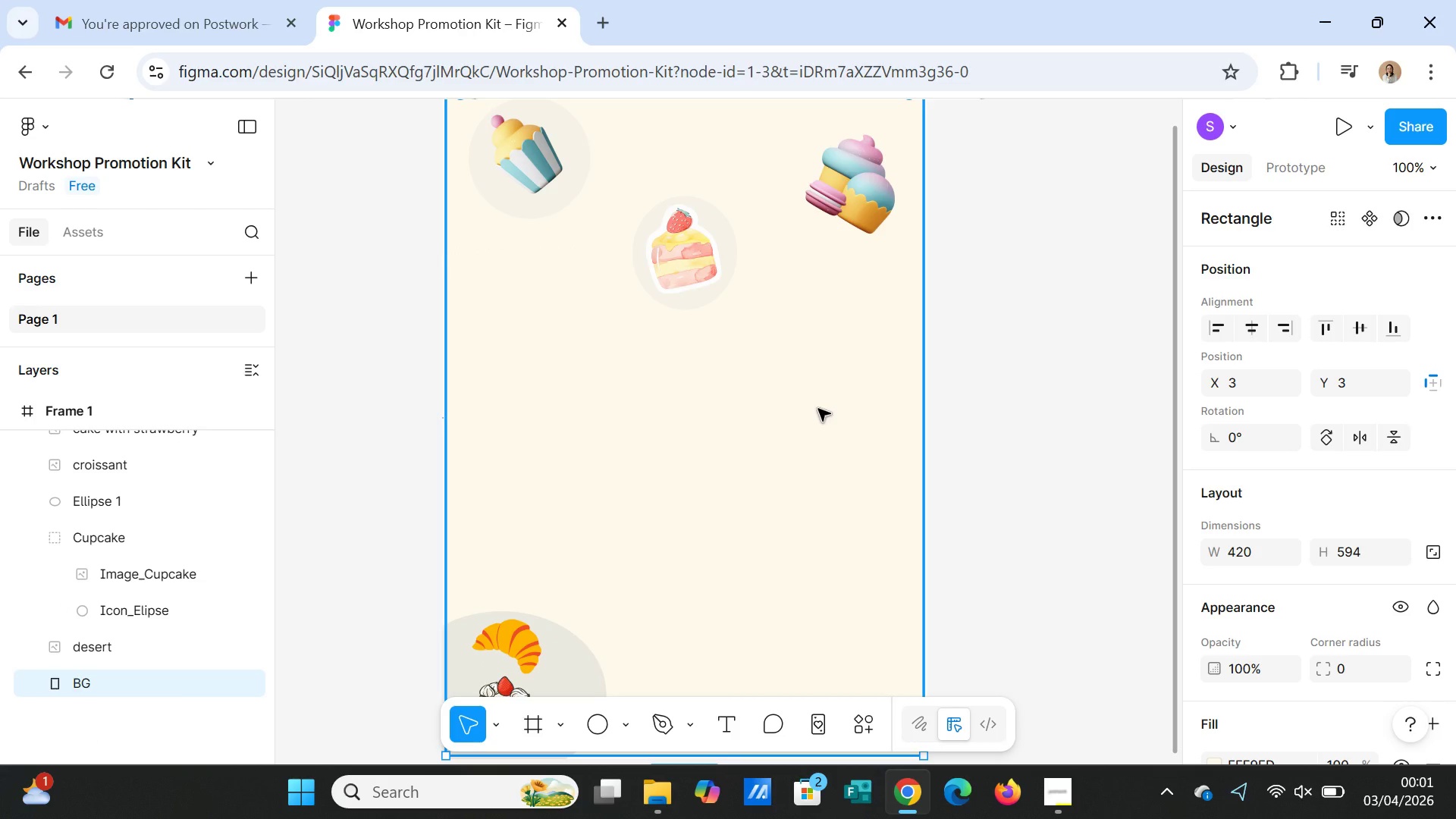 
left_click([690, 260])
 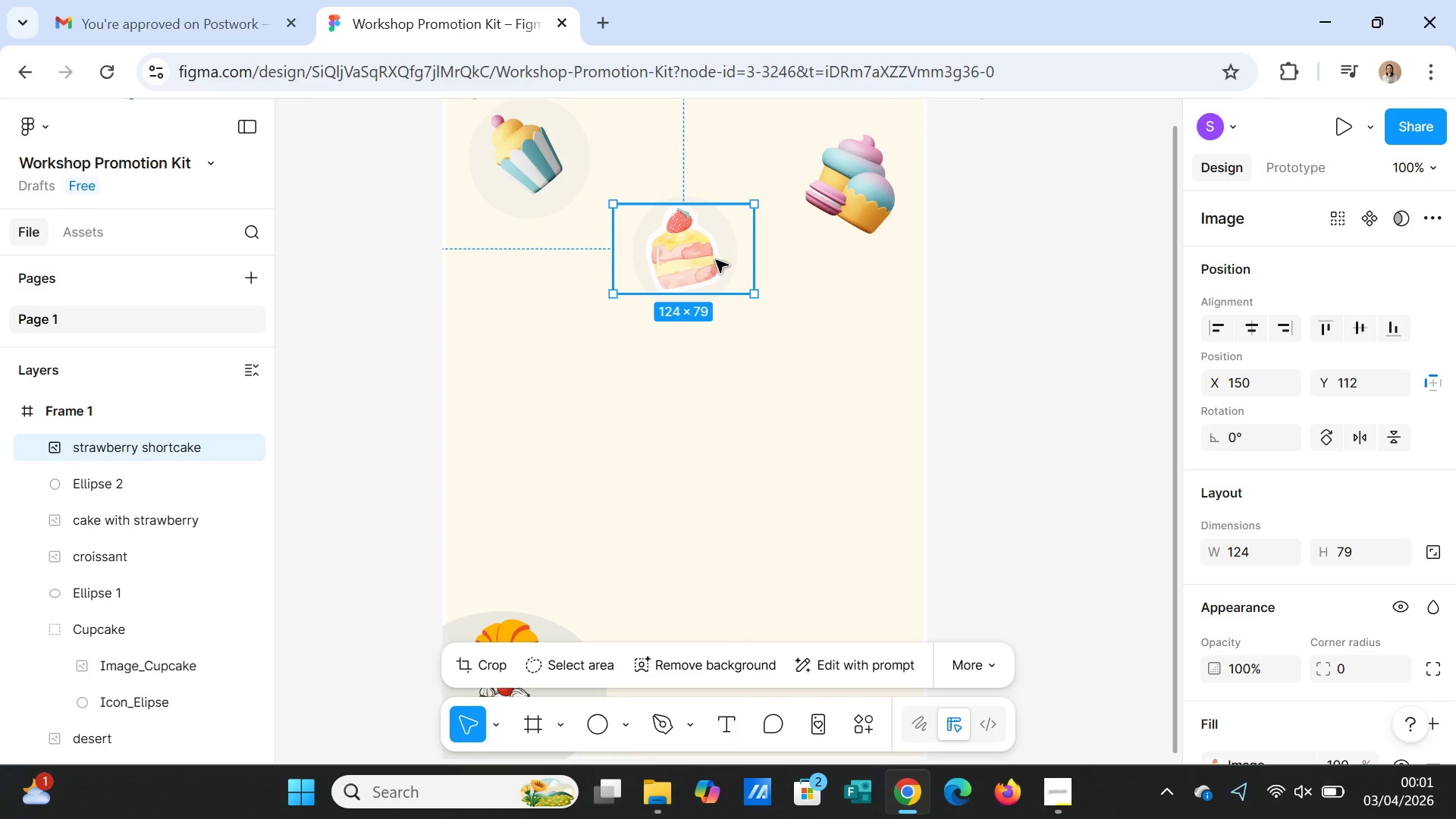 
hold_key(key=ControlLeft, duration=1.88)
left_click([692, 306])
 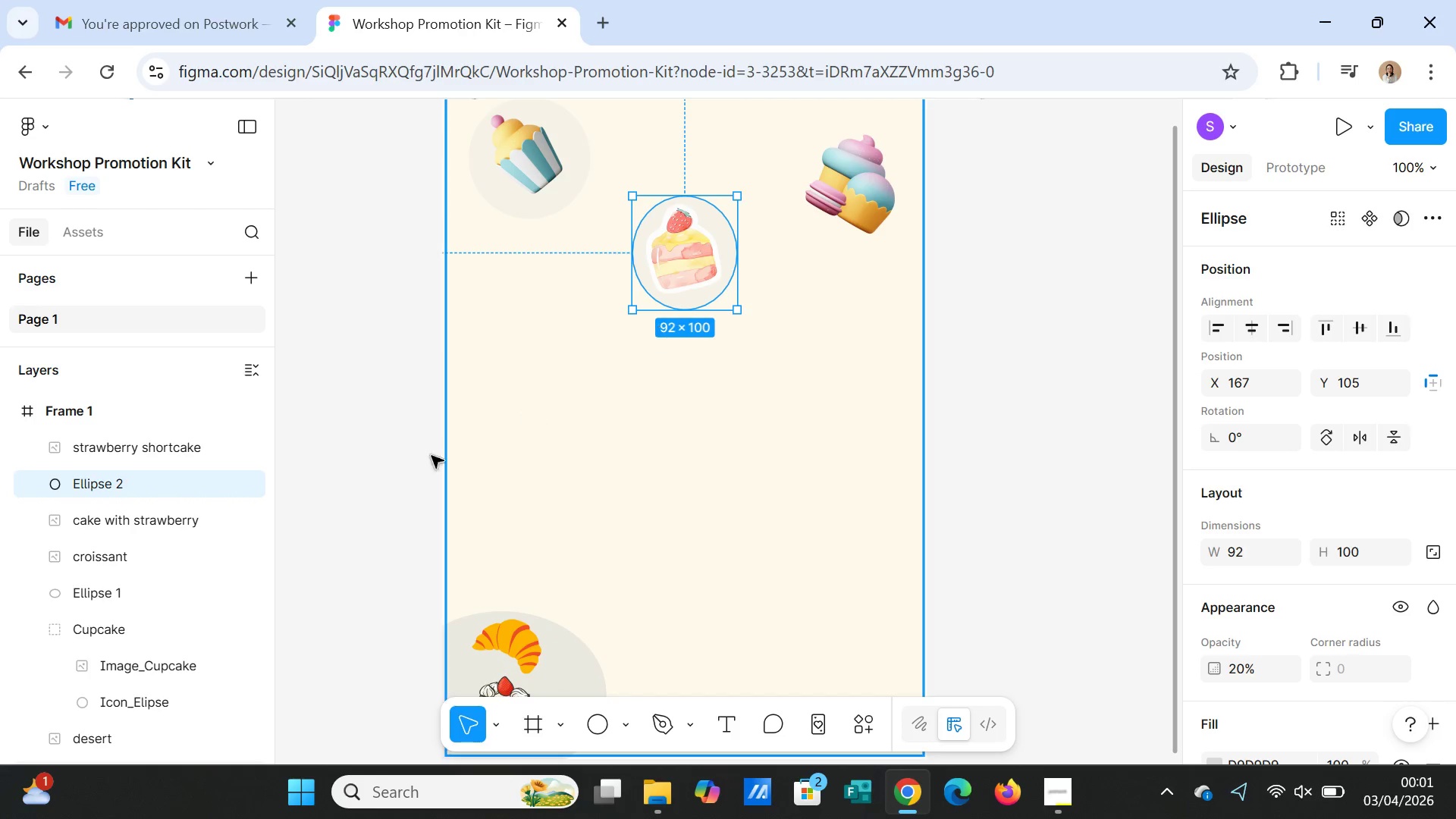 
left_click([172, 488])
 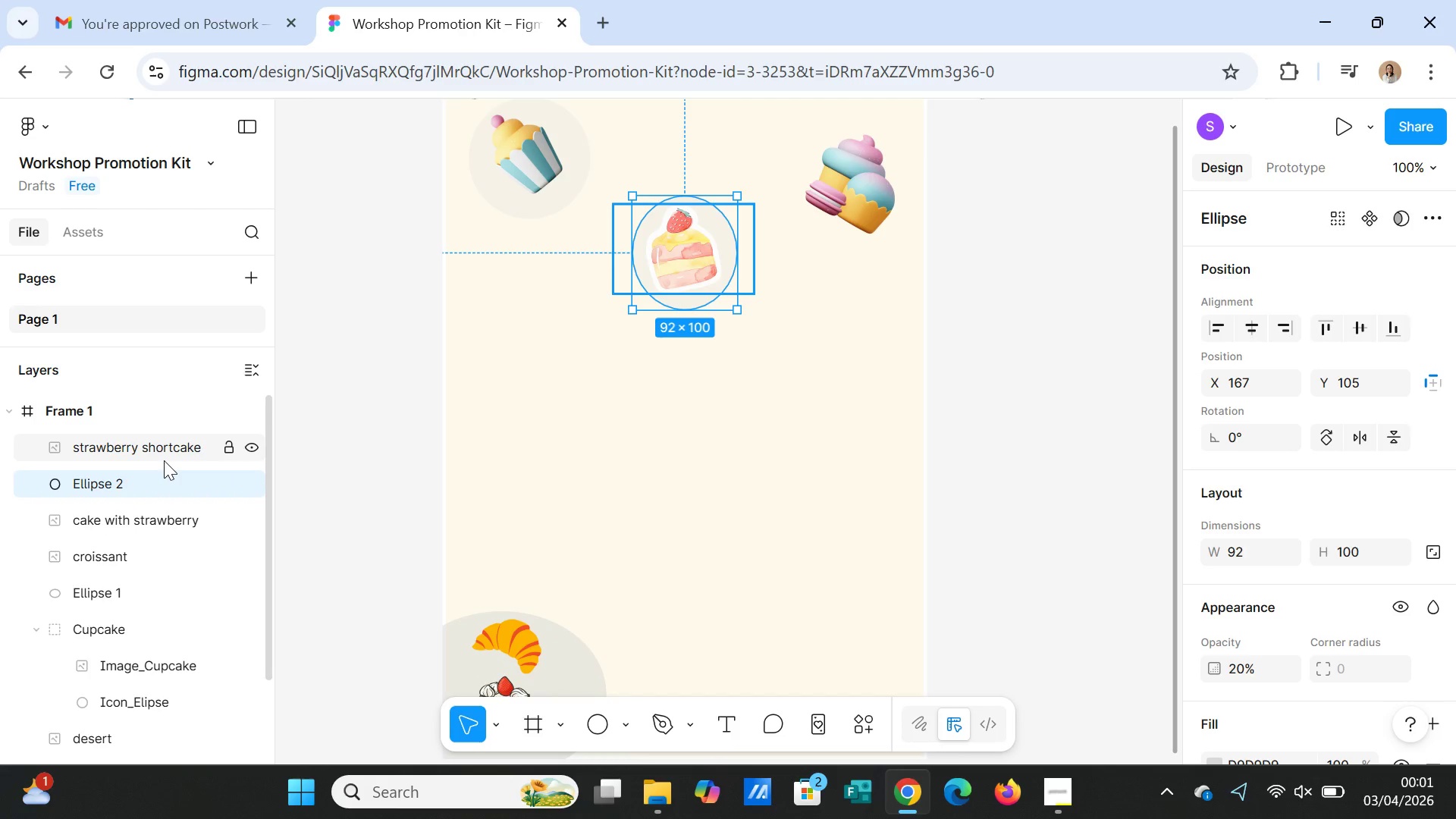 
hold_key(key=ShiftLeft, duration=1.17)
left_click([162, 444])
 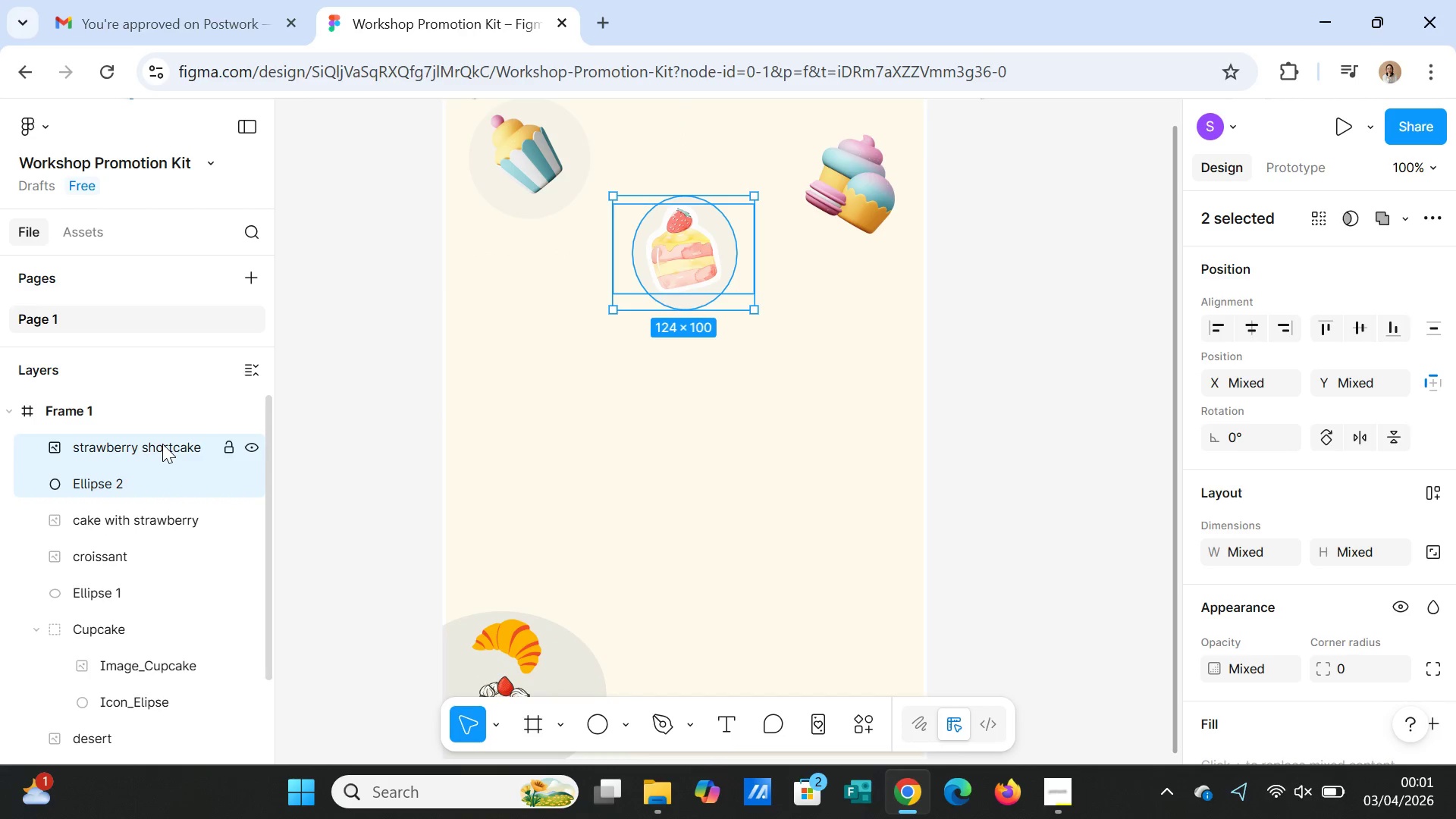 
right_click([162, 444])
 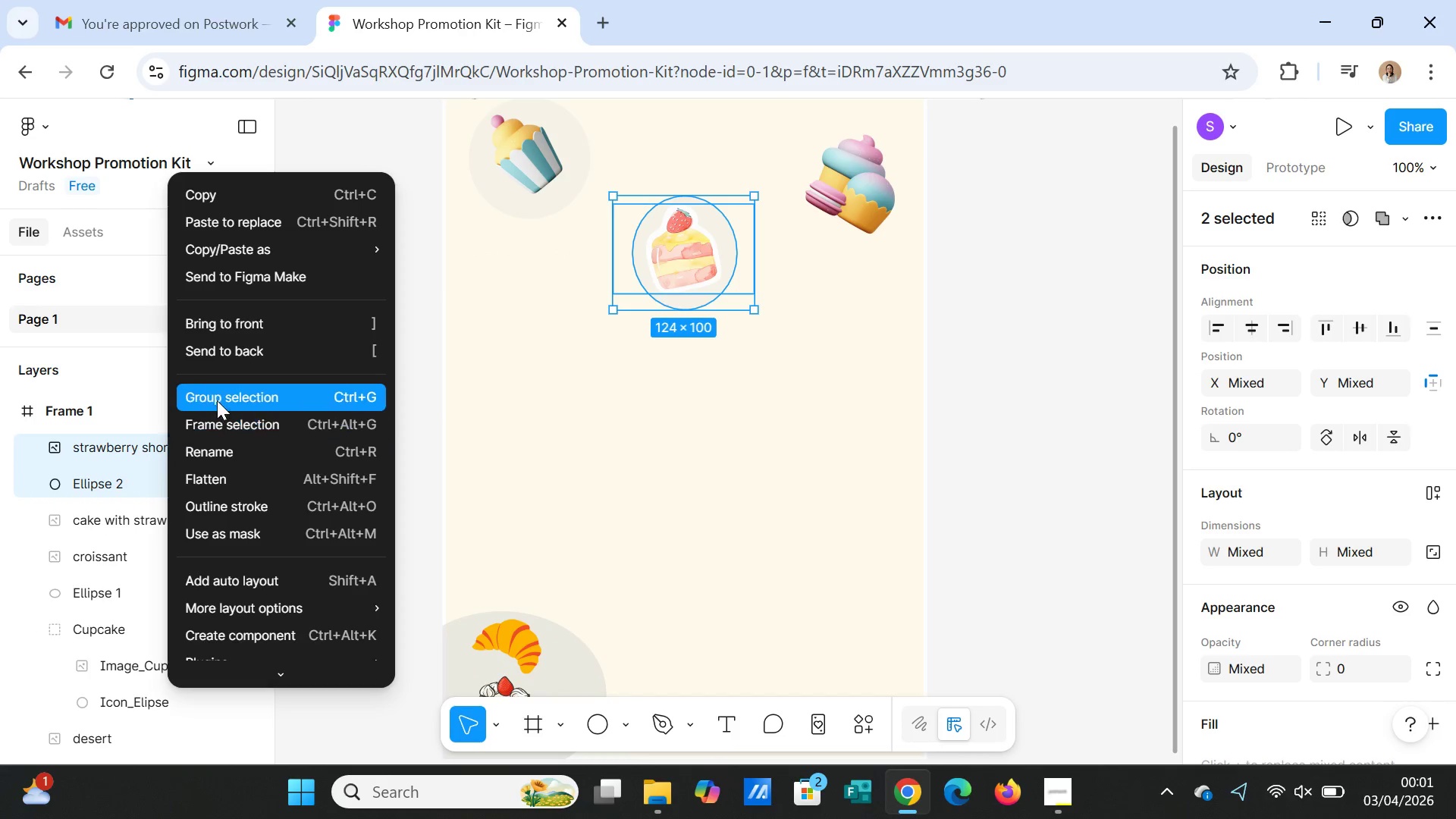 
left_click([218, 400])
 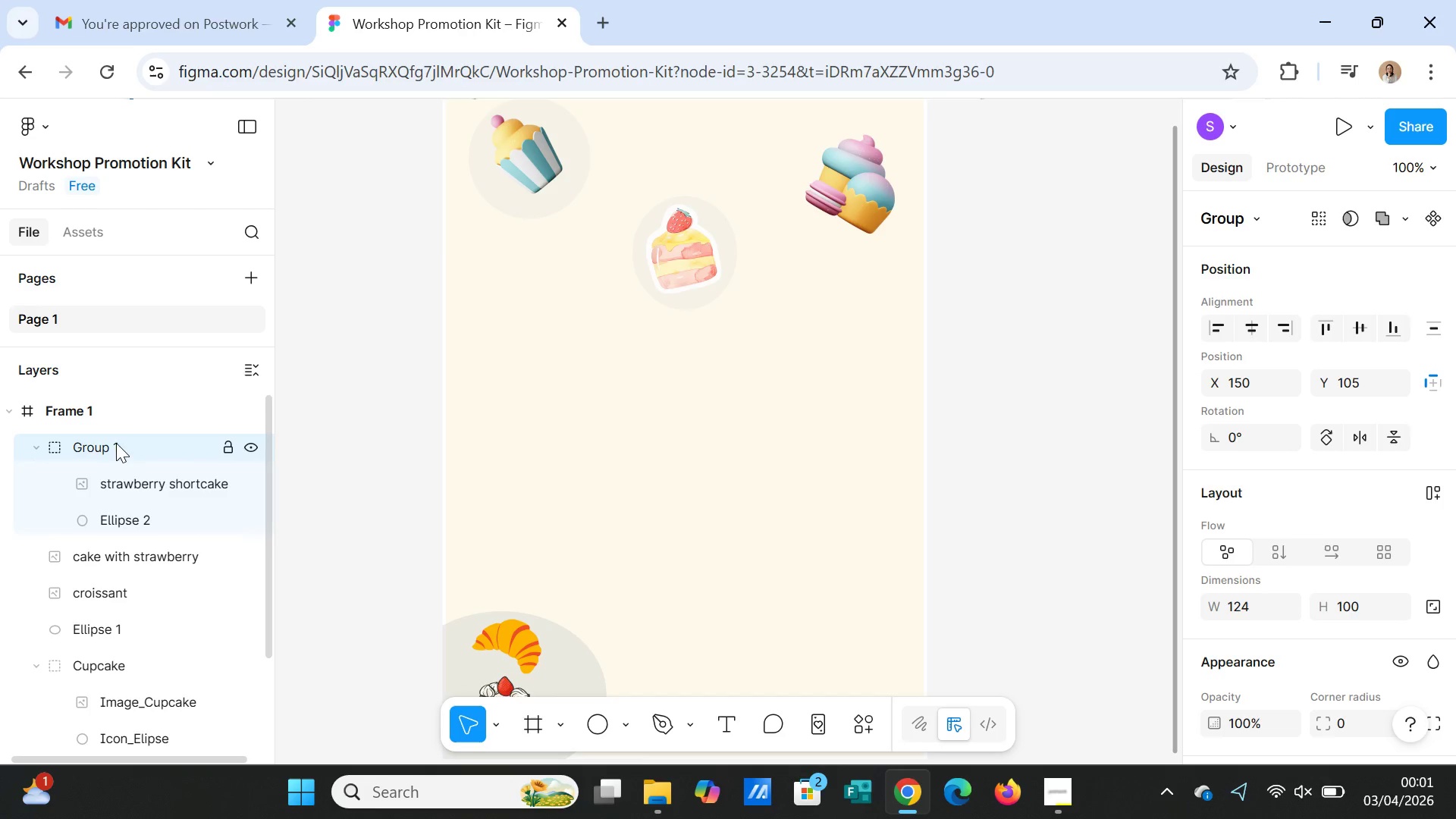 
double_click([111, 442])
 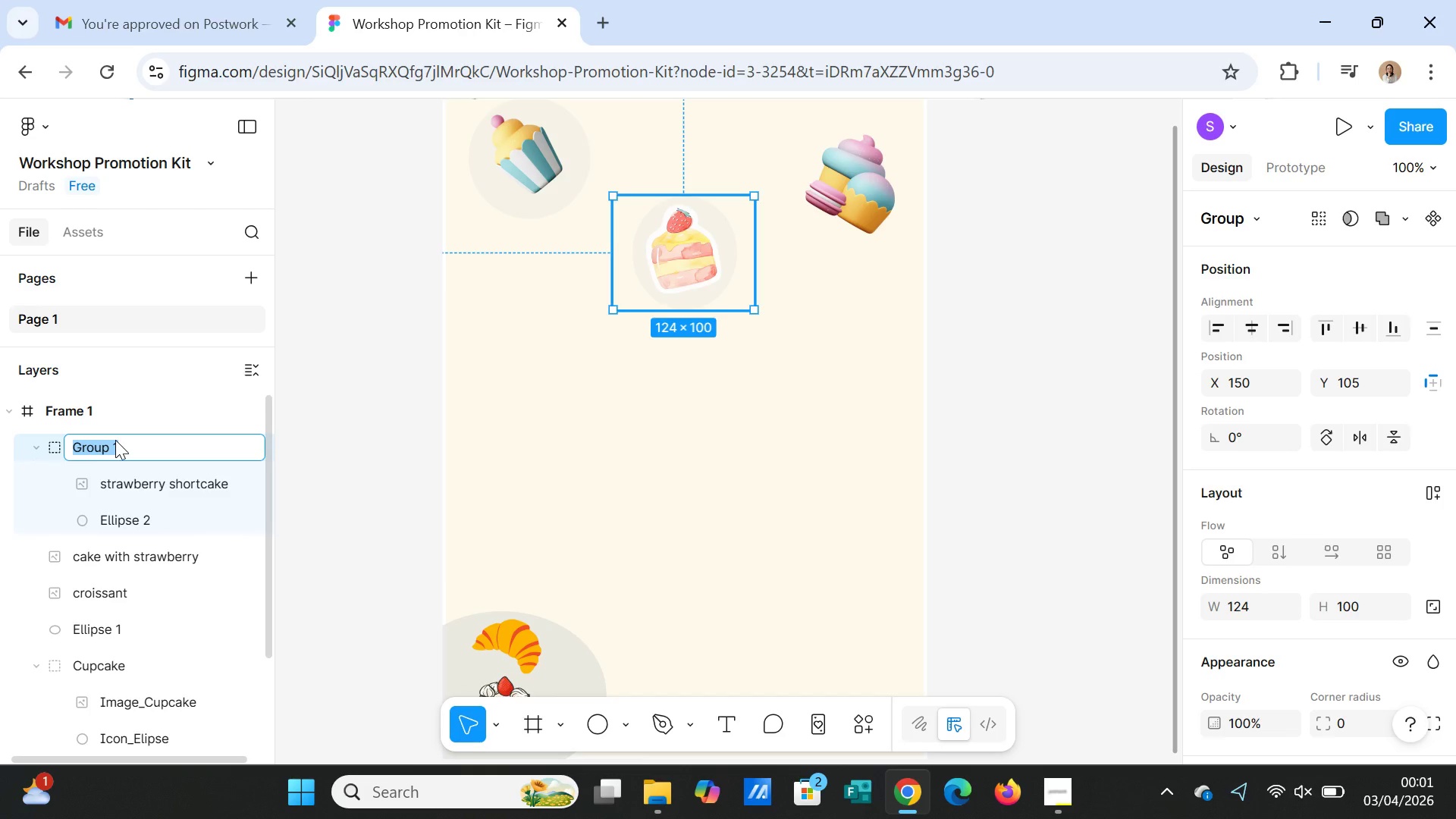 
type(Stra)
 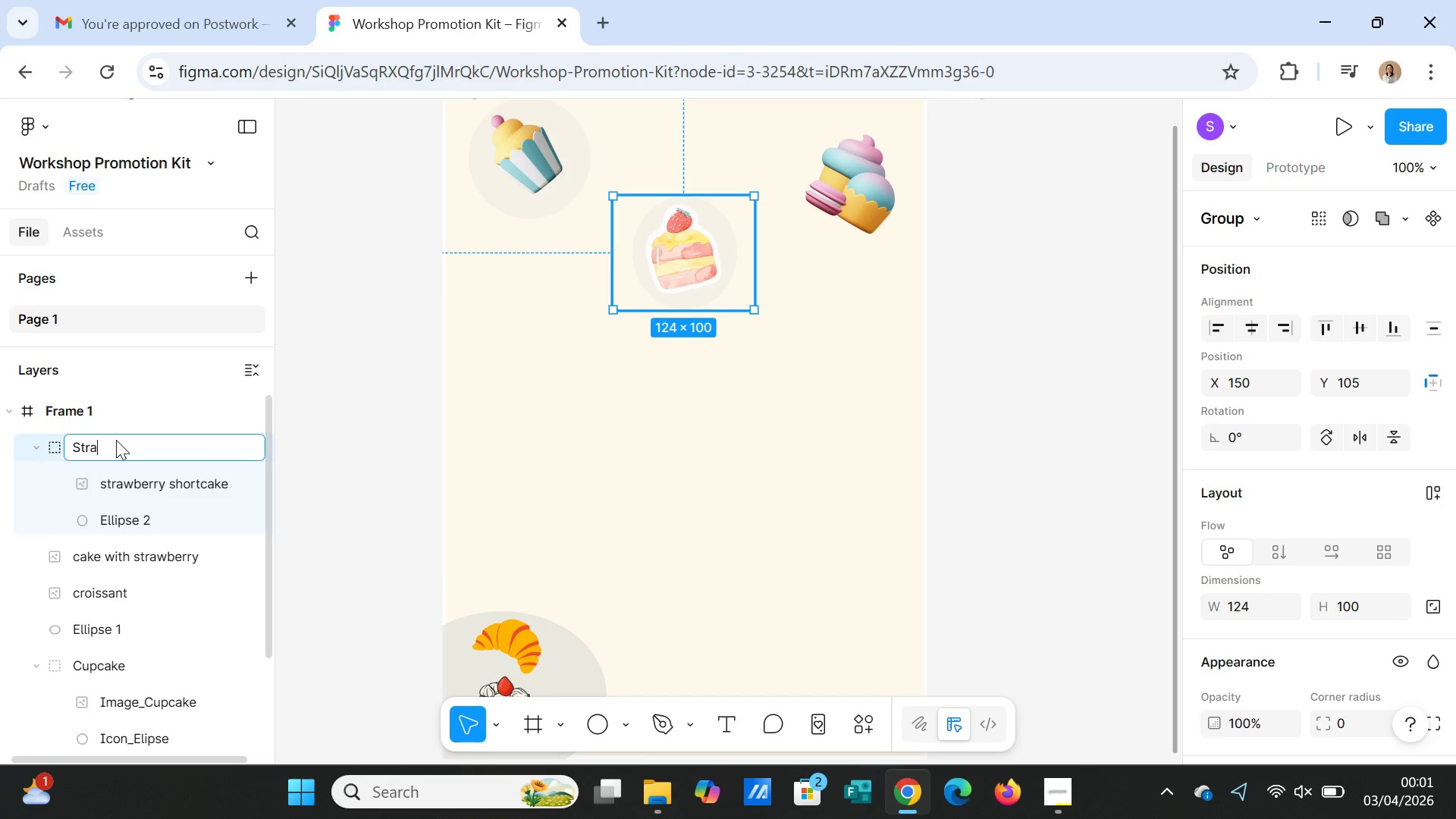 
wait(6.11)
 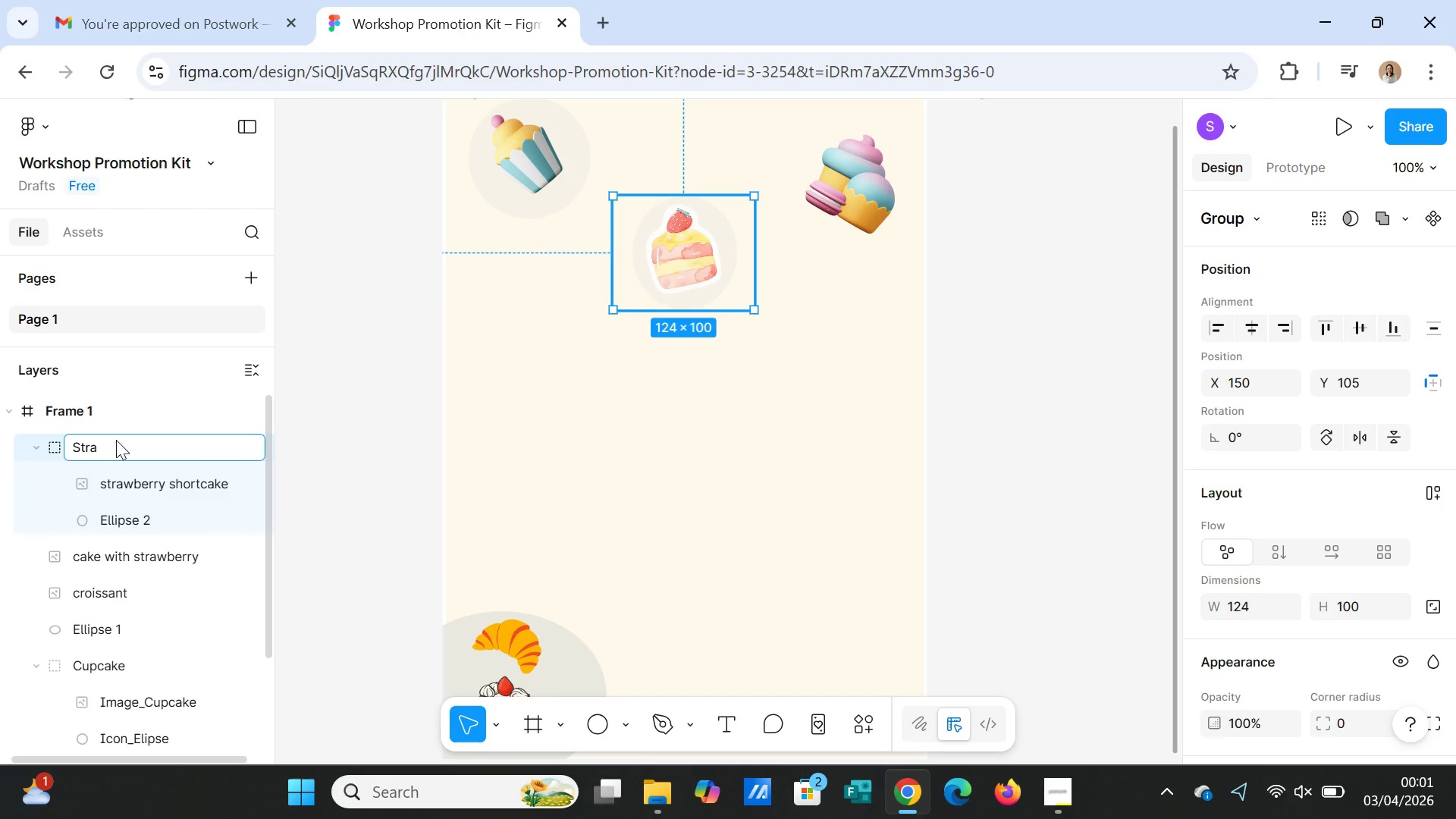 
type(wber)
 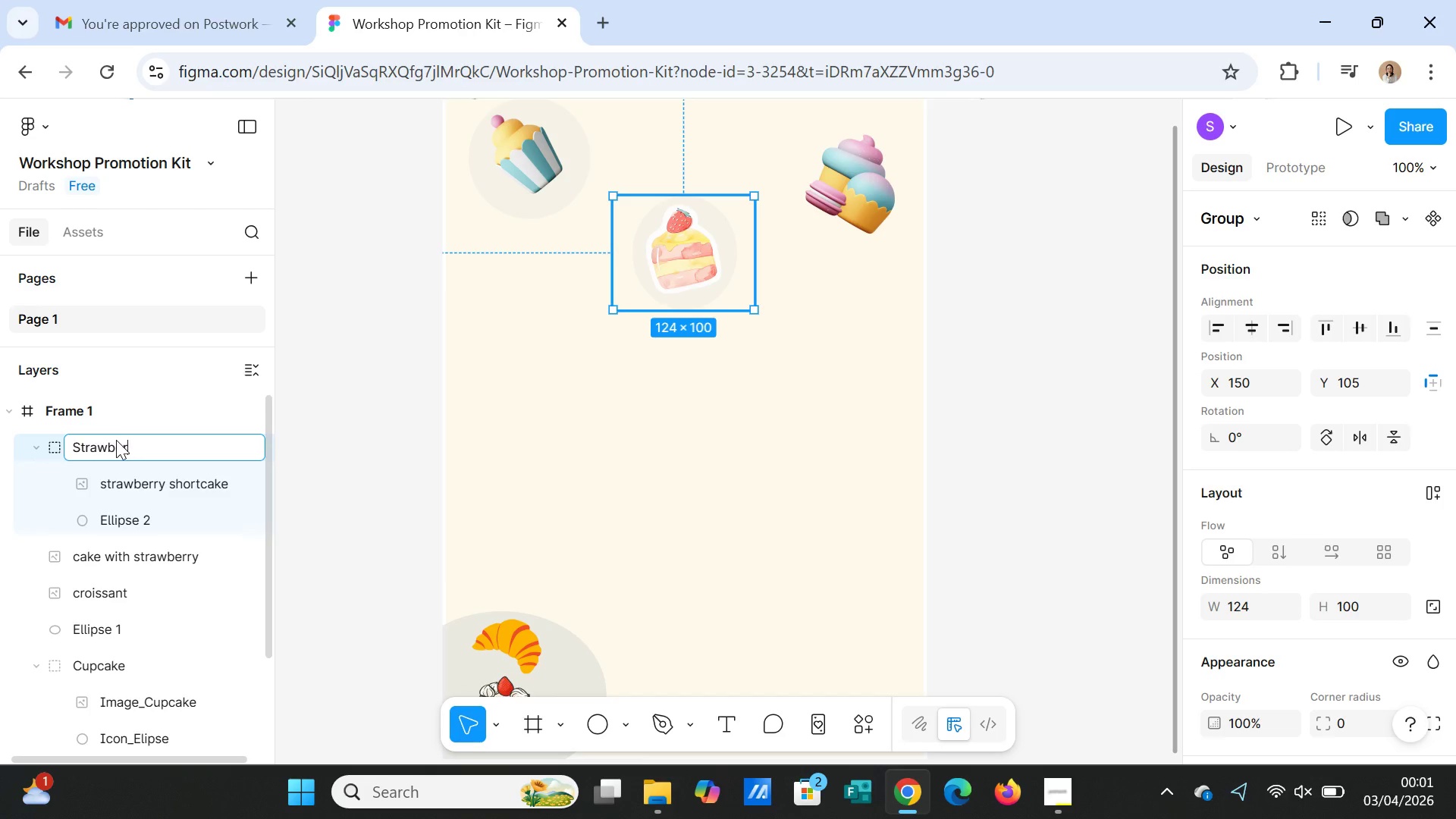 
type(ry)
key(Backspace)
key(Backspace)
key(Backspace)
key(Backspace)
key(Backspace)
key(Backspace)
key(Backspace)
key(Backspace)
key(Backspace)
key(Backspace)
type(Image_Strawberry Shortcake)
 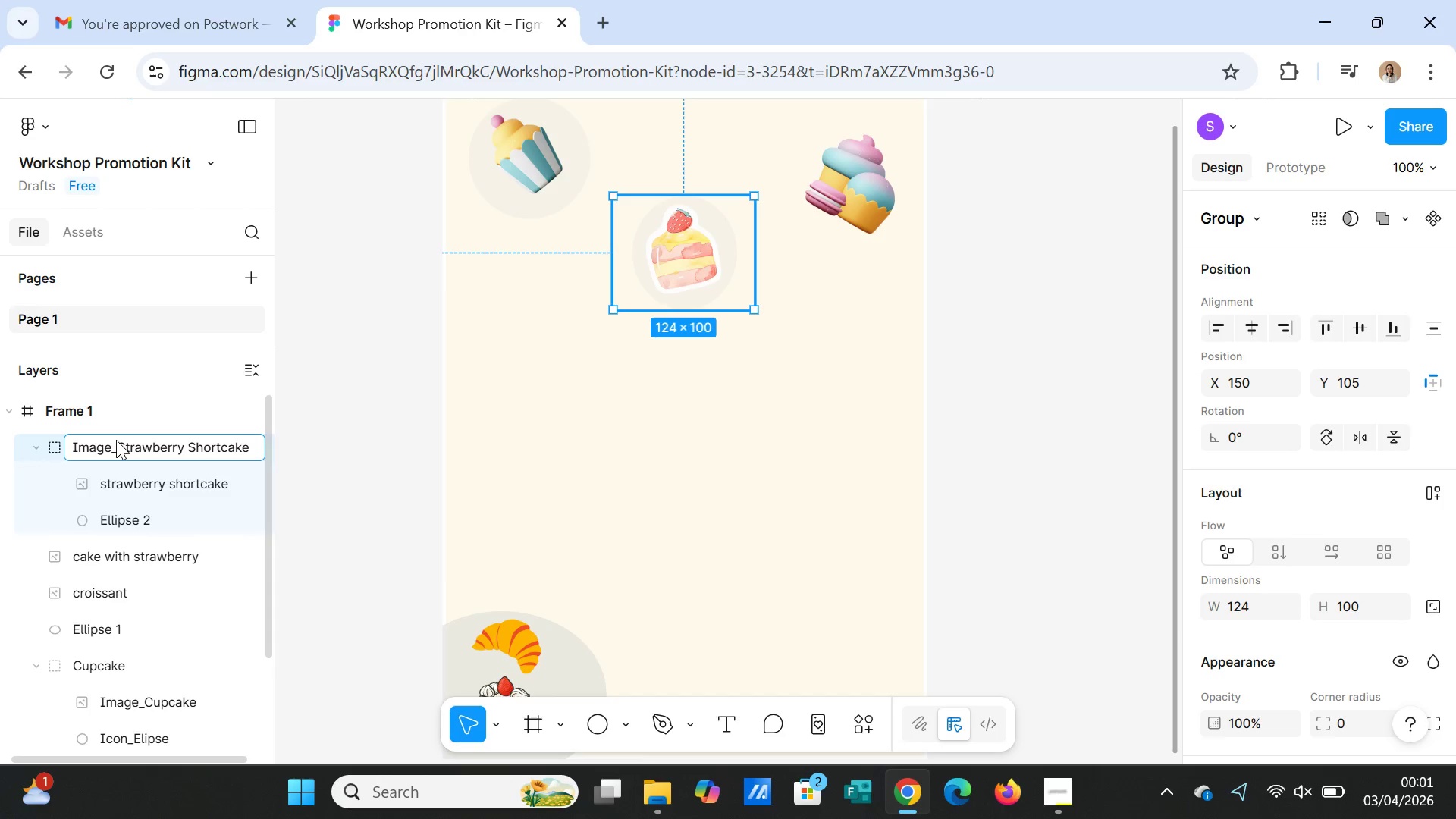 
left_click([755, 538])
 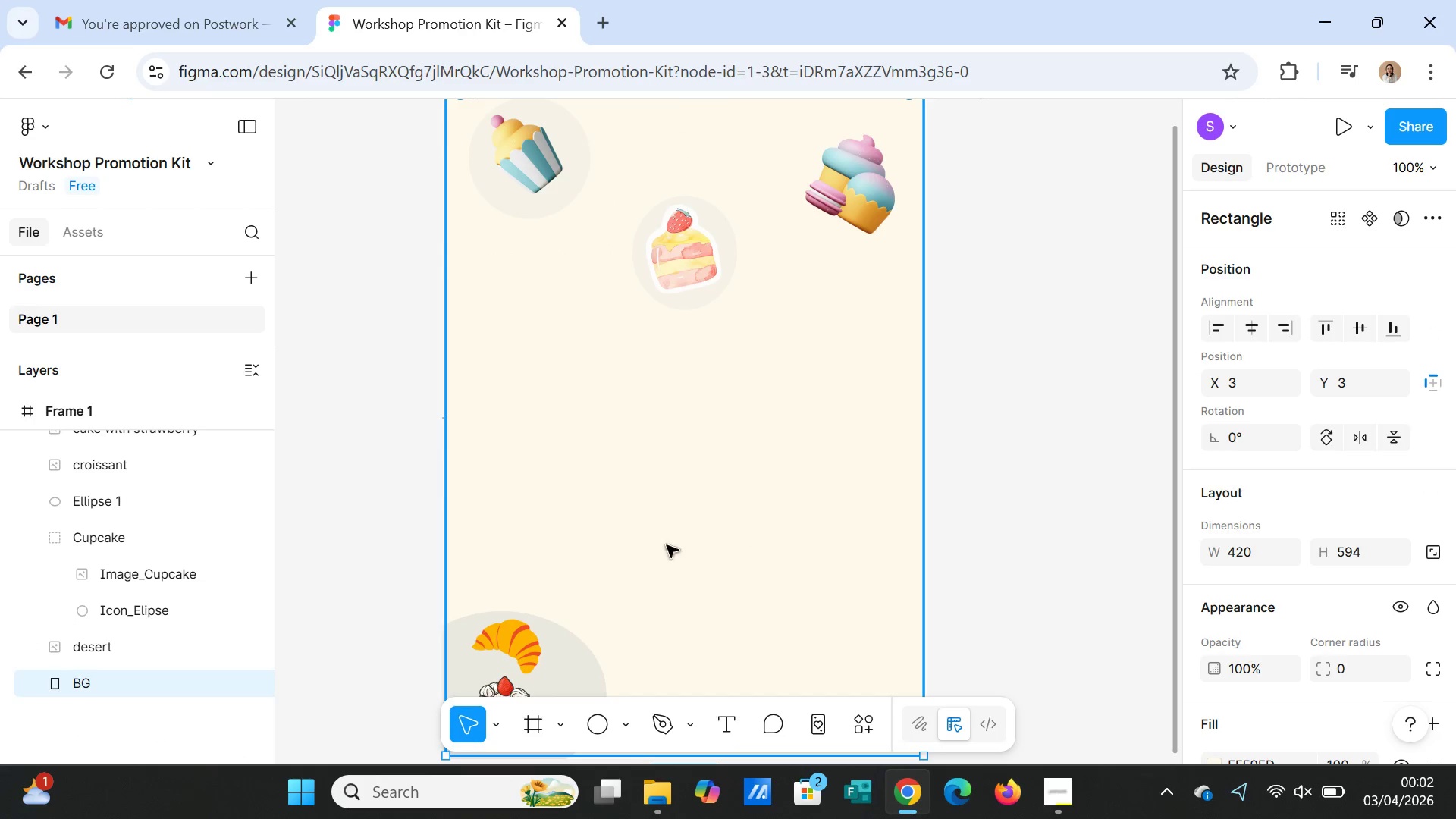 
scroll: coordinate [661, 540], scroll_direction: up, amount: 2.0
 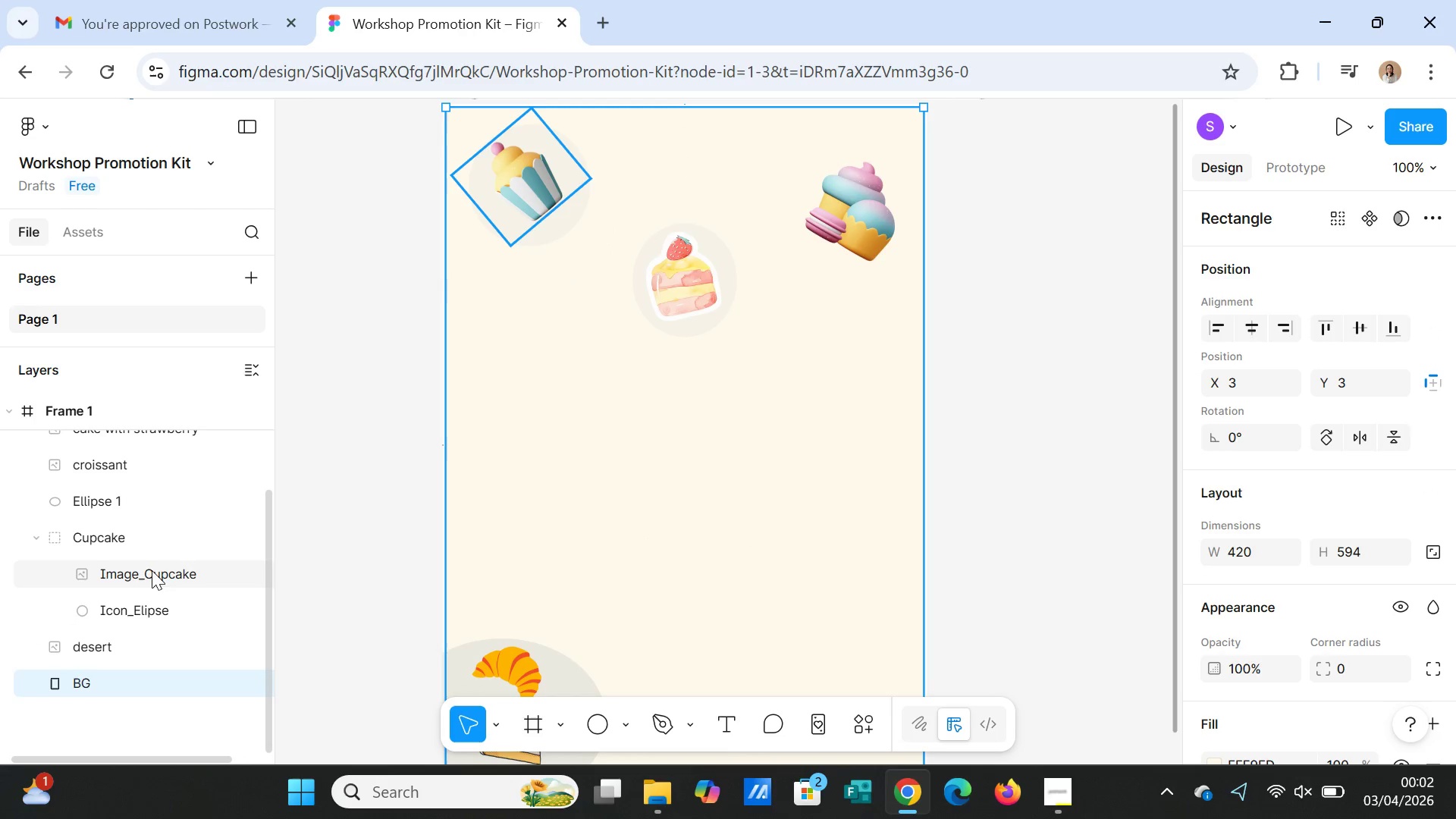 
mouse_move([171, 586])
 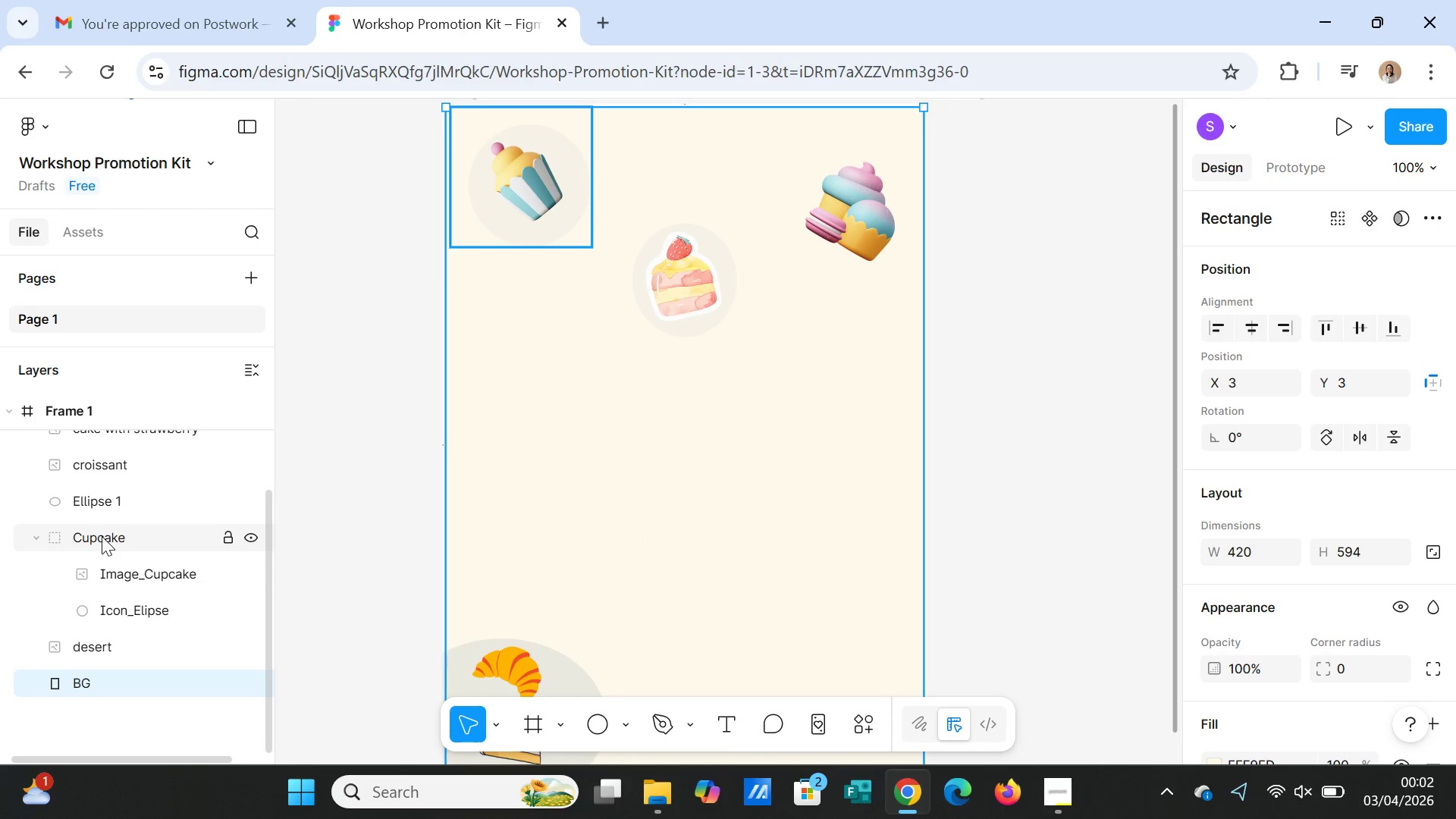 
double_click([102, 536])
 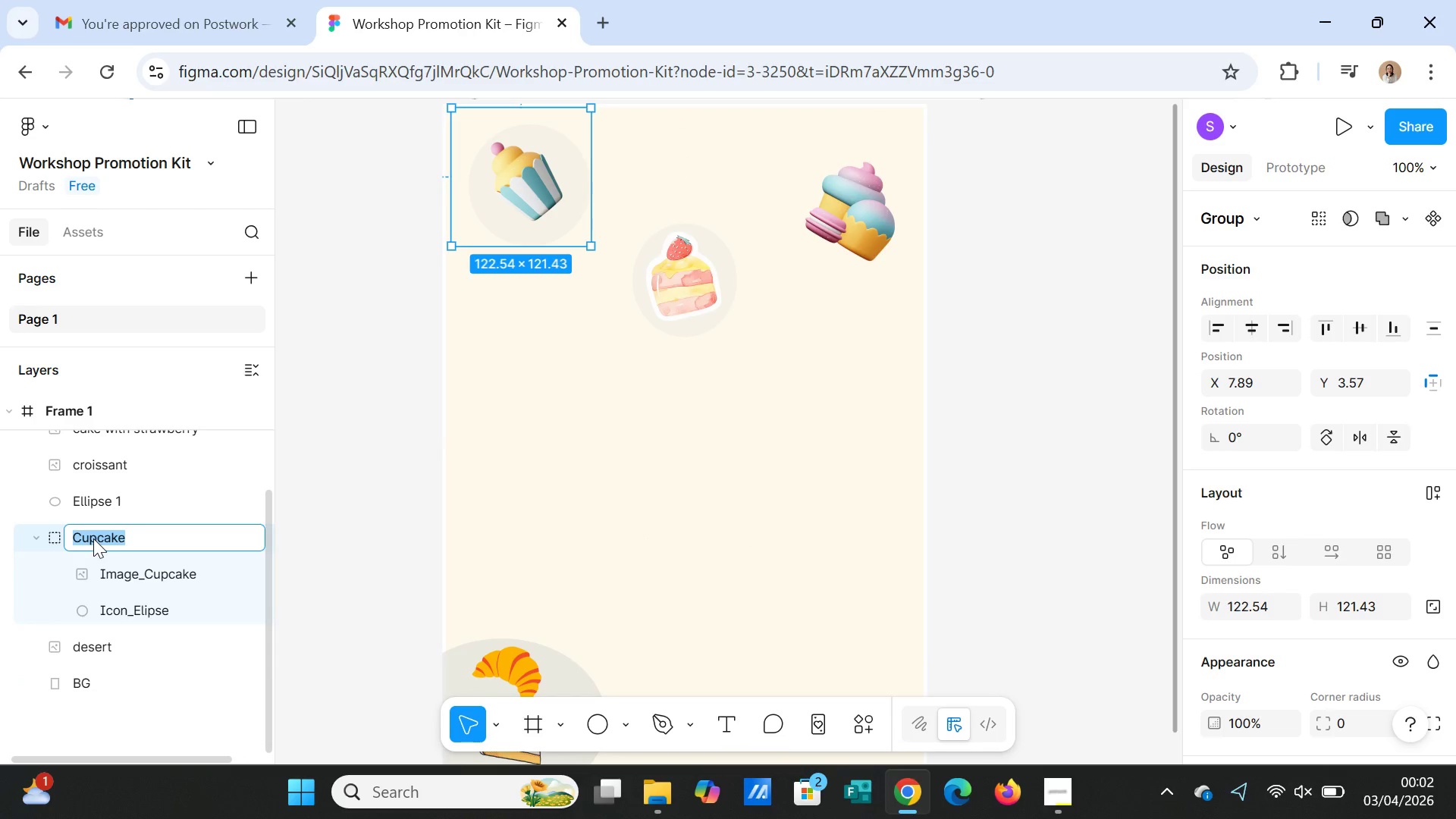 
left_click([89, 540])
 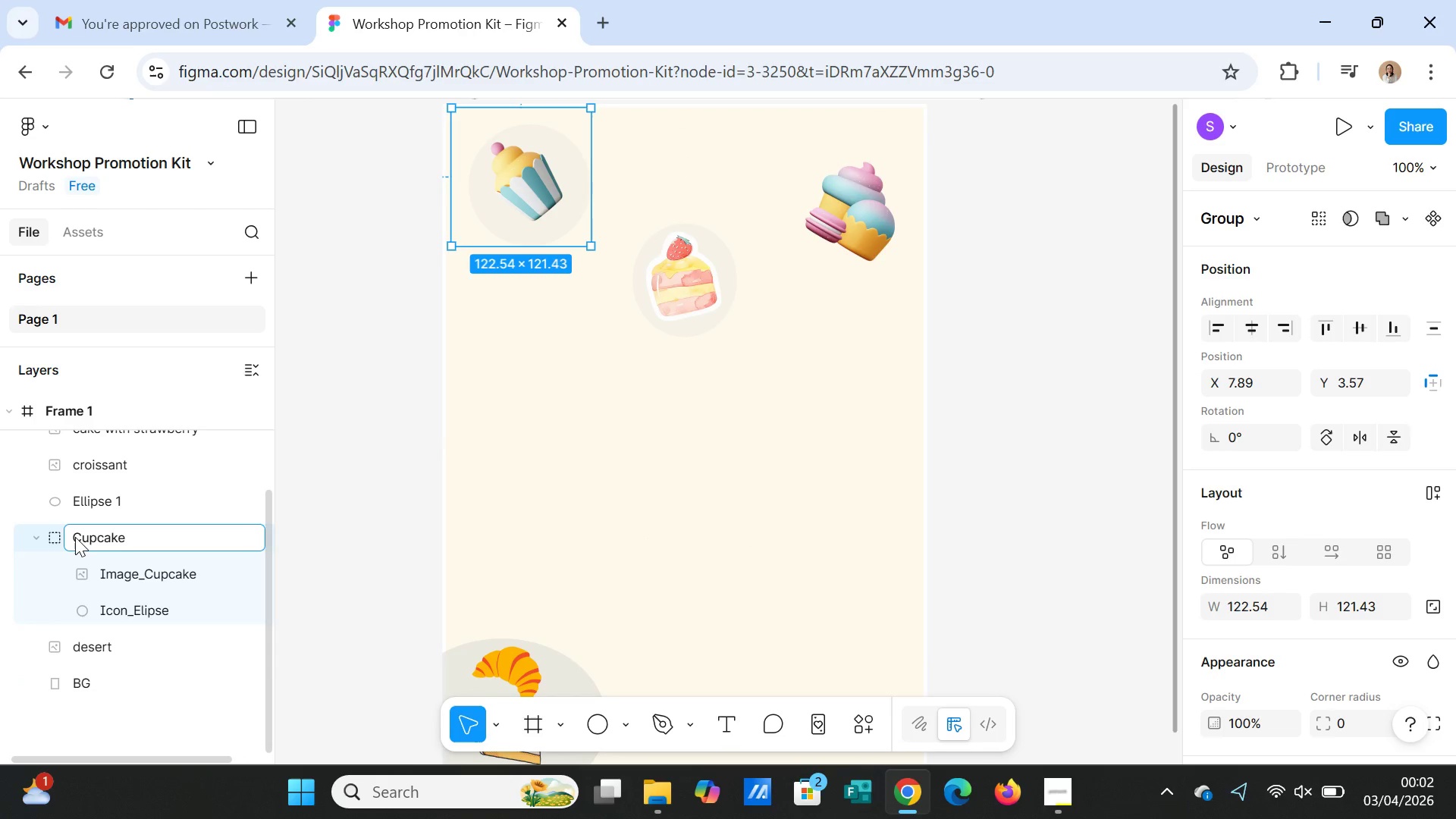 
left_click([75, 537])
 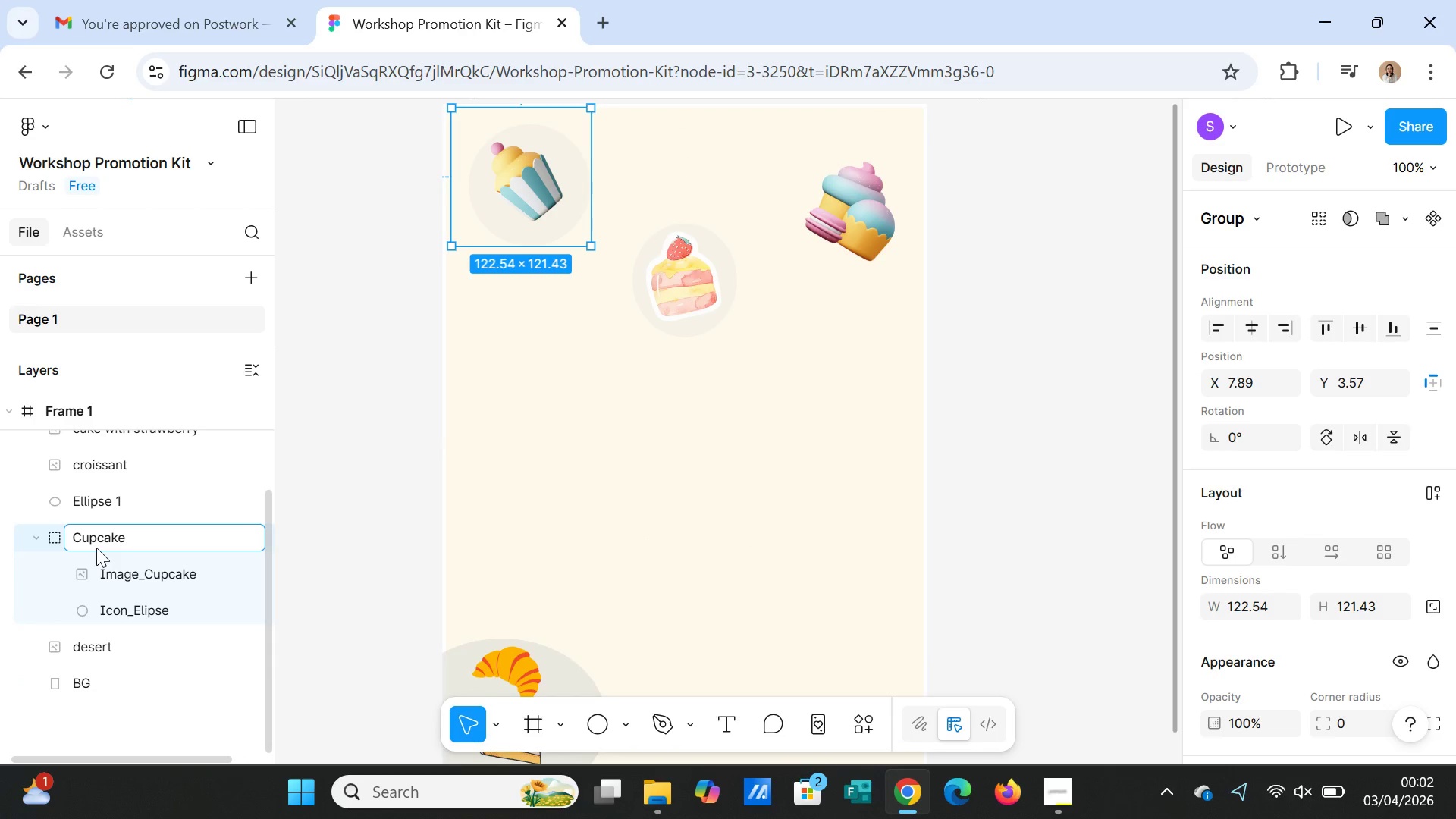 
type(Image_)
 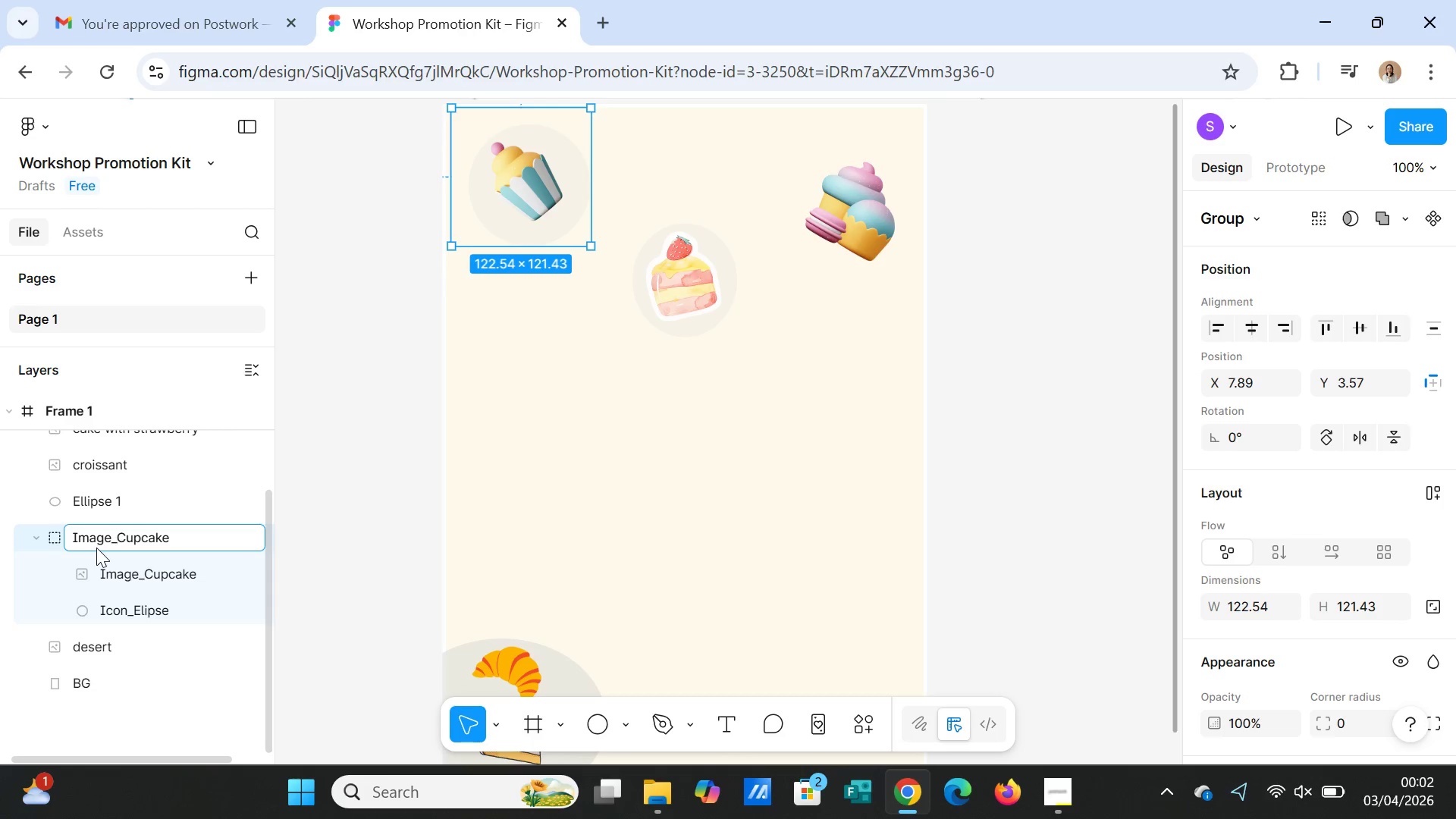 
left_click([128, 566])
 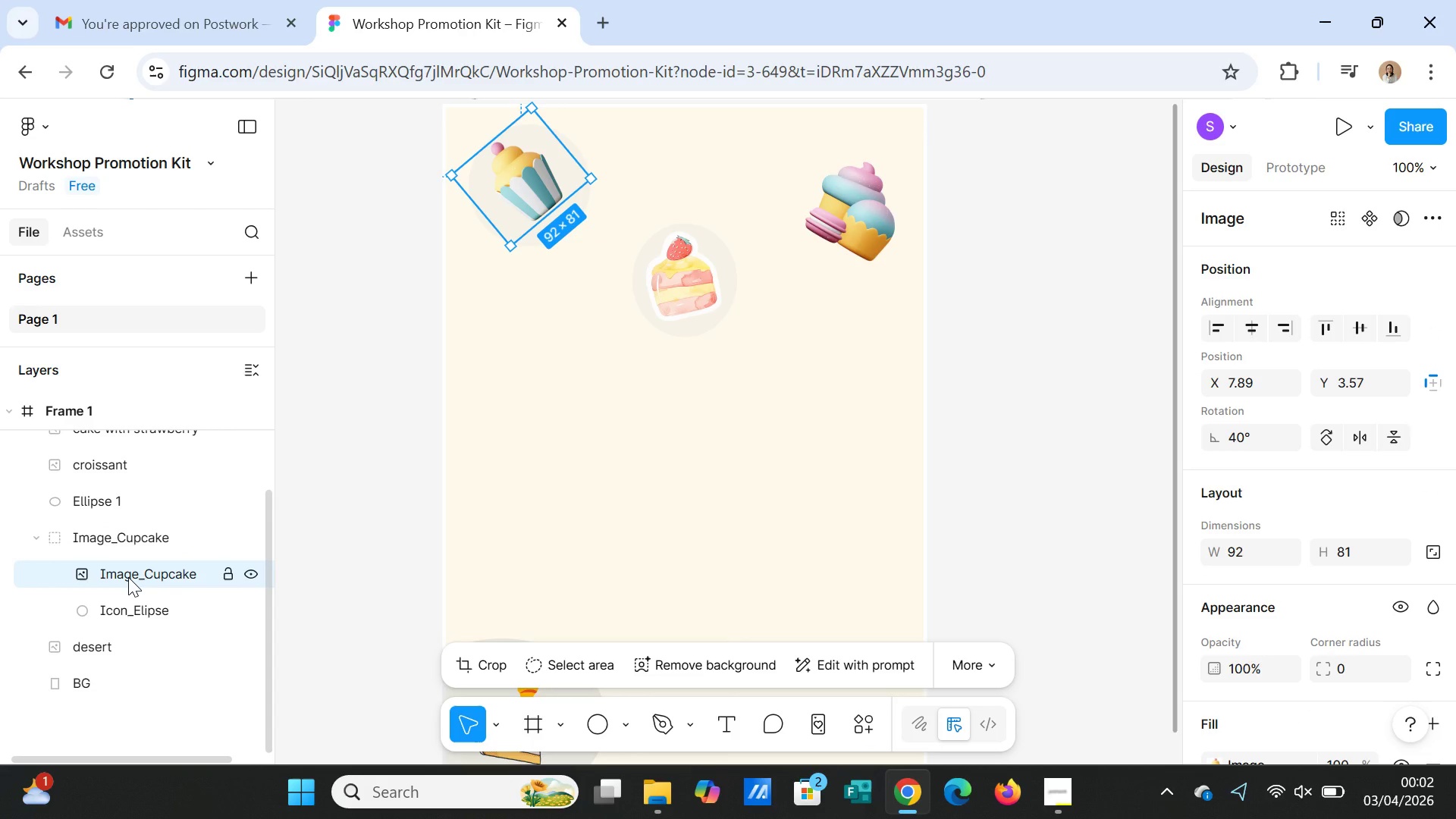 
double_click([128, 577])
 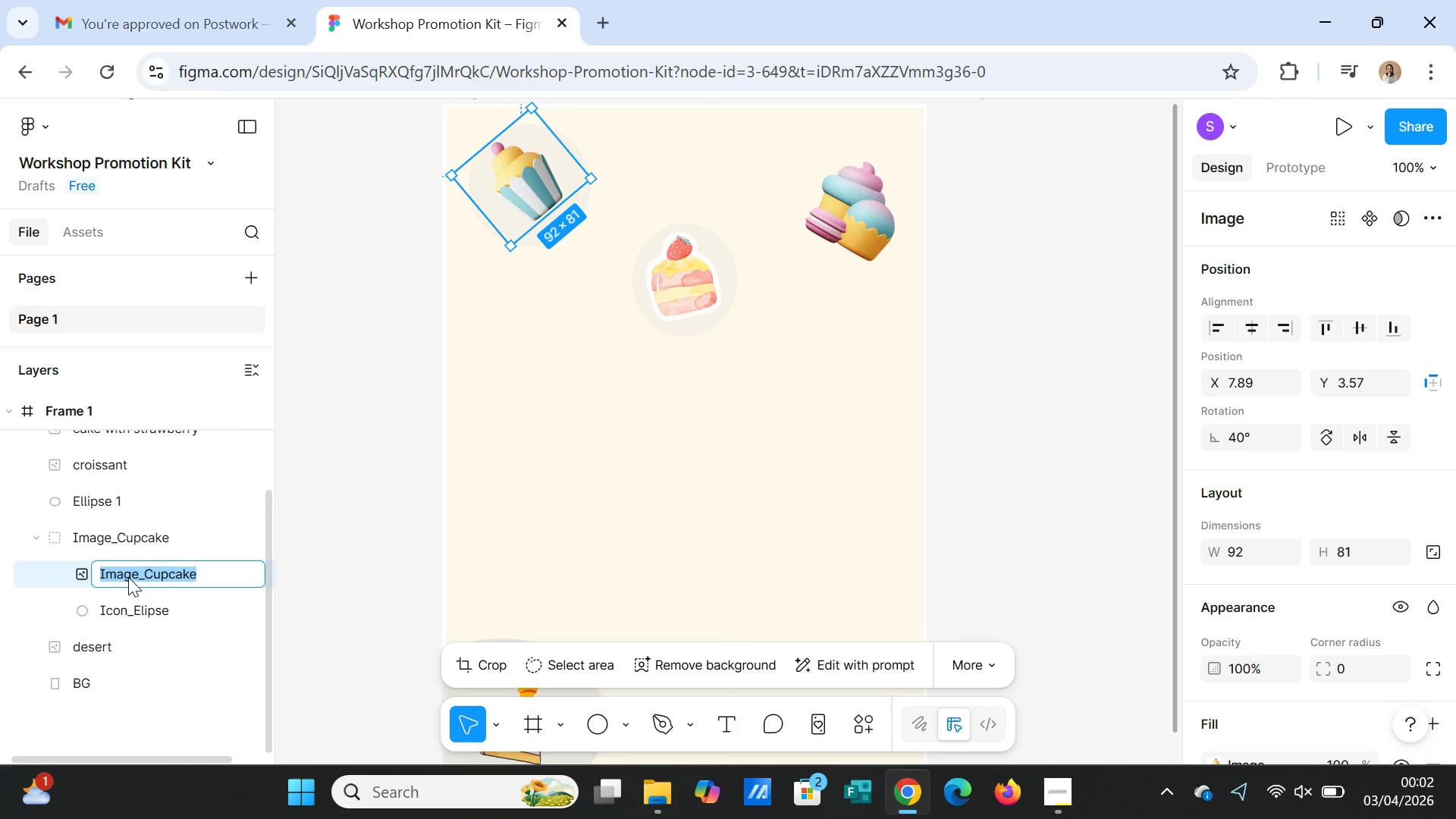 
type(Cupcake)
 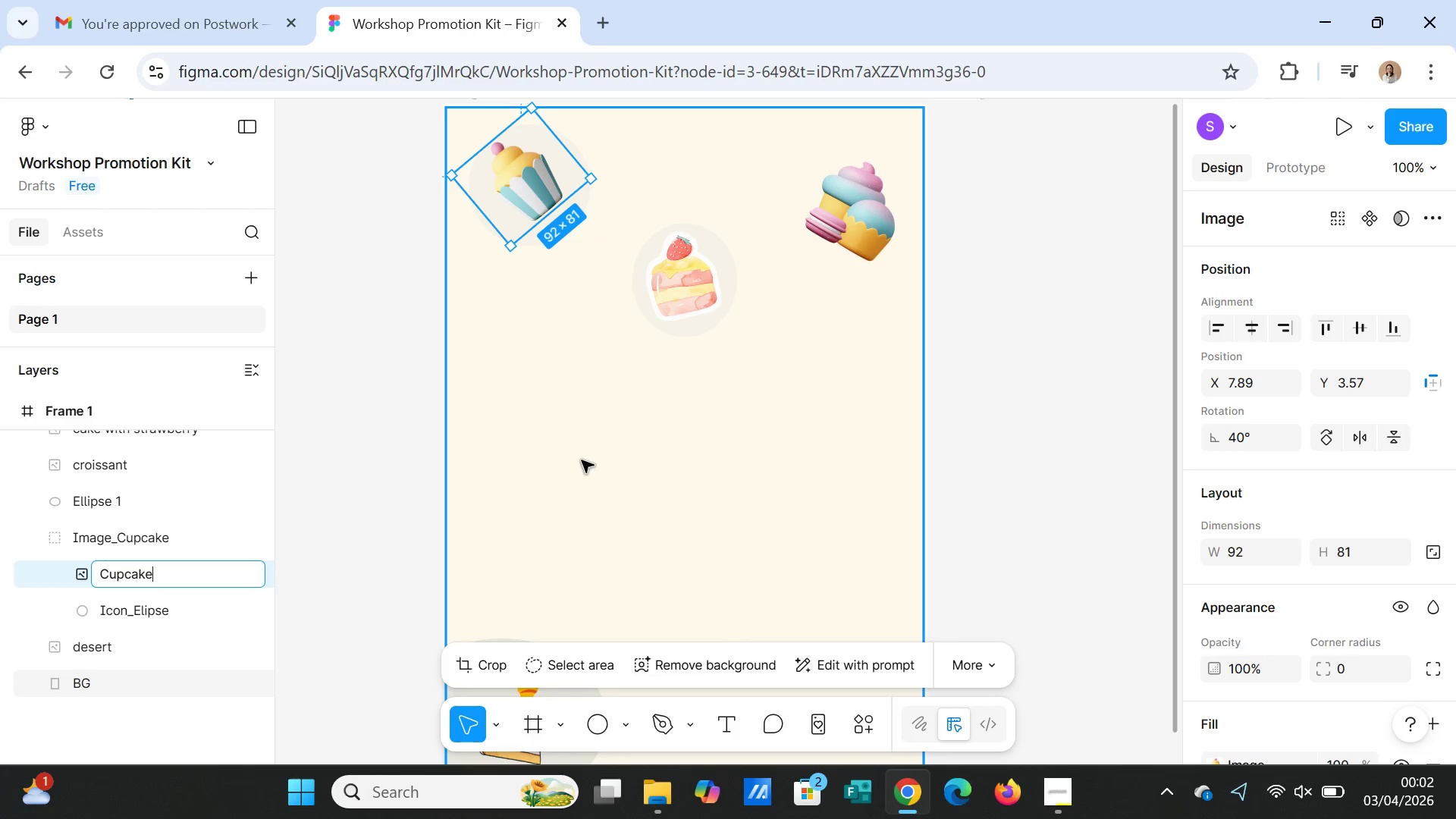 
left_click([582, 460])
 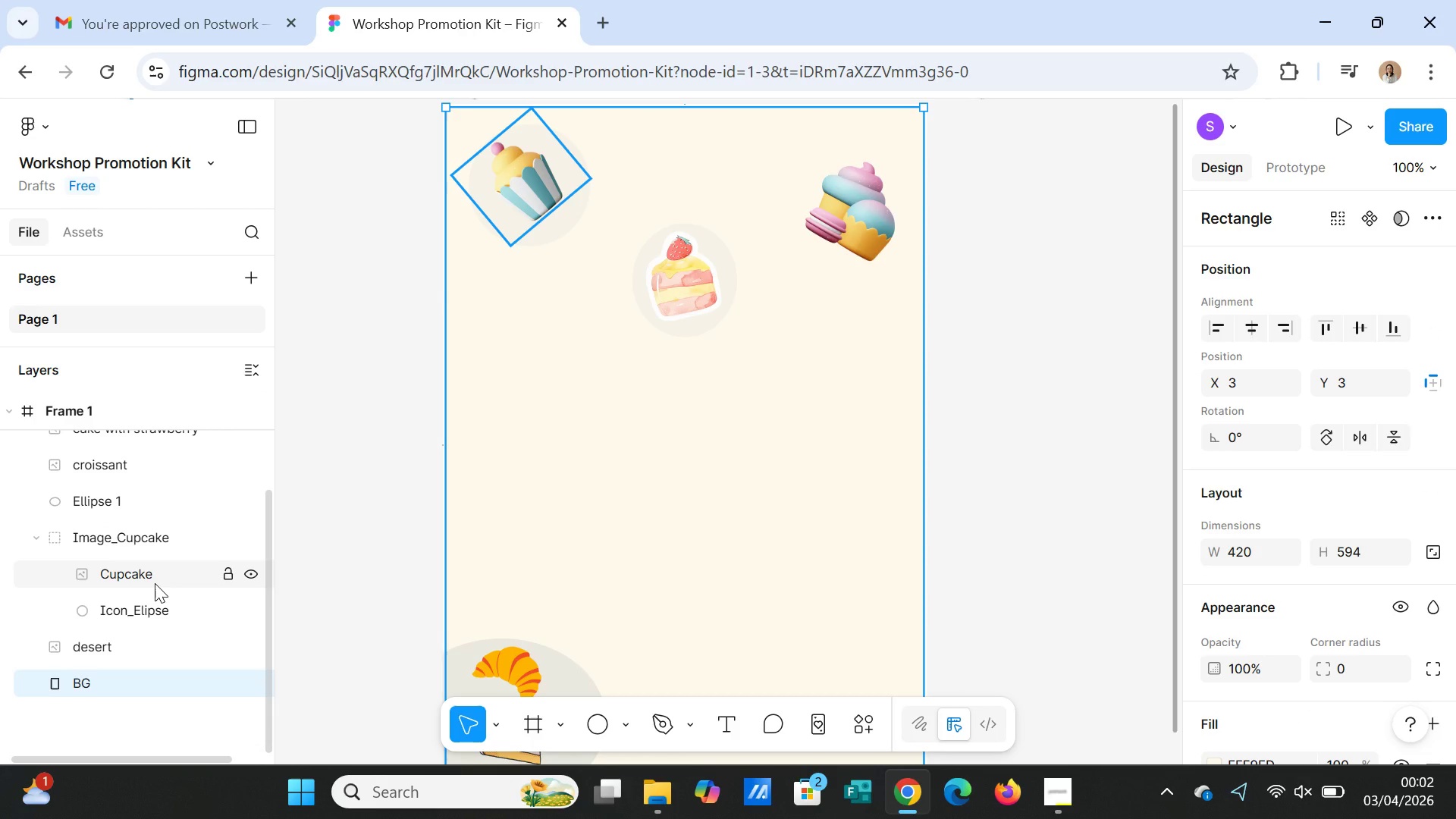 
scroll: coordinate [141, 491], scroll_direction: up, amount: 2.0
 